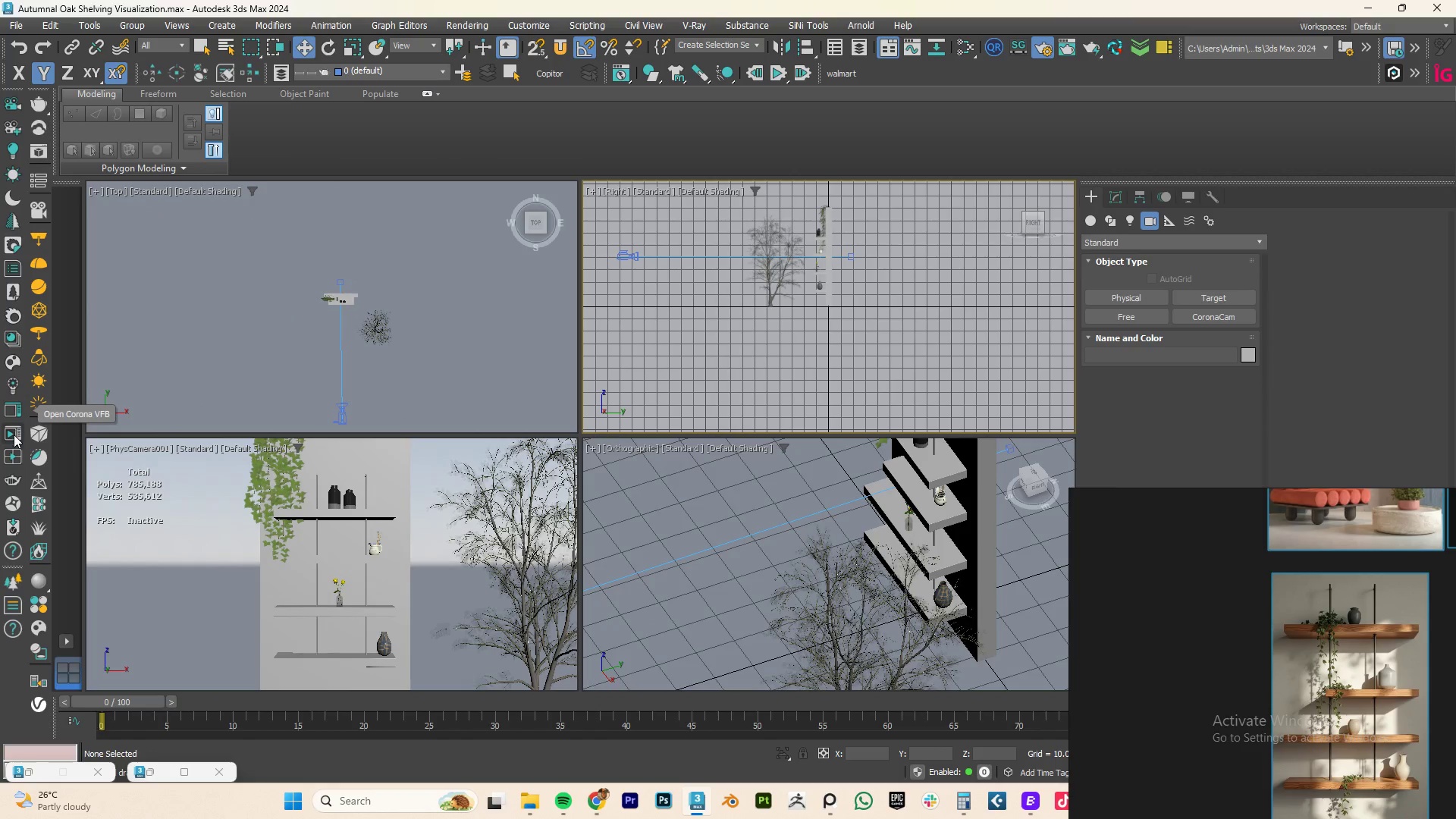 
left_click([11, 457])
 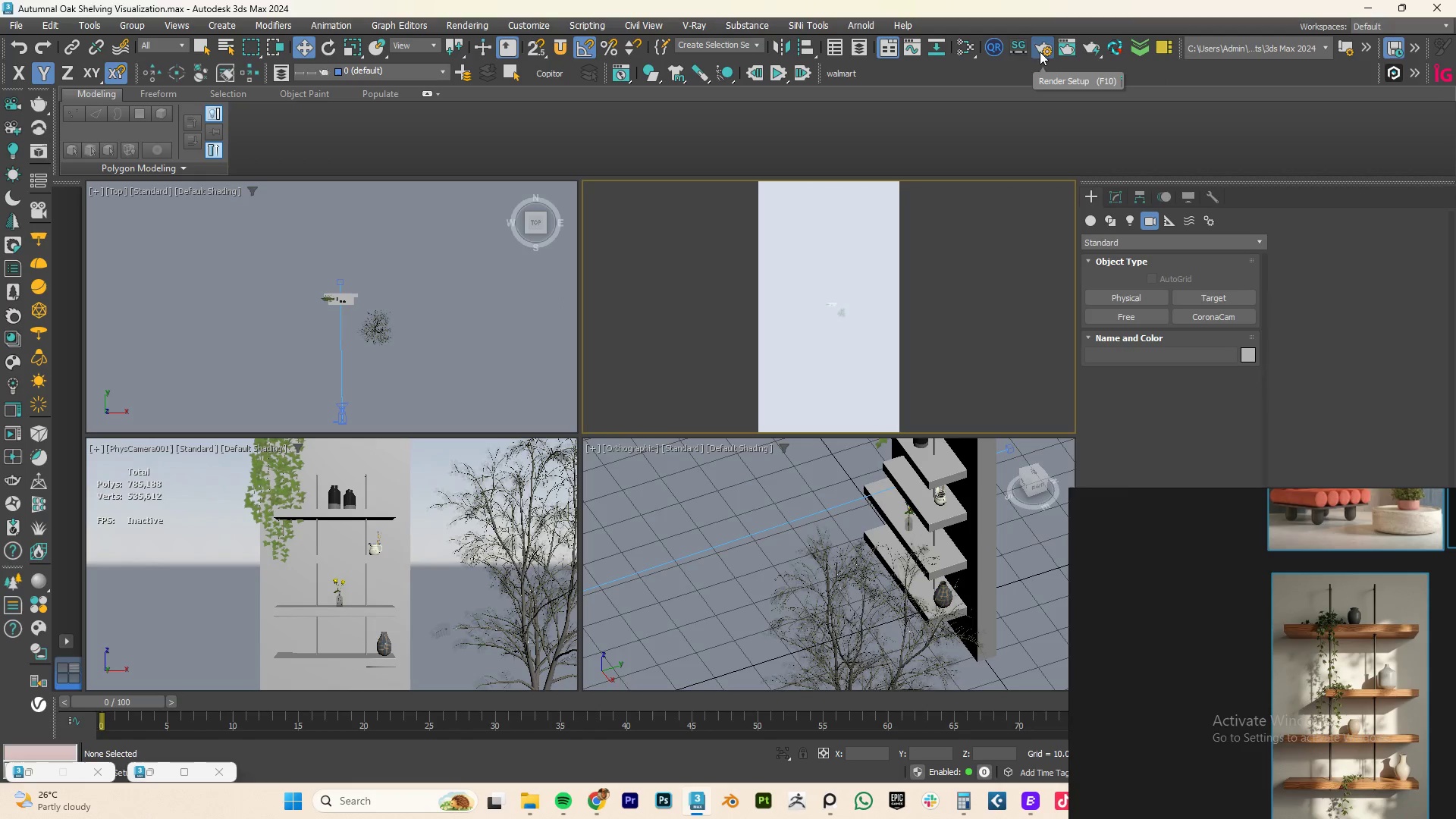 
wait(7.12)
 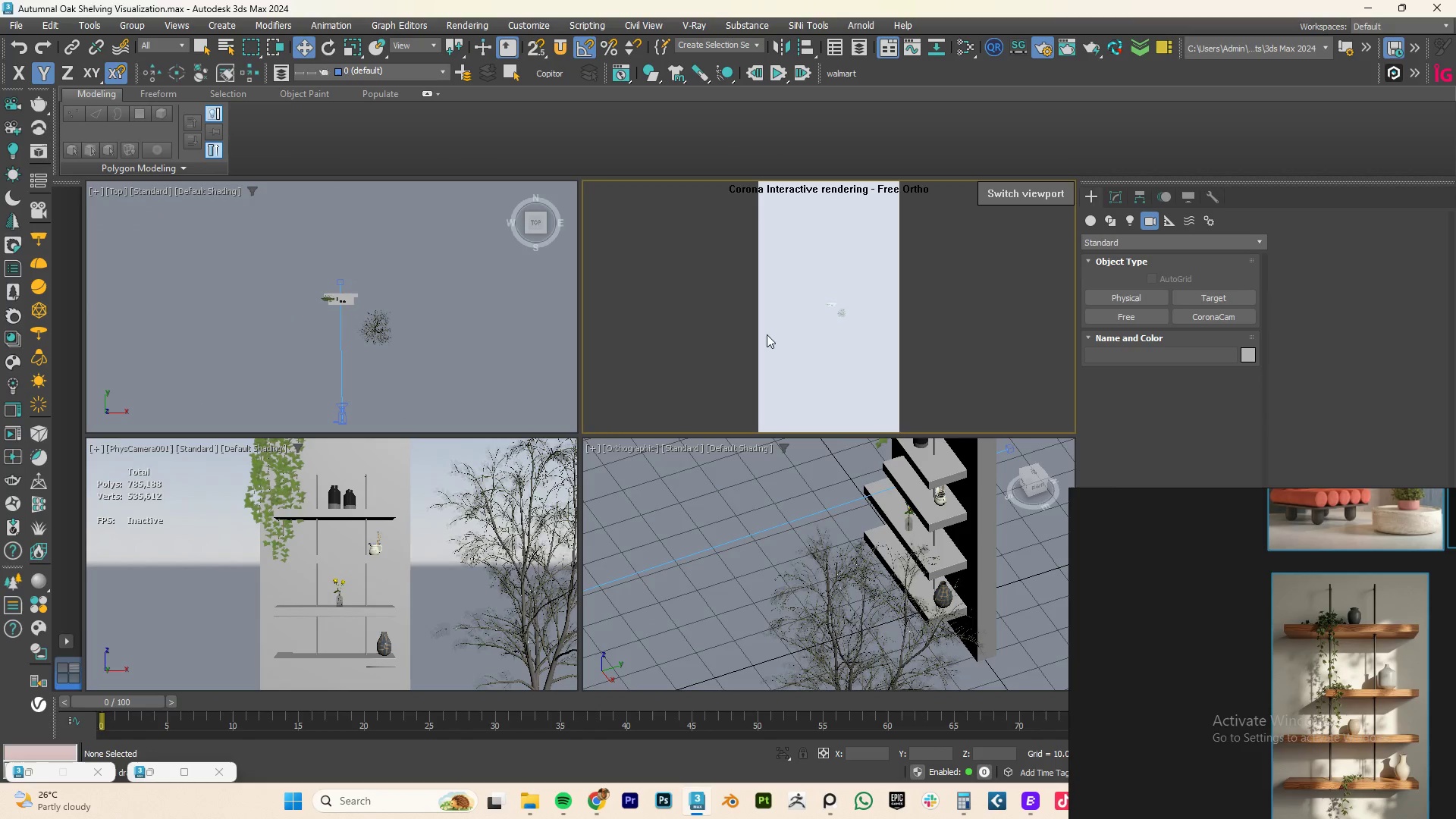 
left_click([32, 770])
 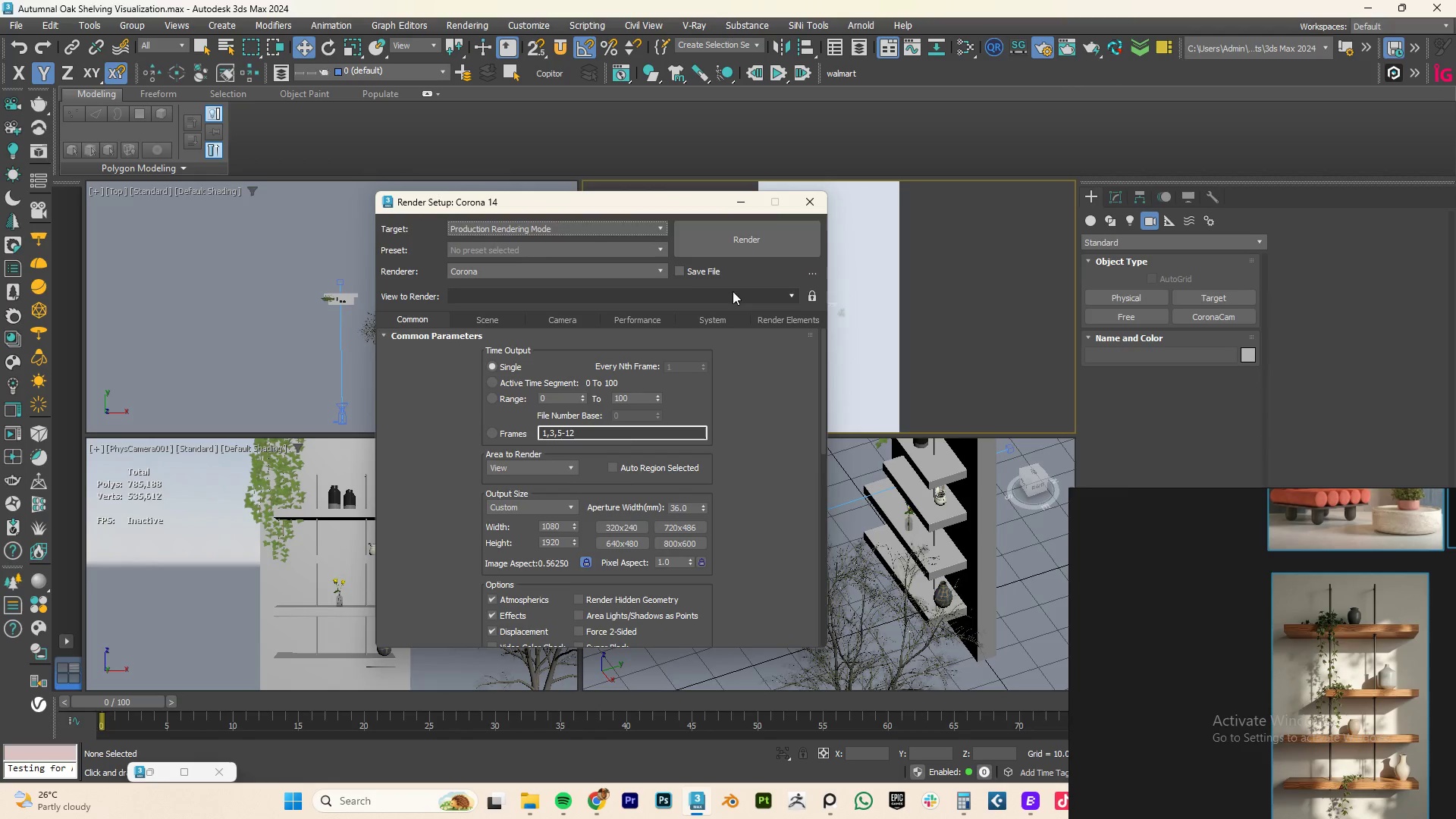 
left_click([679, 299])
 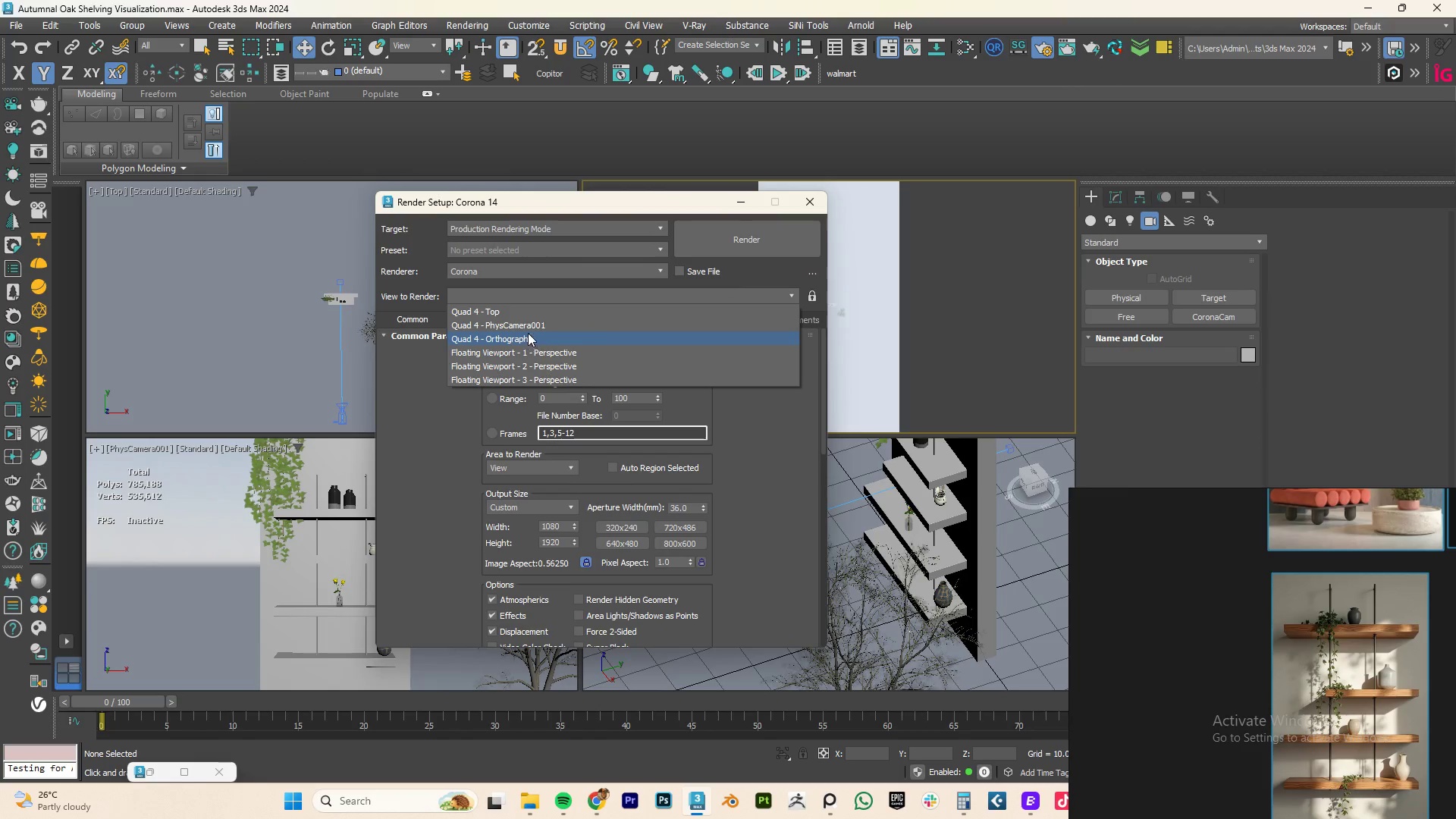 
left_click([529, 323])
 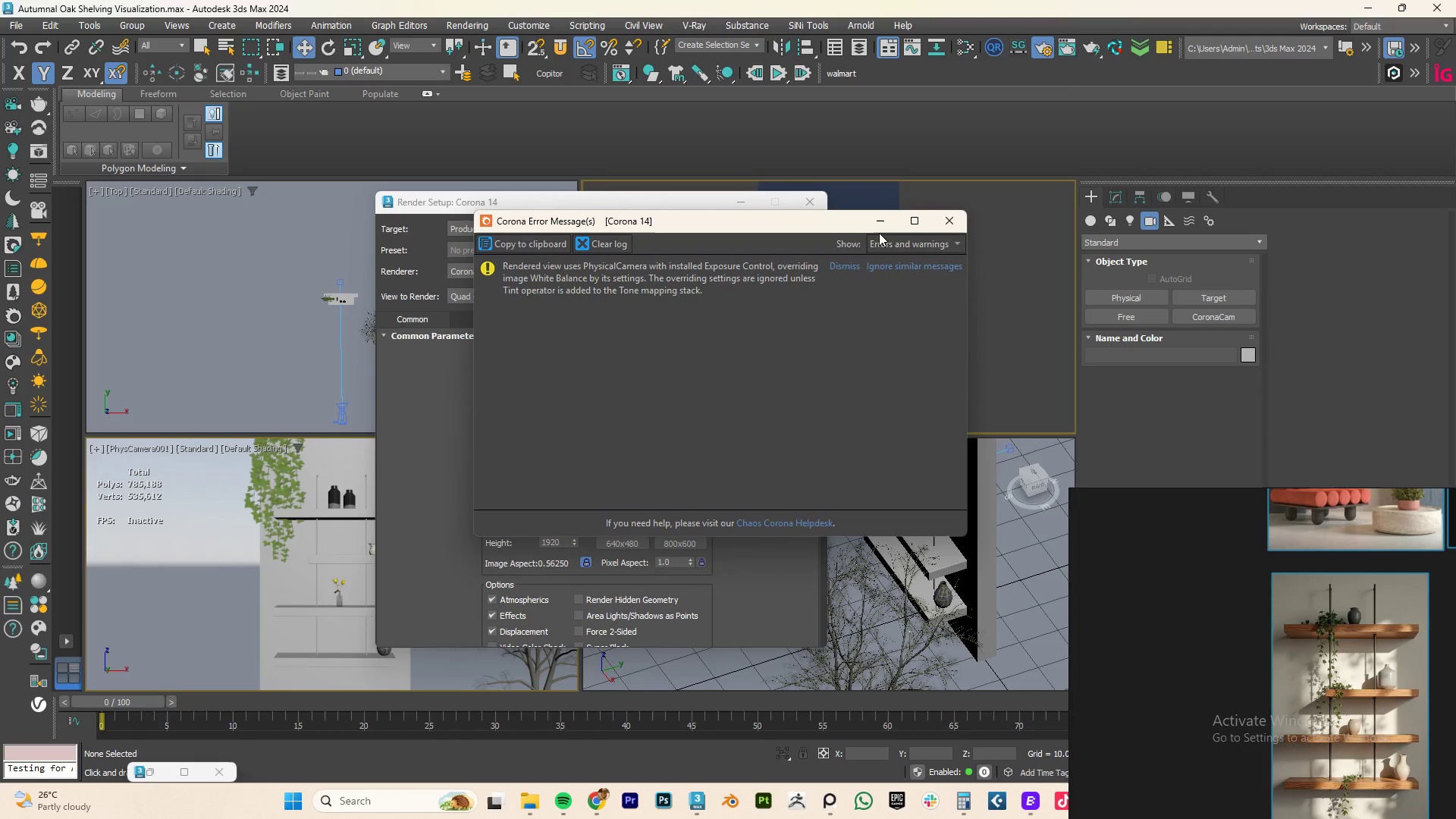 
mouse_move([927, 224])
 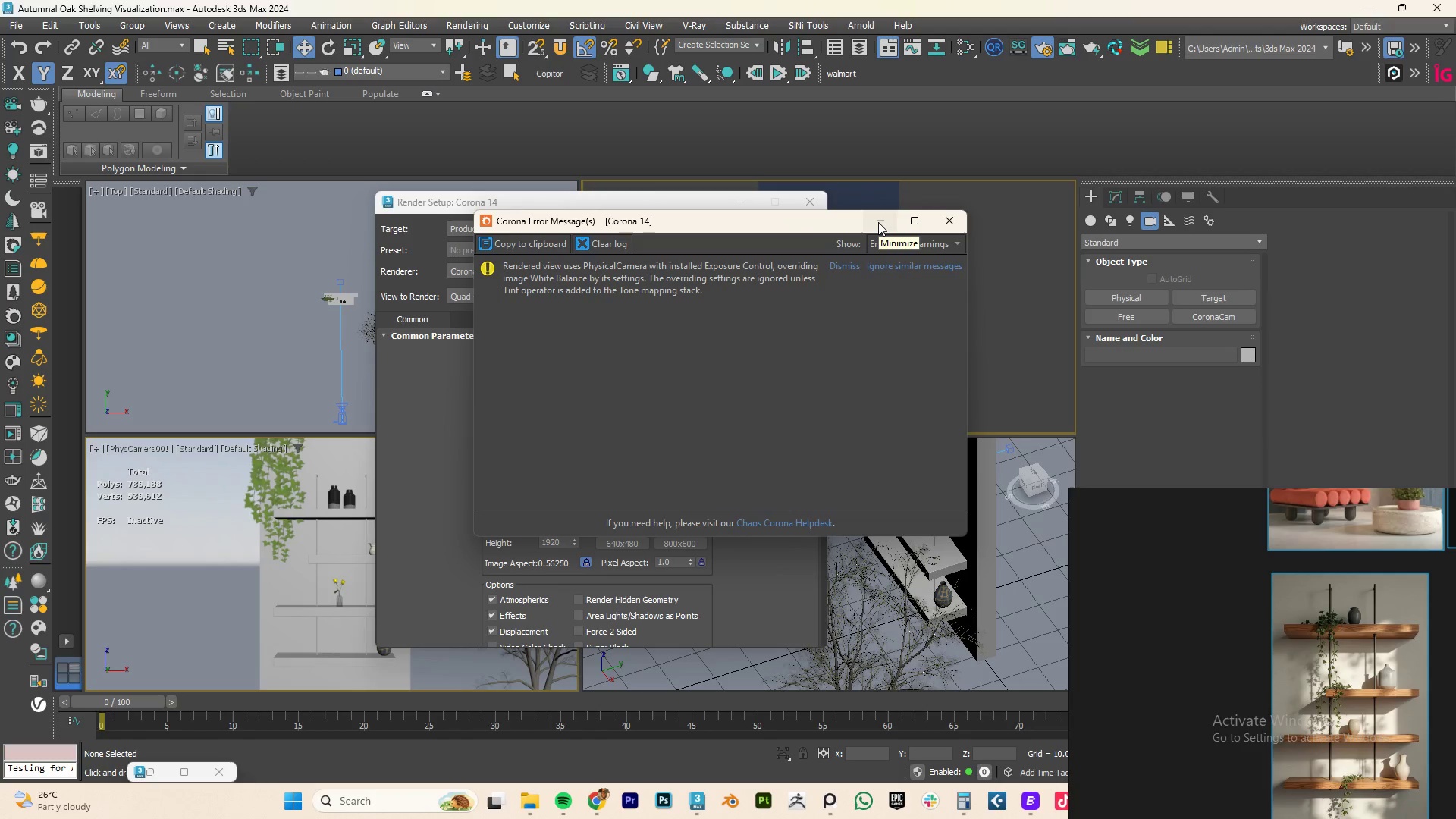 
left_click([878, 221])
 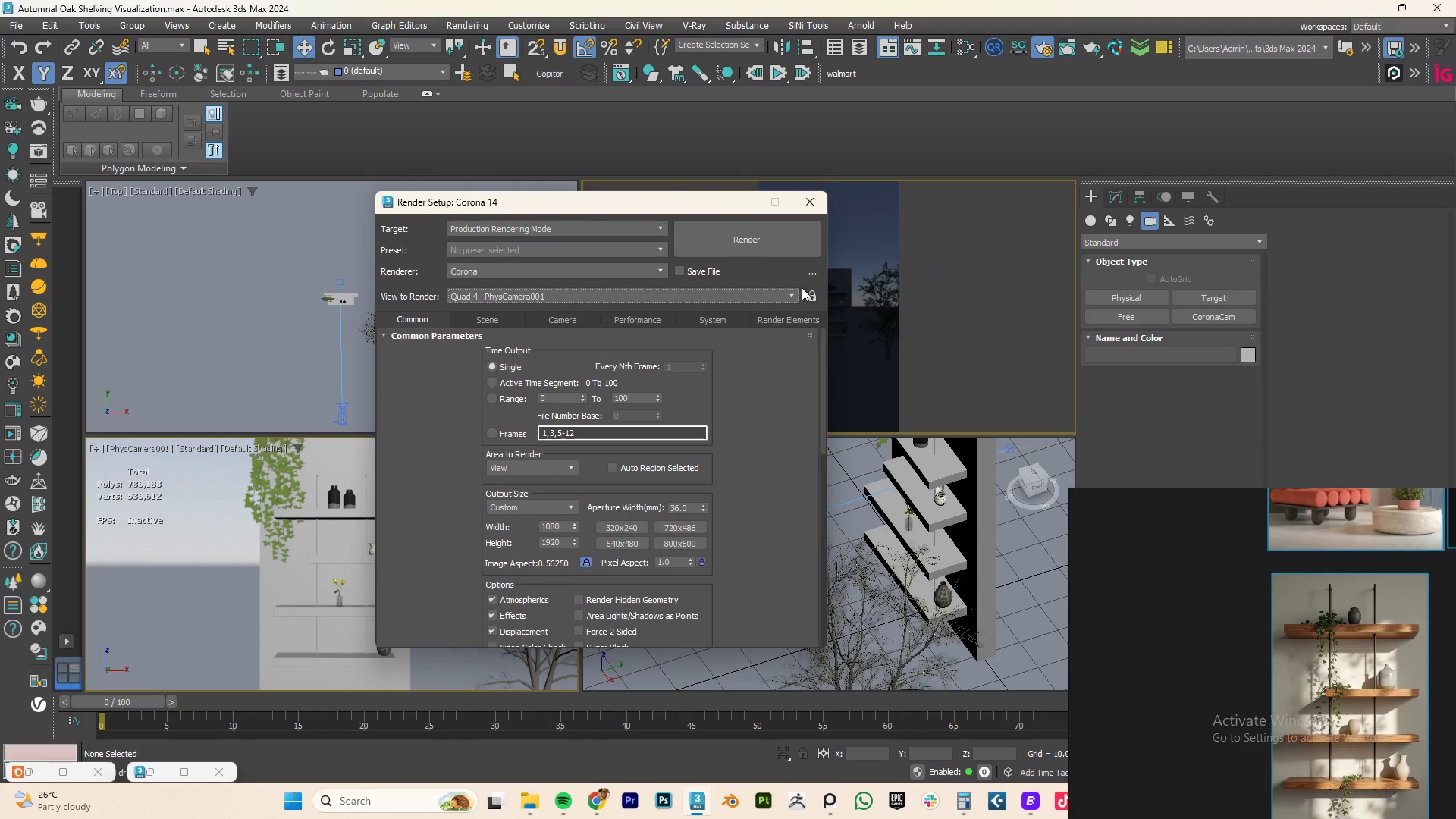 
left_click([811, 296])
 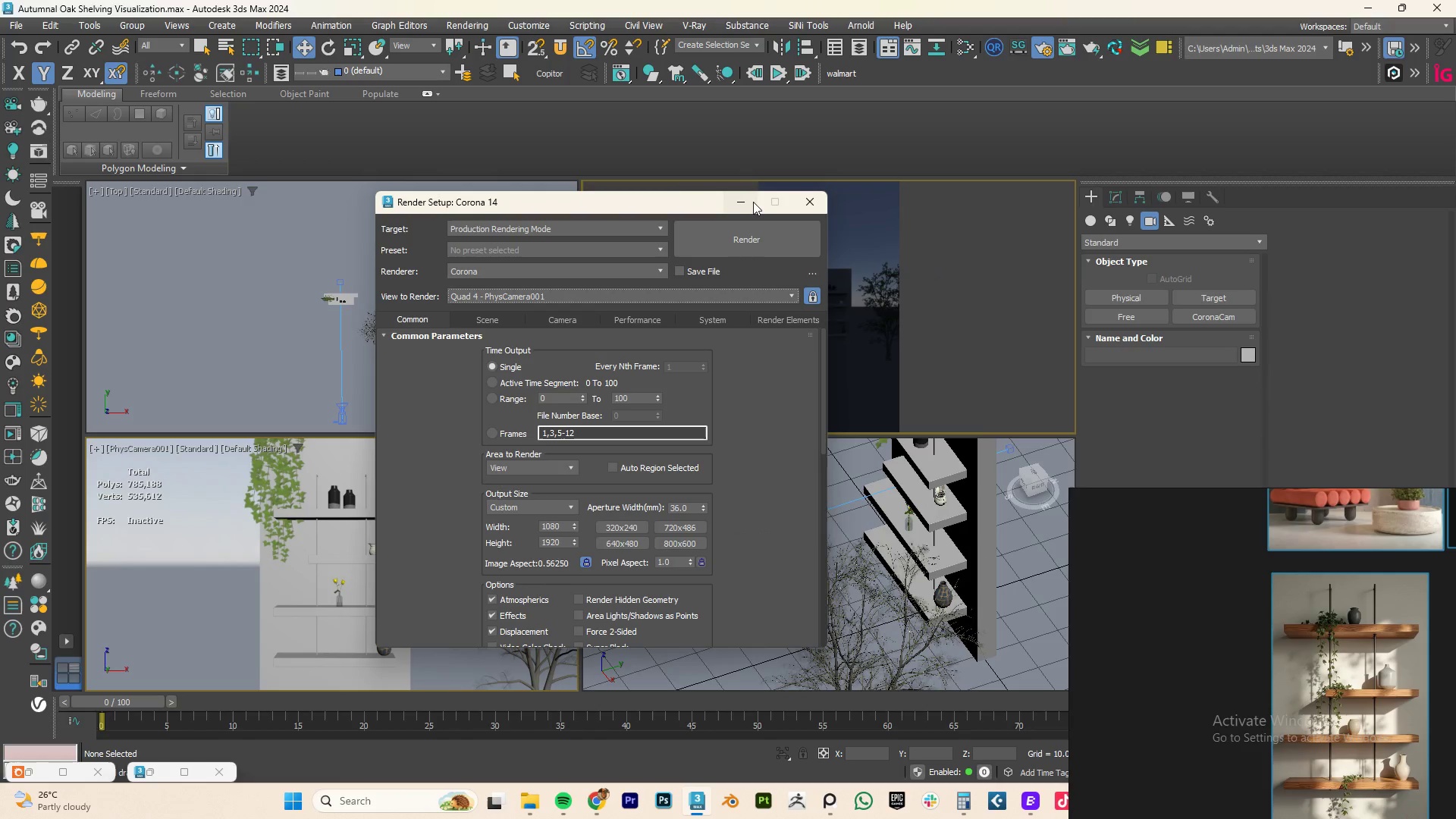 
left_click([739, 202])
 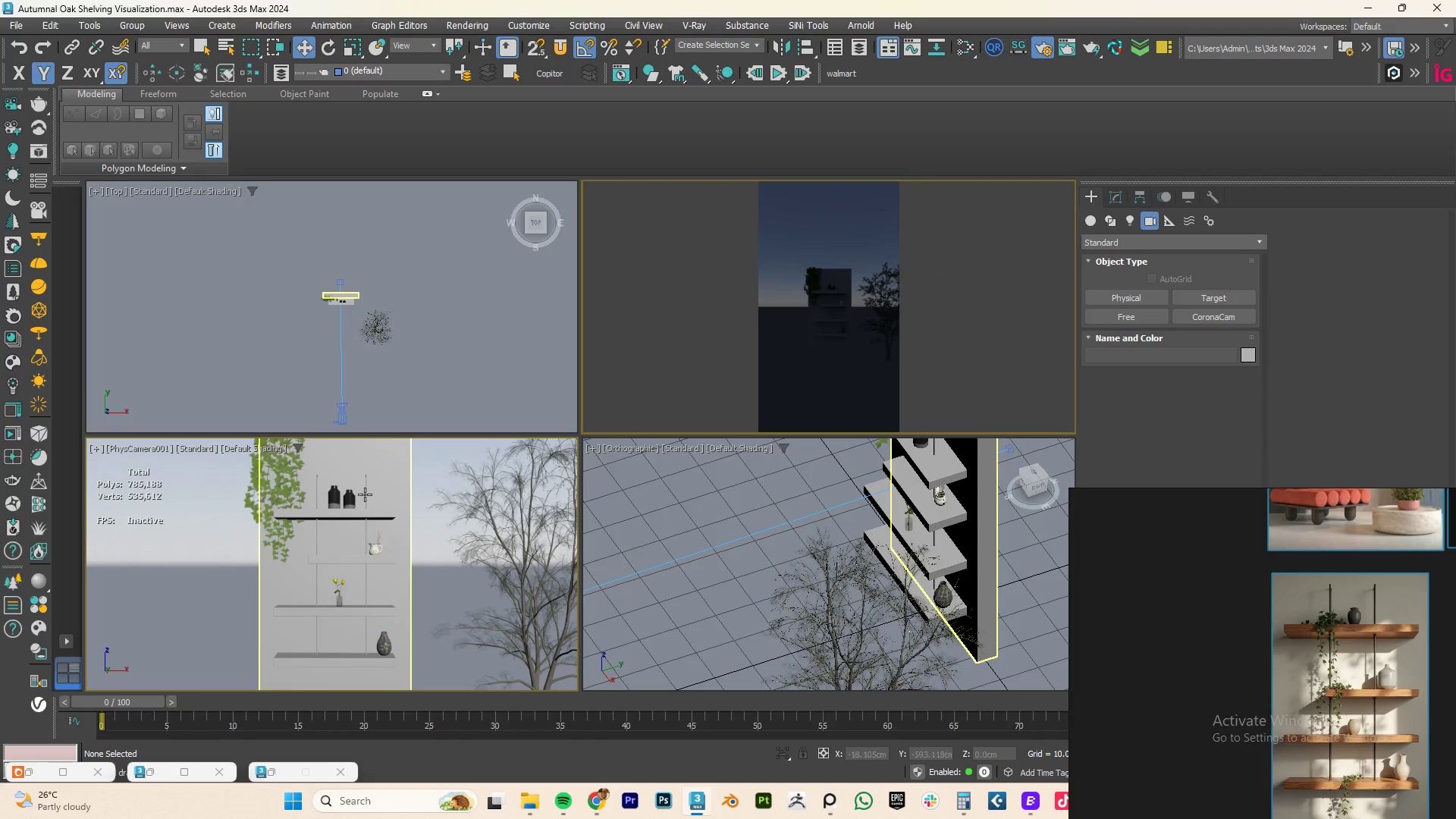 
left_click([342, 420])
 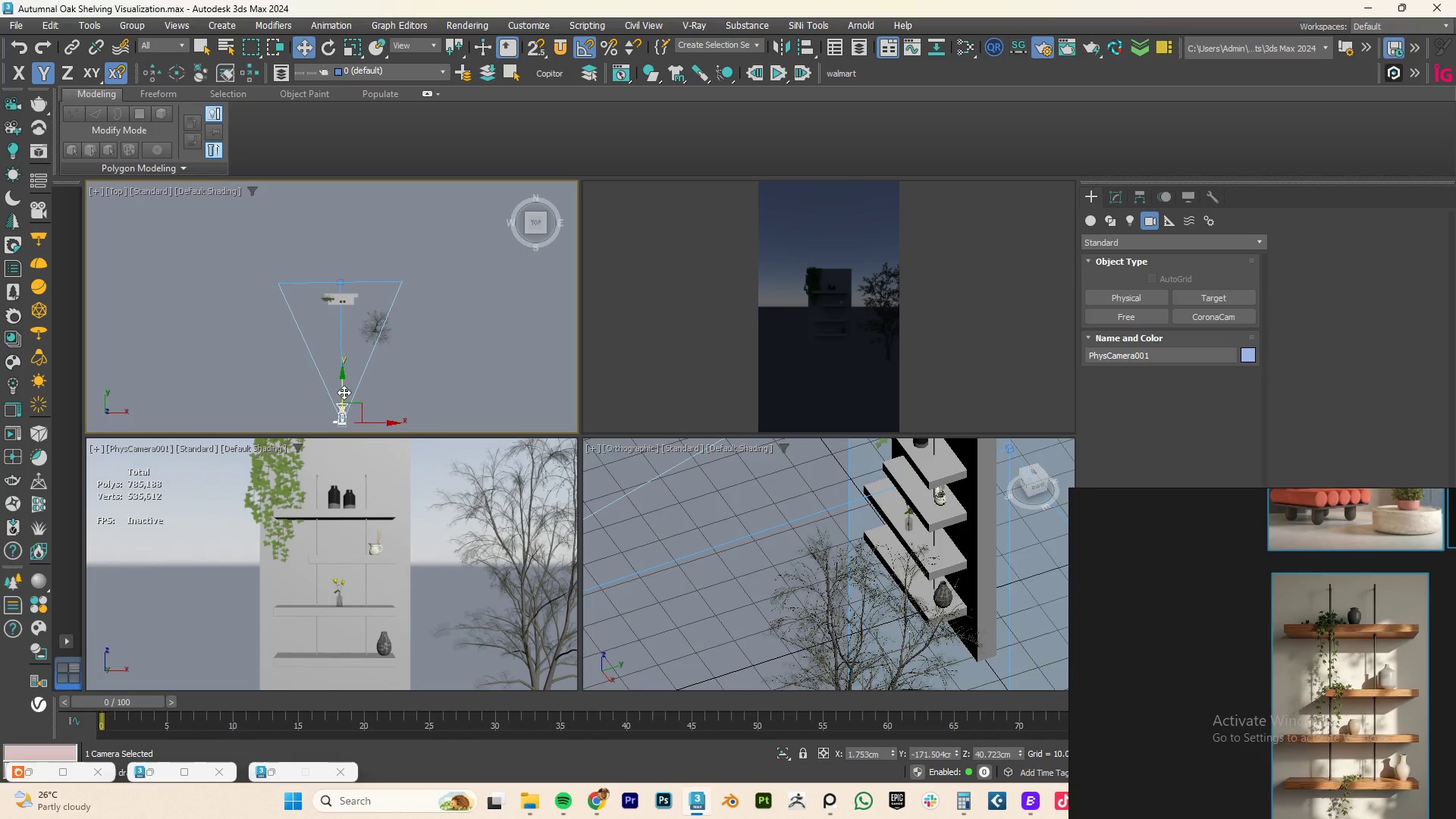 
left_click_drag(start_coordinate=[341, 388], to_coordinate=[347, 305])
 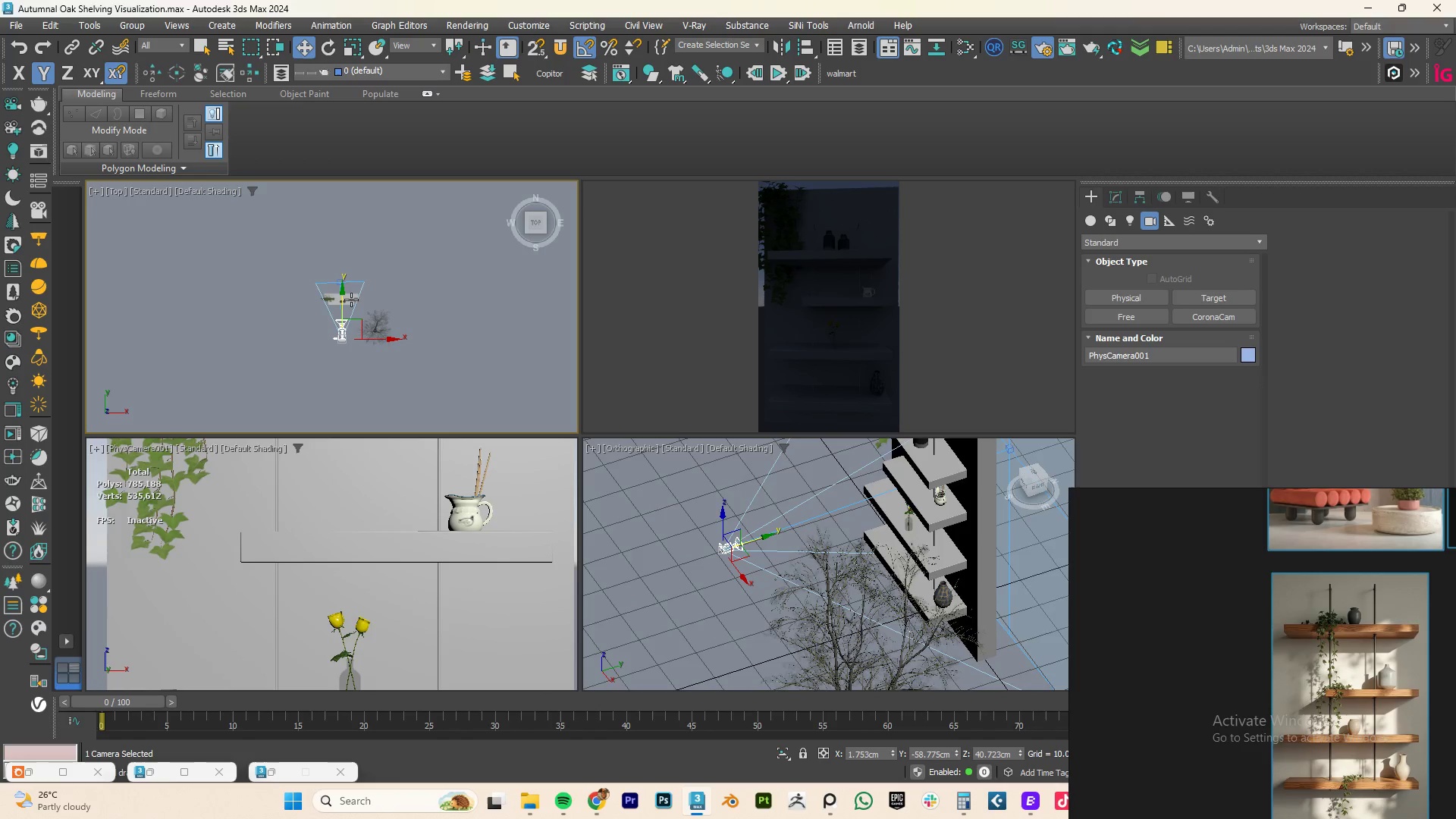 
left_click([363, 290])
 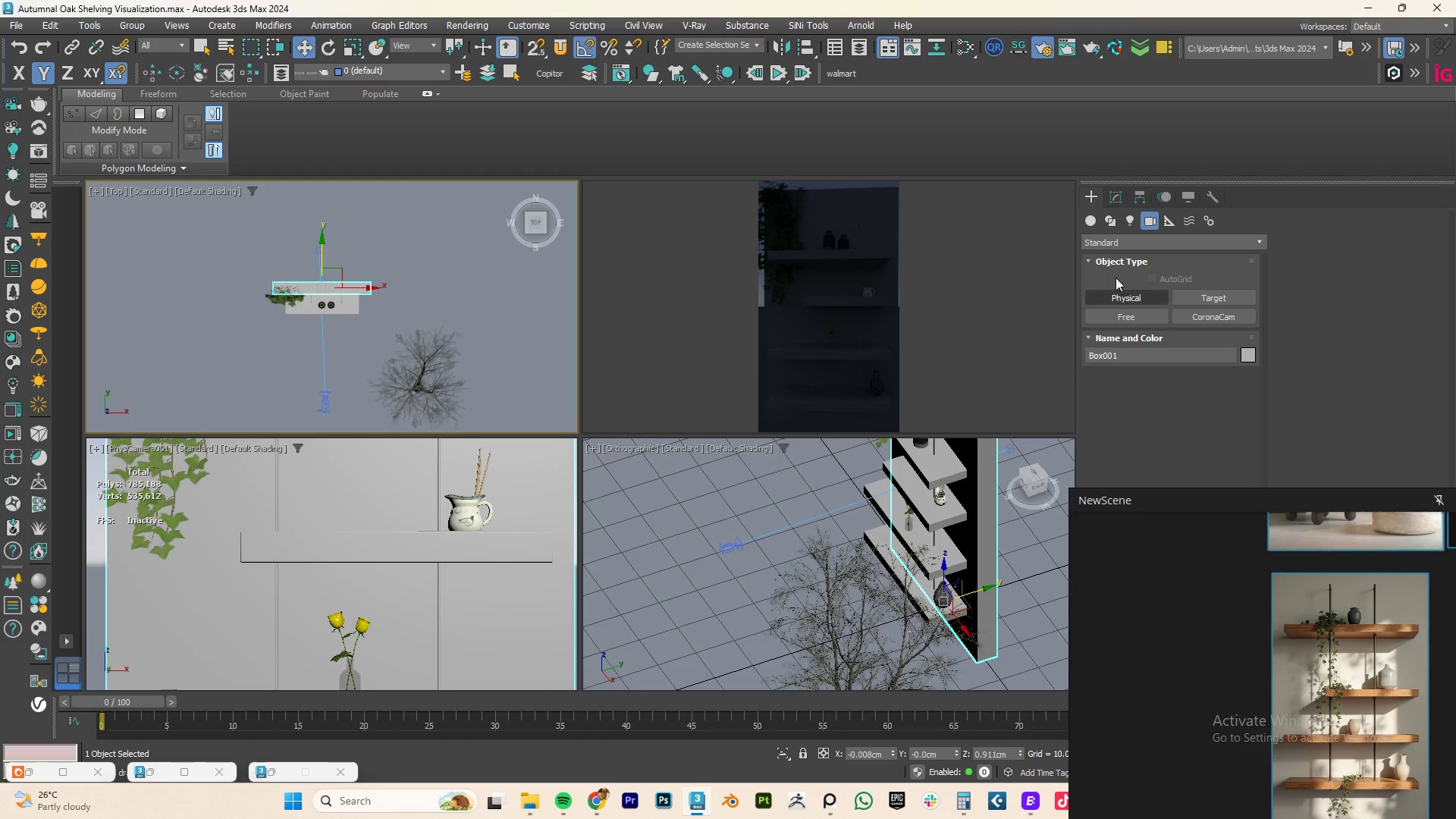 
scroll: coordinate [351, 299], scroll_direction: up, amount: 3.0
 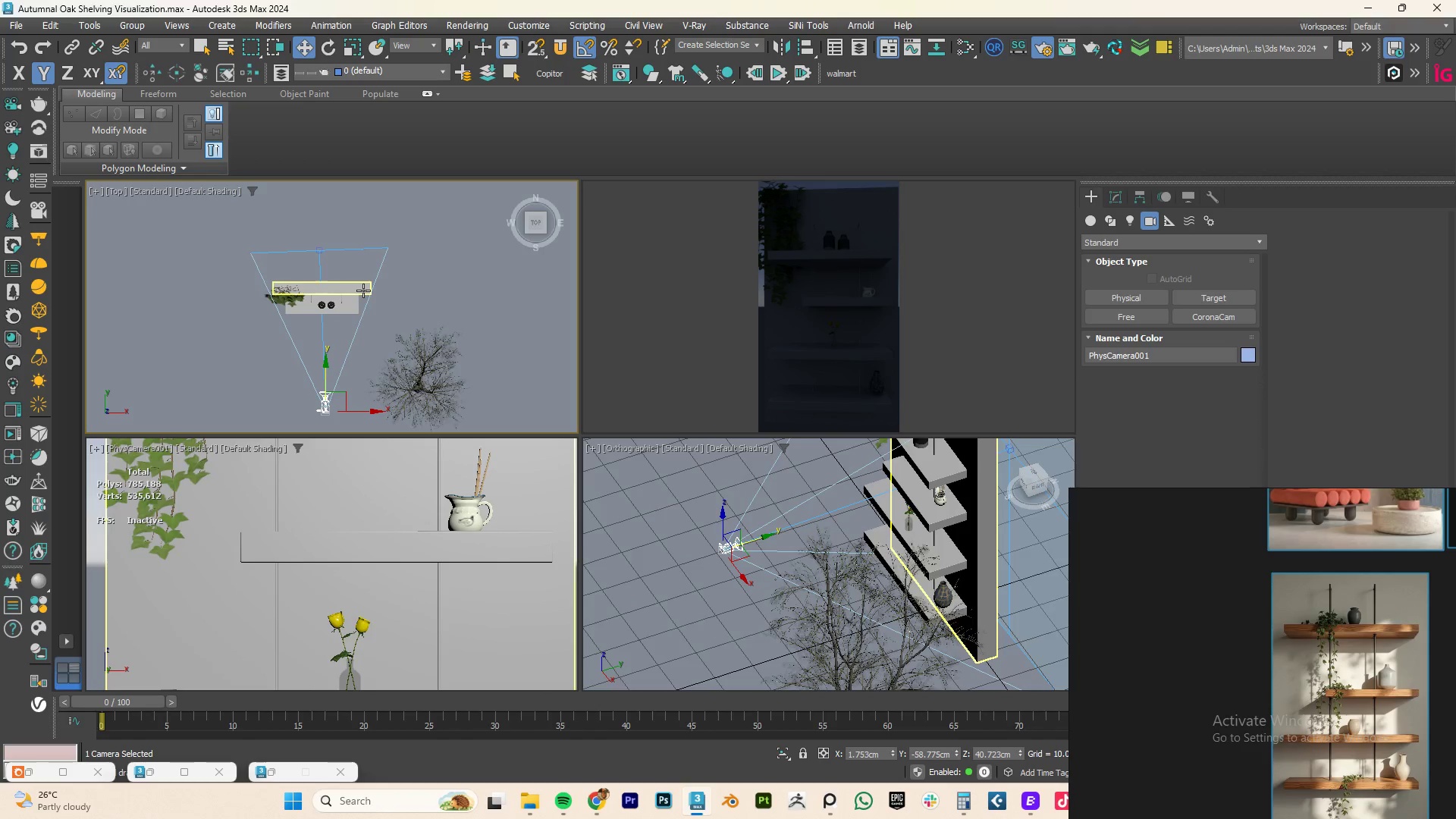 
left_click([1124, 199])
 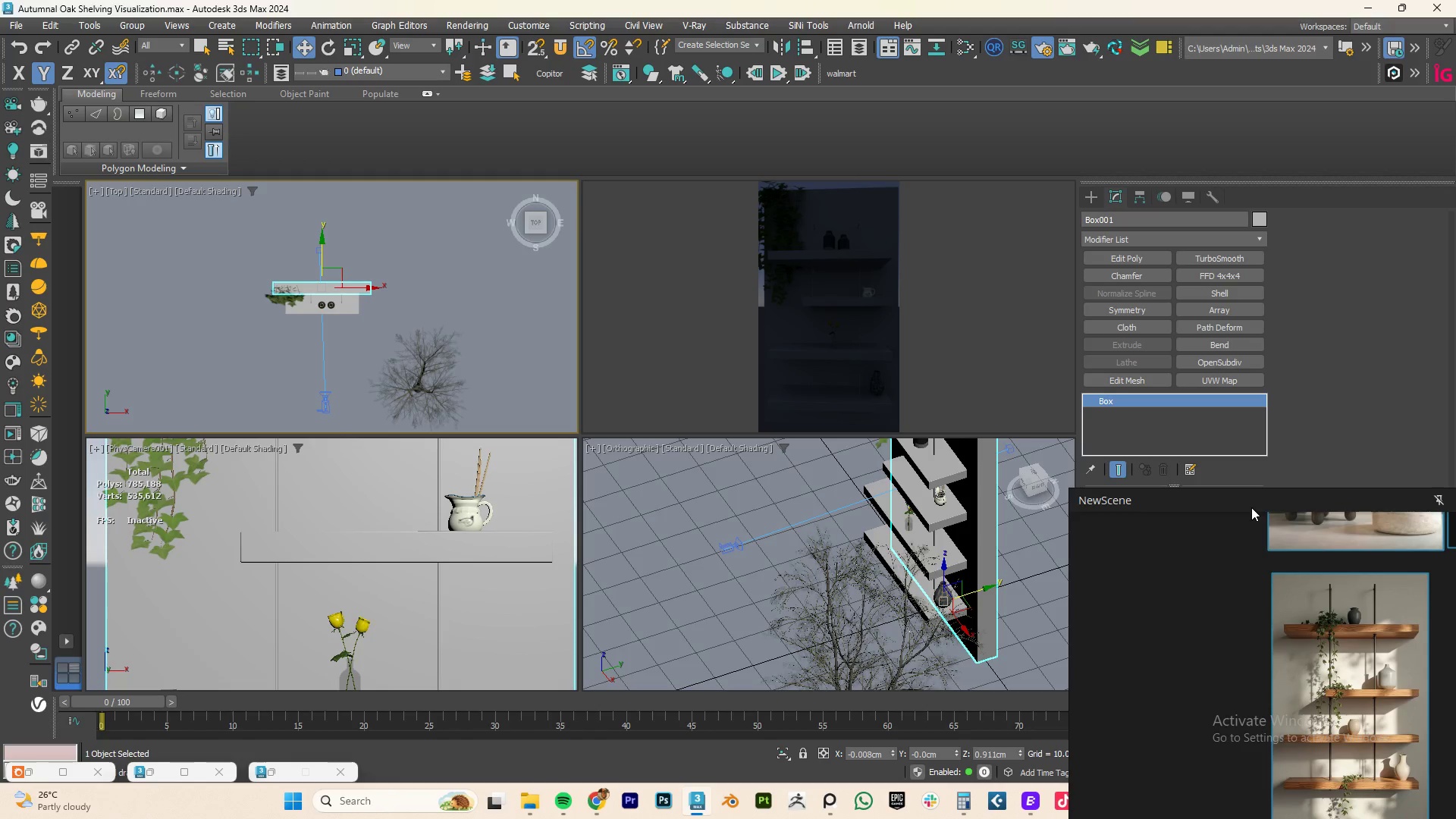 
left_click_drag(start_coordinate=[1250, 497], to_coordinate=[1255, 698])
 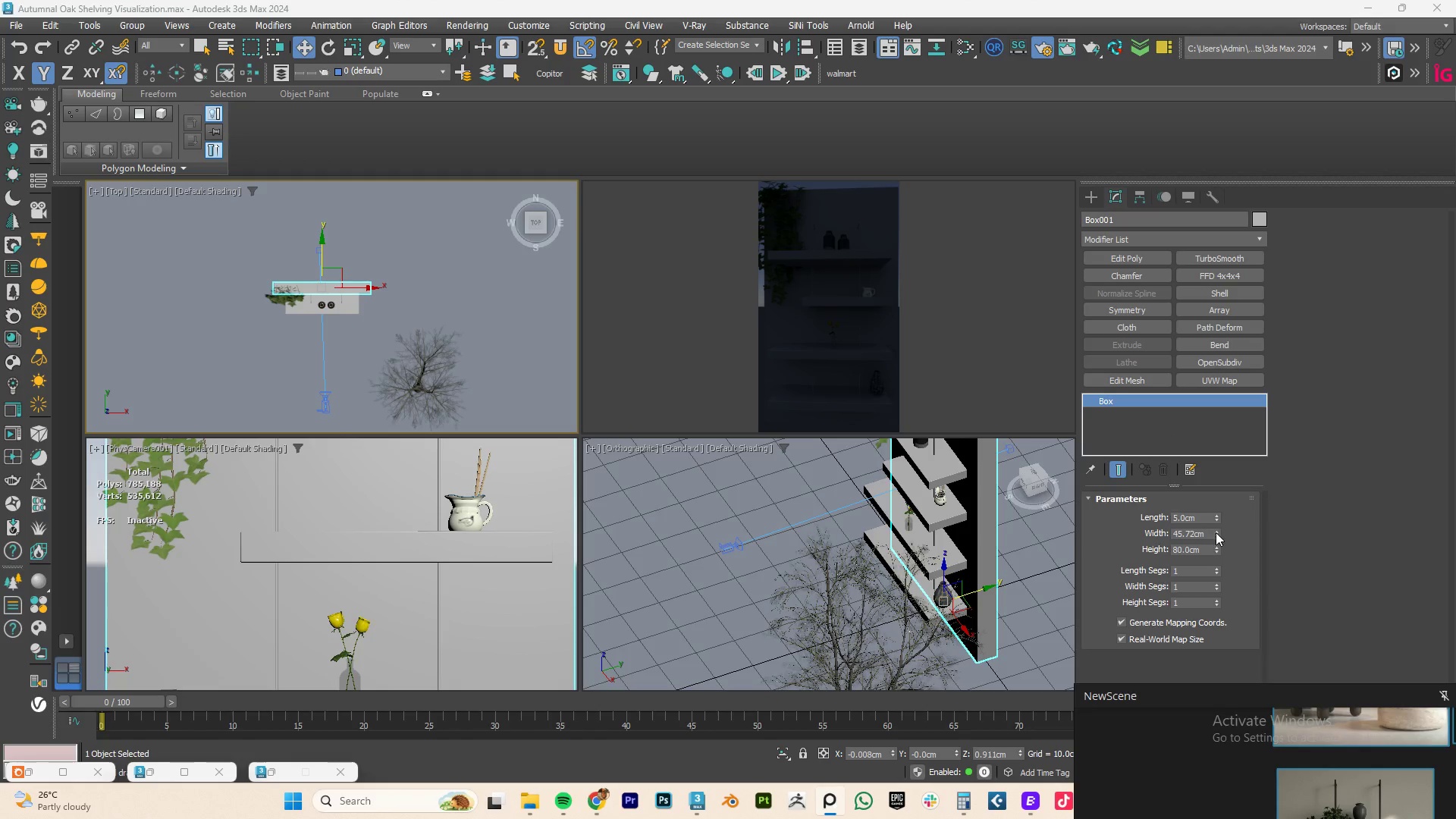 
left_click_drag(start_coordinate=[1216, 532], to_coordinate=[1220, 398])
 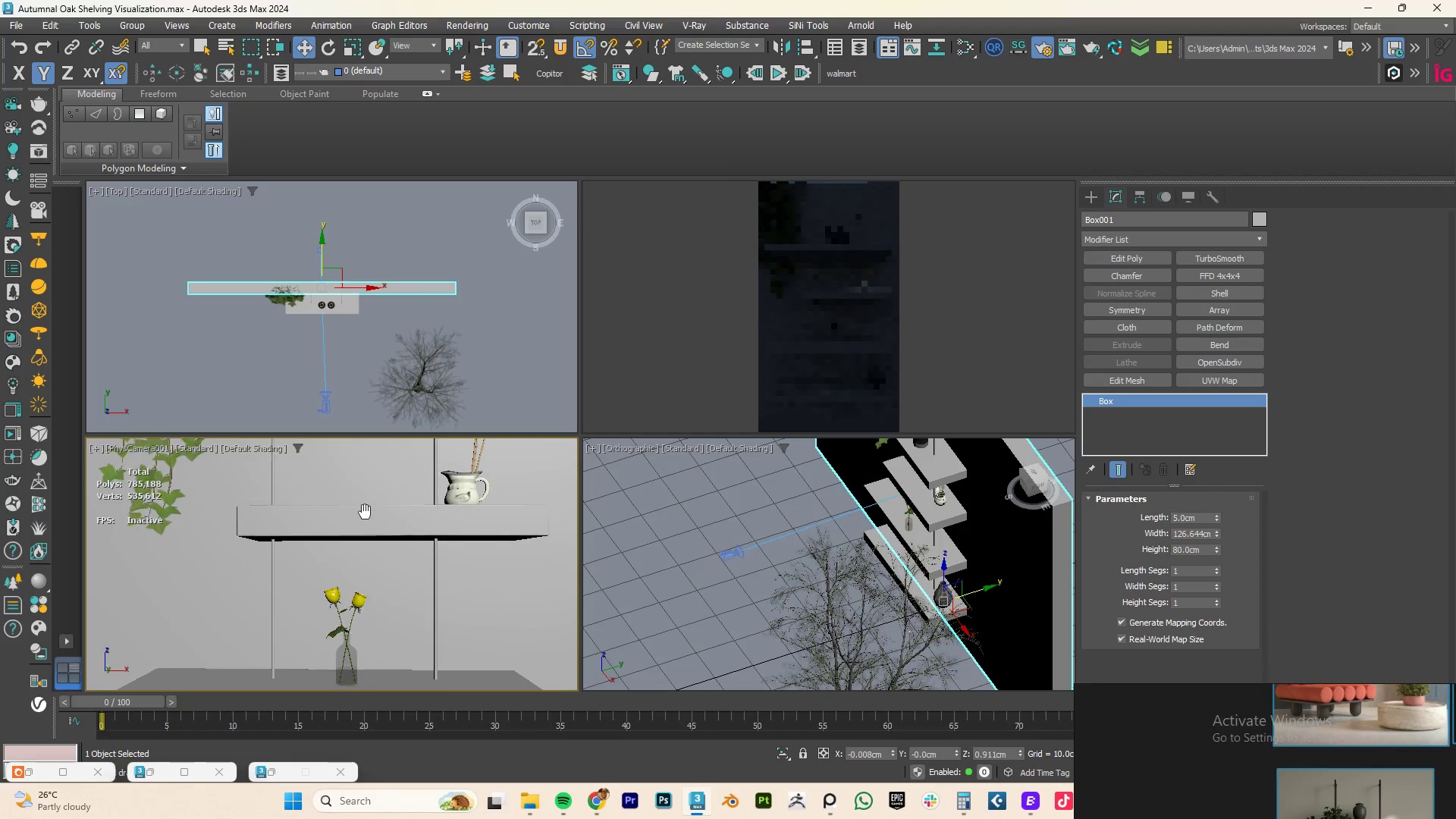 
wait(8.83)
 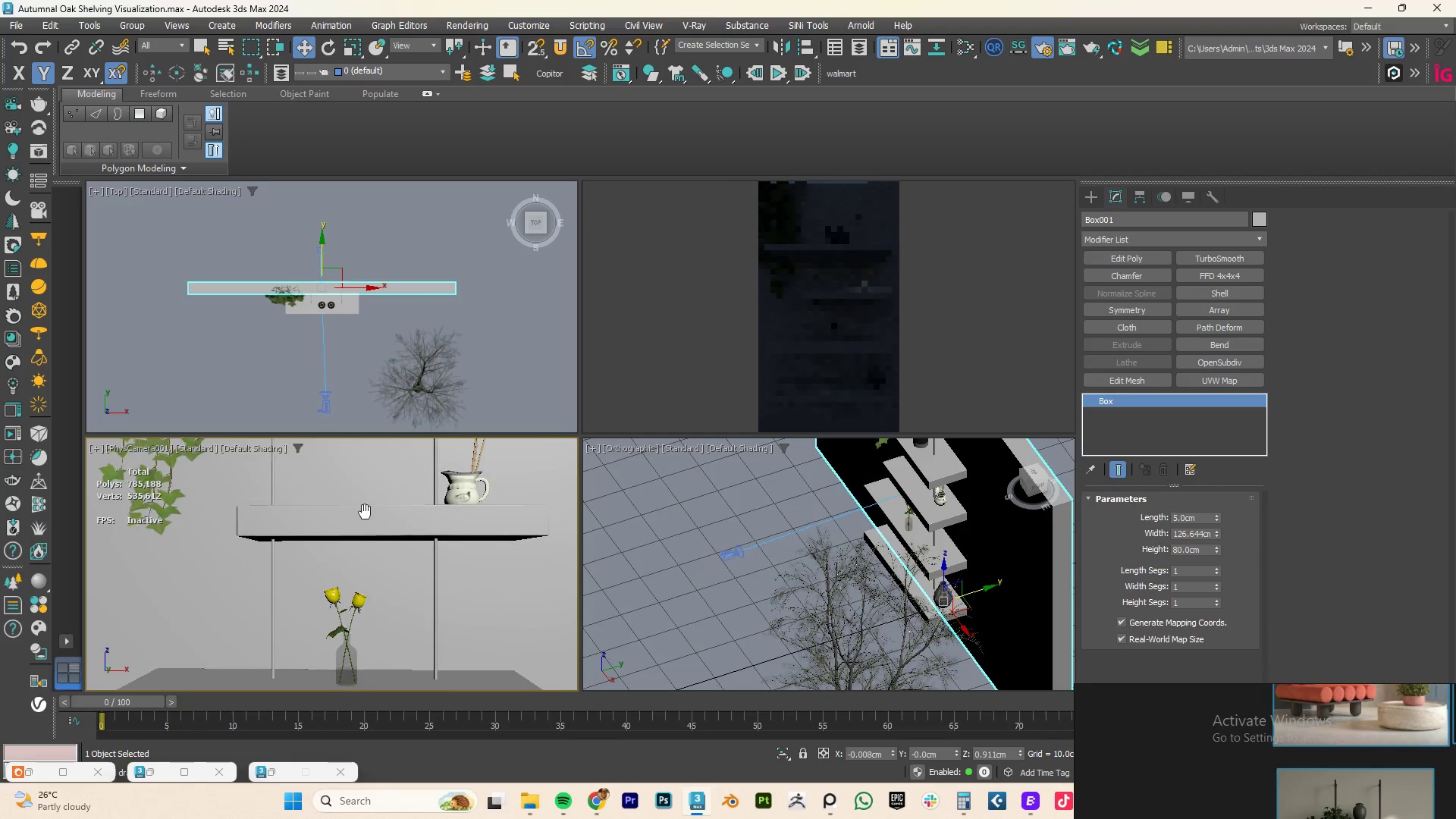 
left_click([328, 404])
 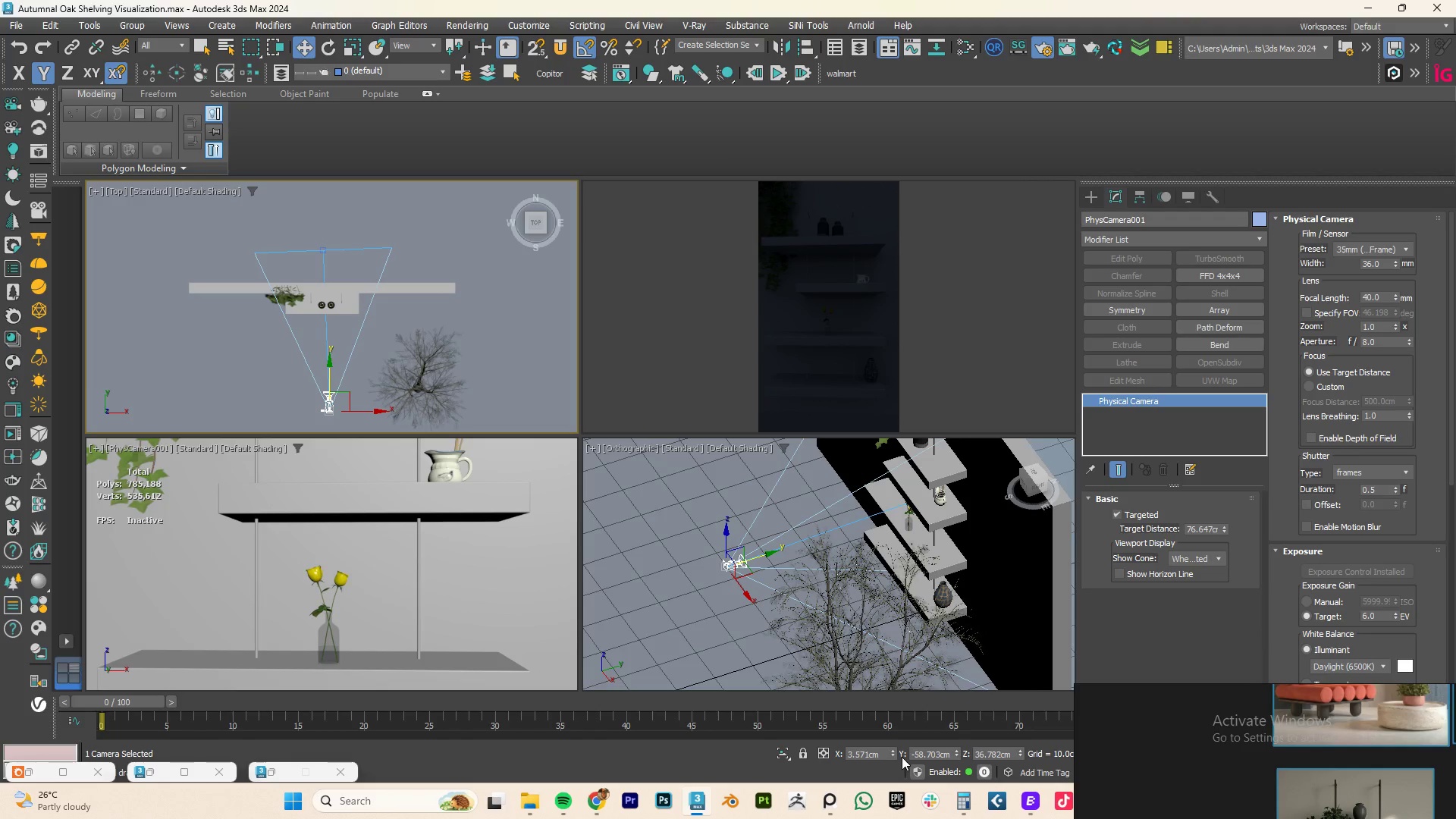 
right_click([890, 752])
 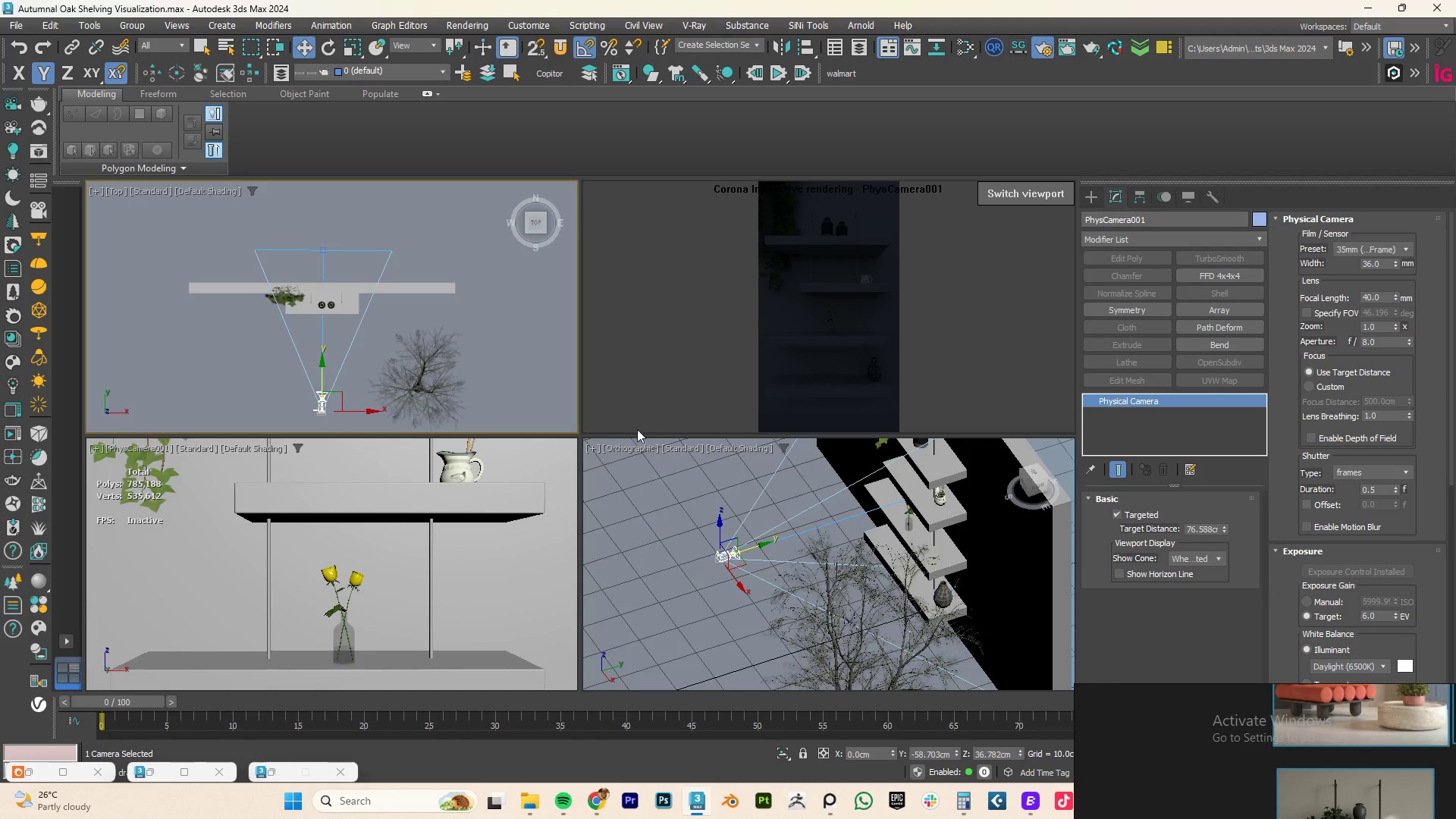 
wait(8.41)
 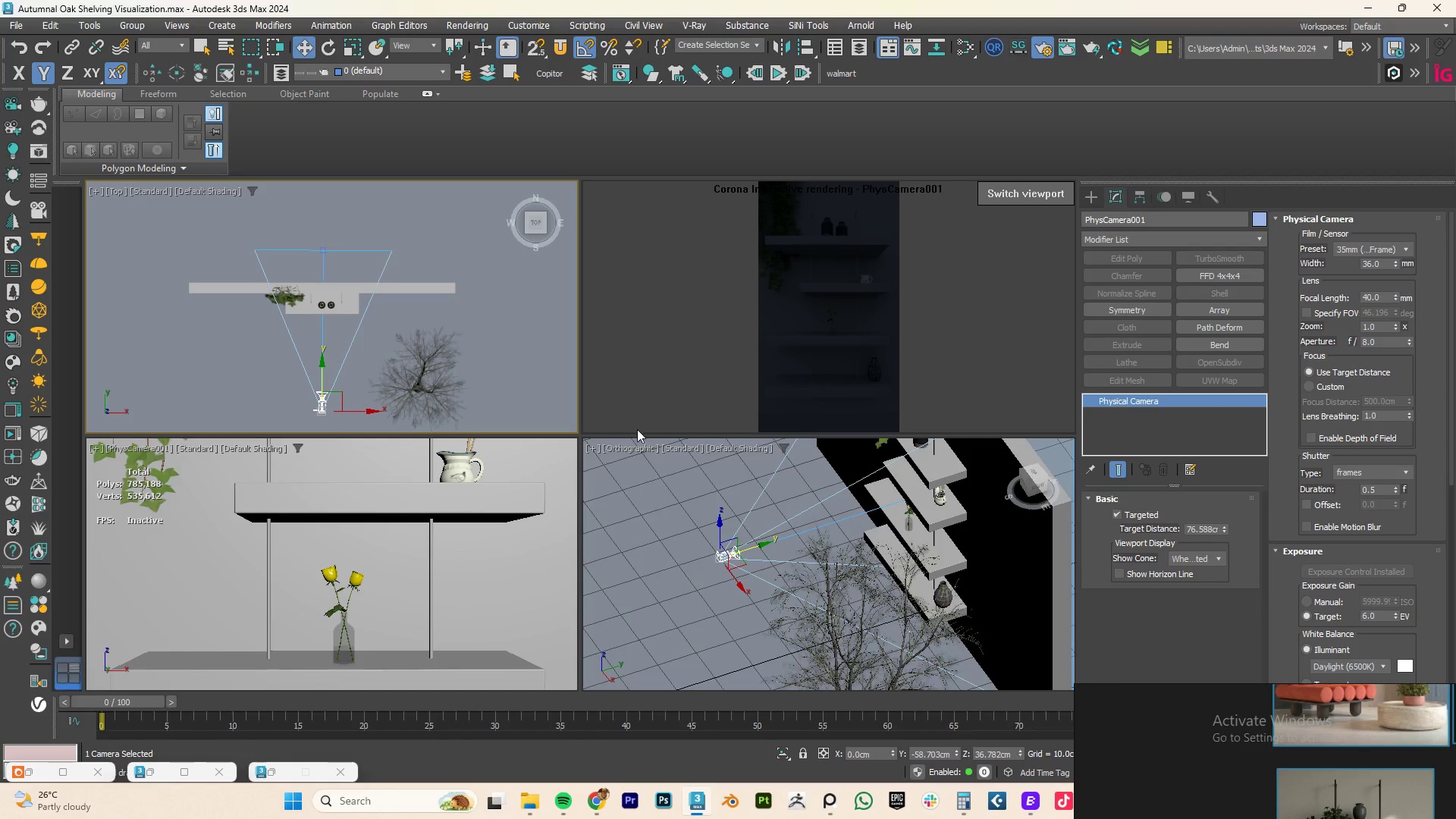 
left_click_drag(start_coordinate=[321, 369], to_coordinate=[320, 375])
 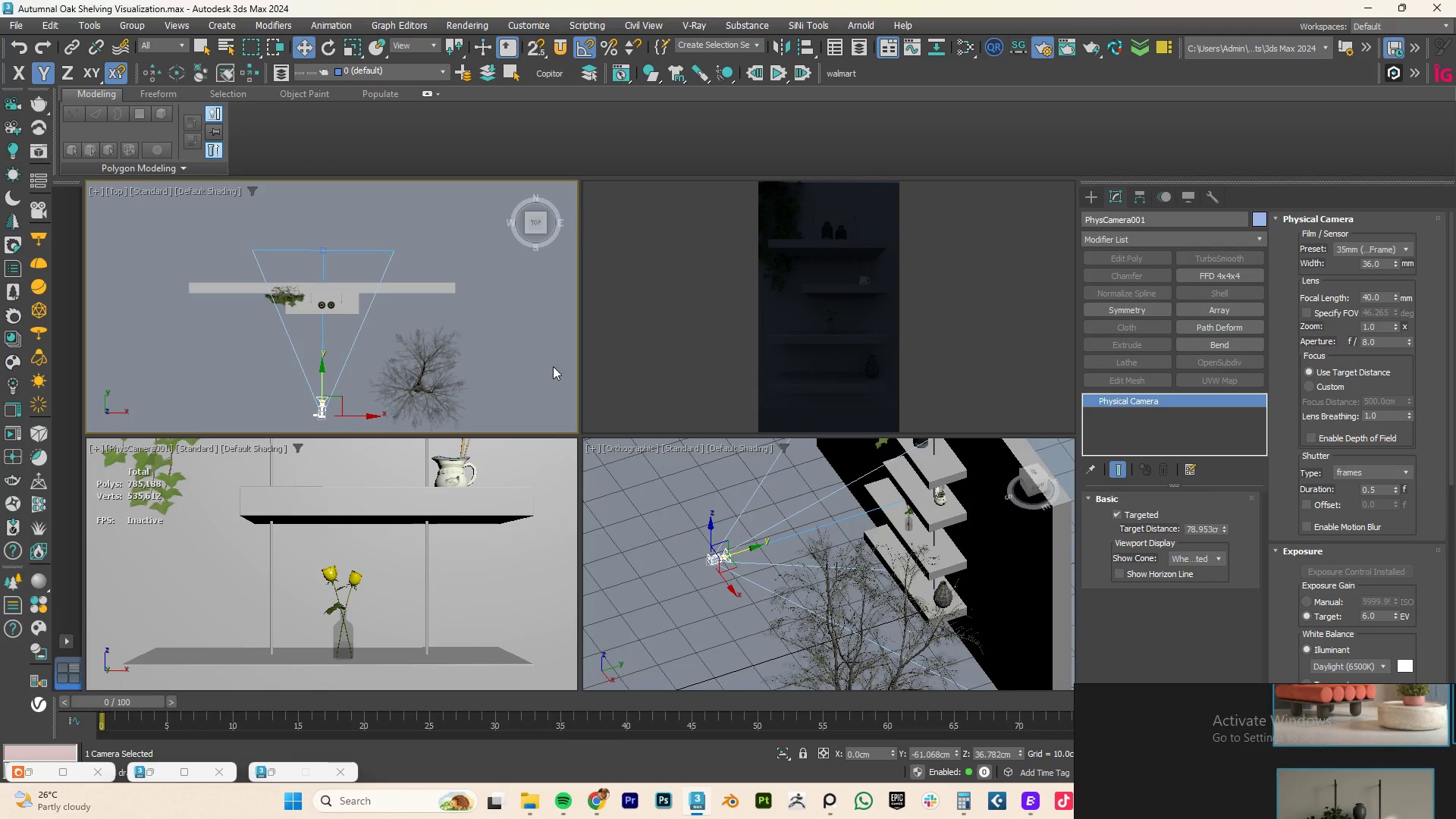 
scroll: coordinate [506, 387], scroll_direction: down, amount: 3.0
 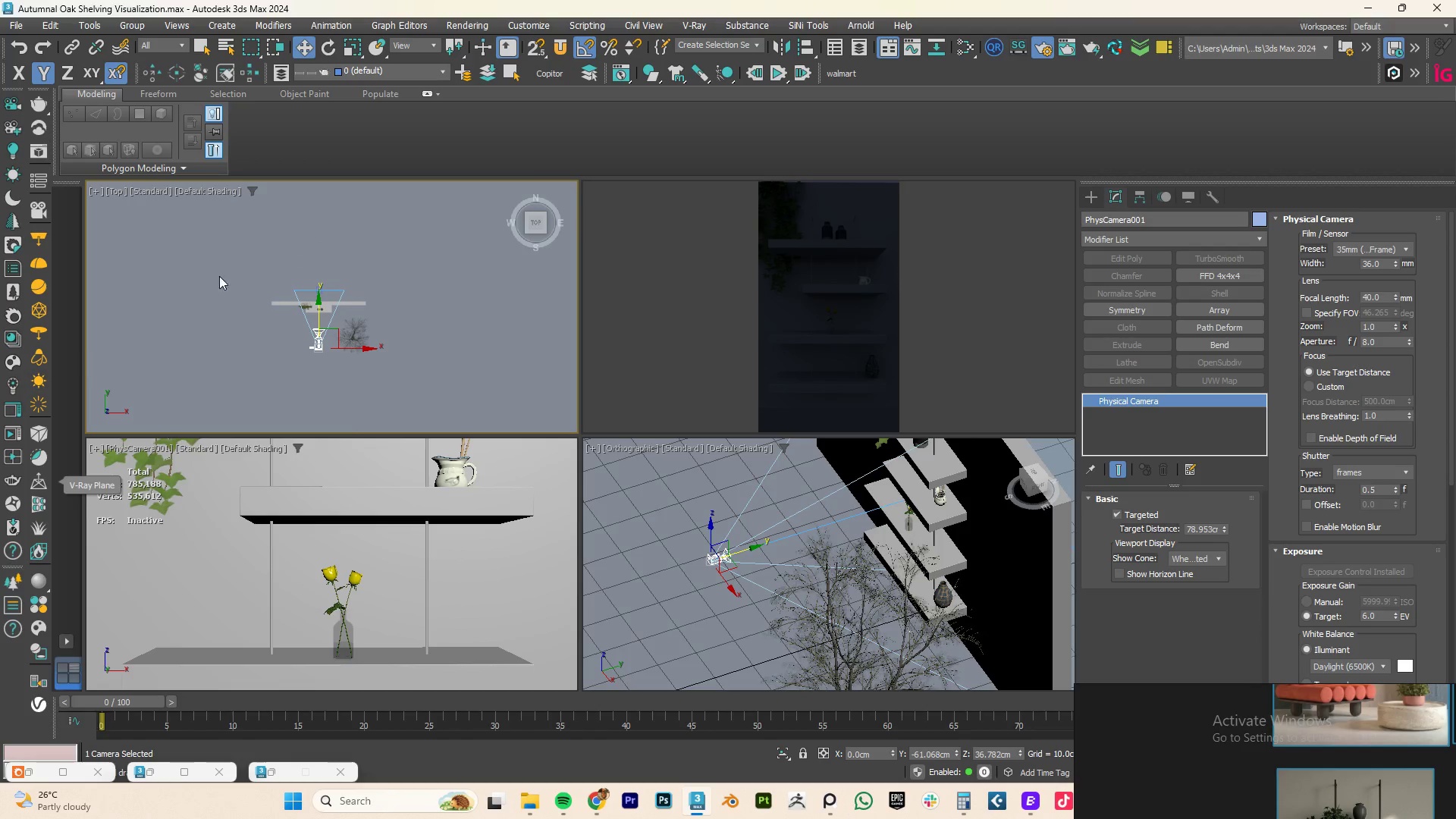 
wait(5.01)
 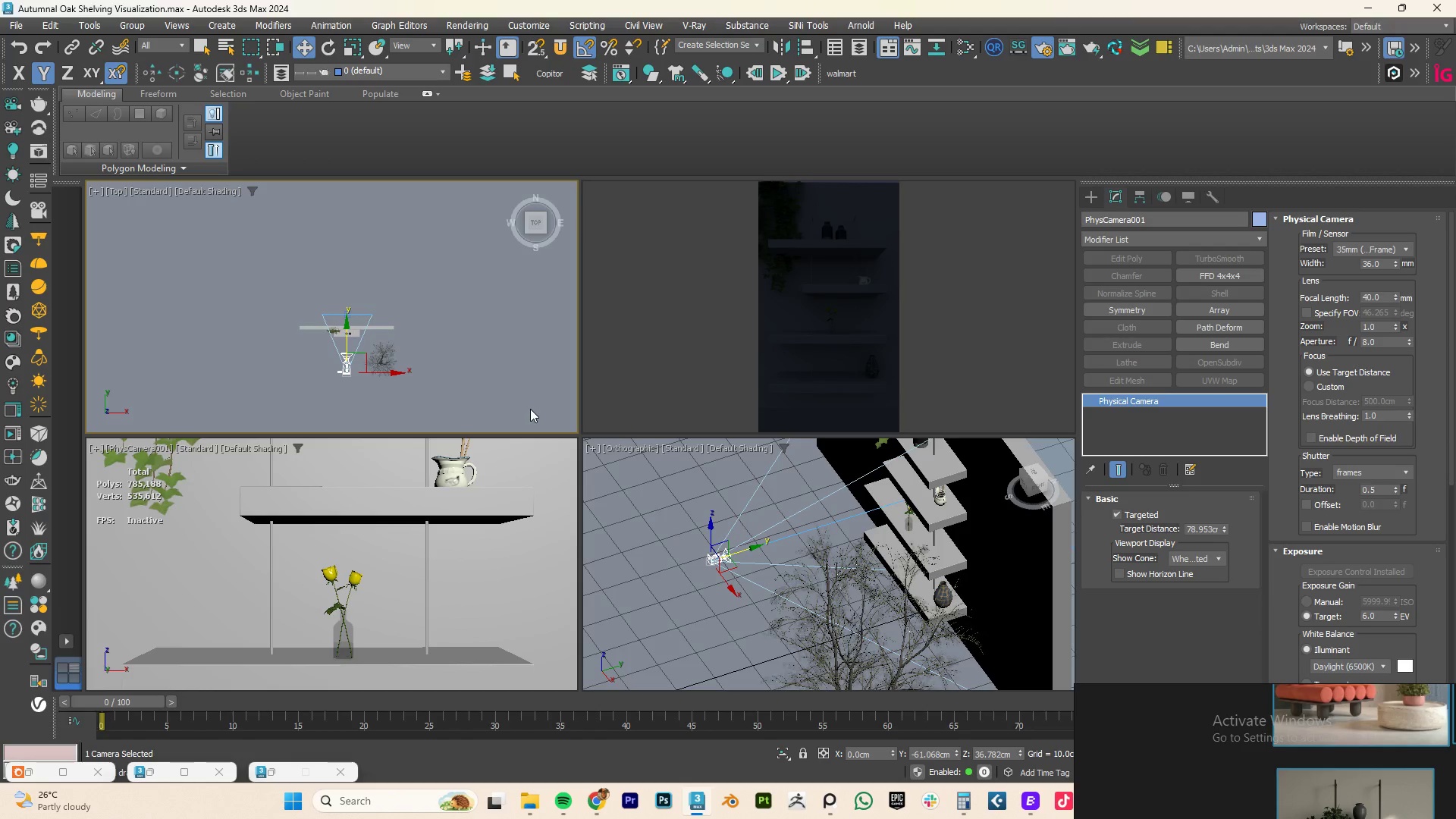 
left_click([1091, 199])
 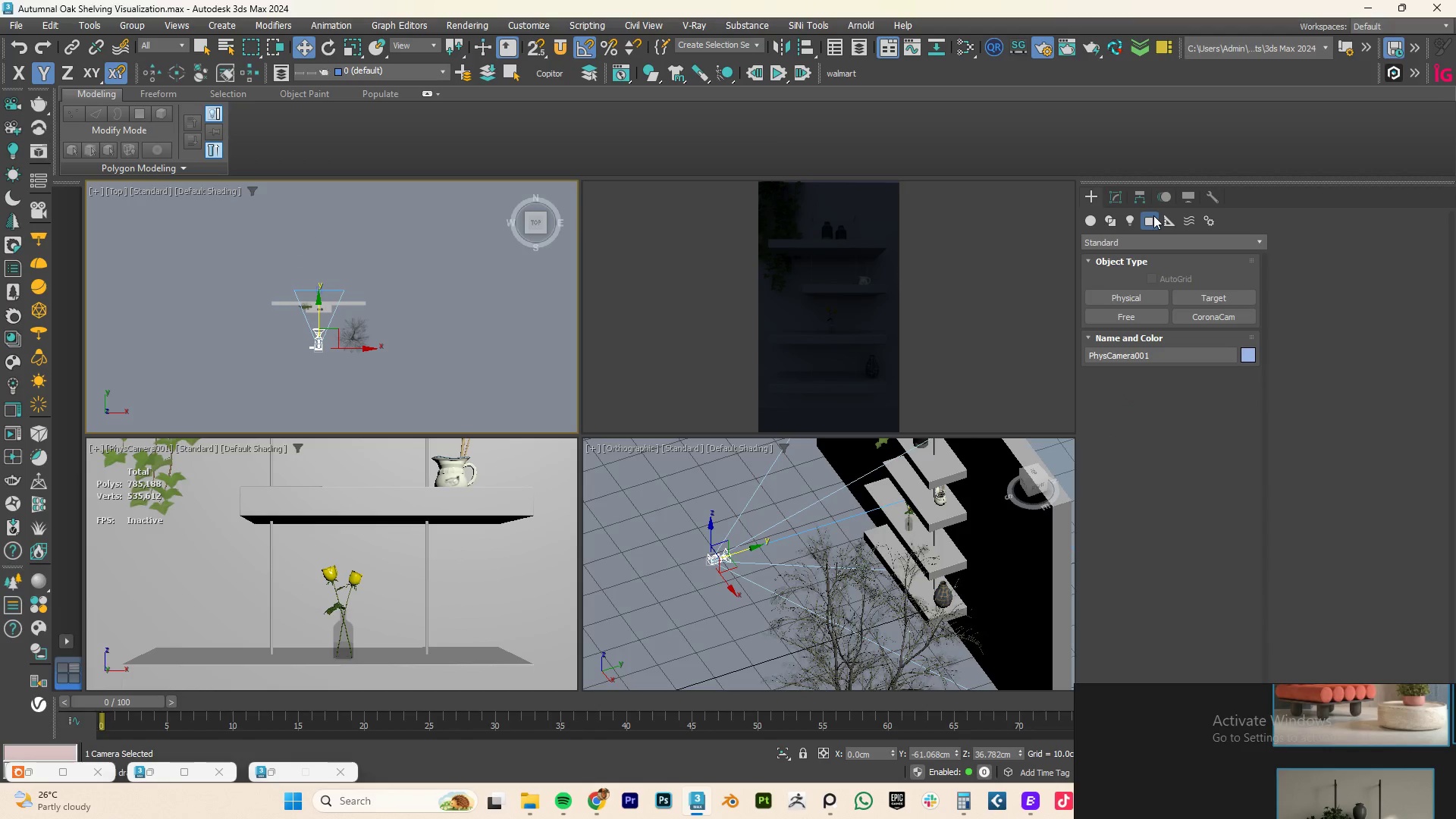 
left_click([1136, 216])
 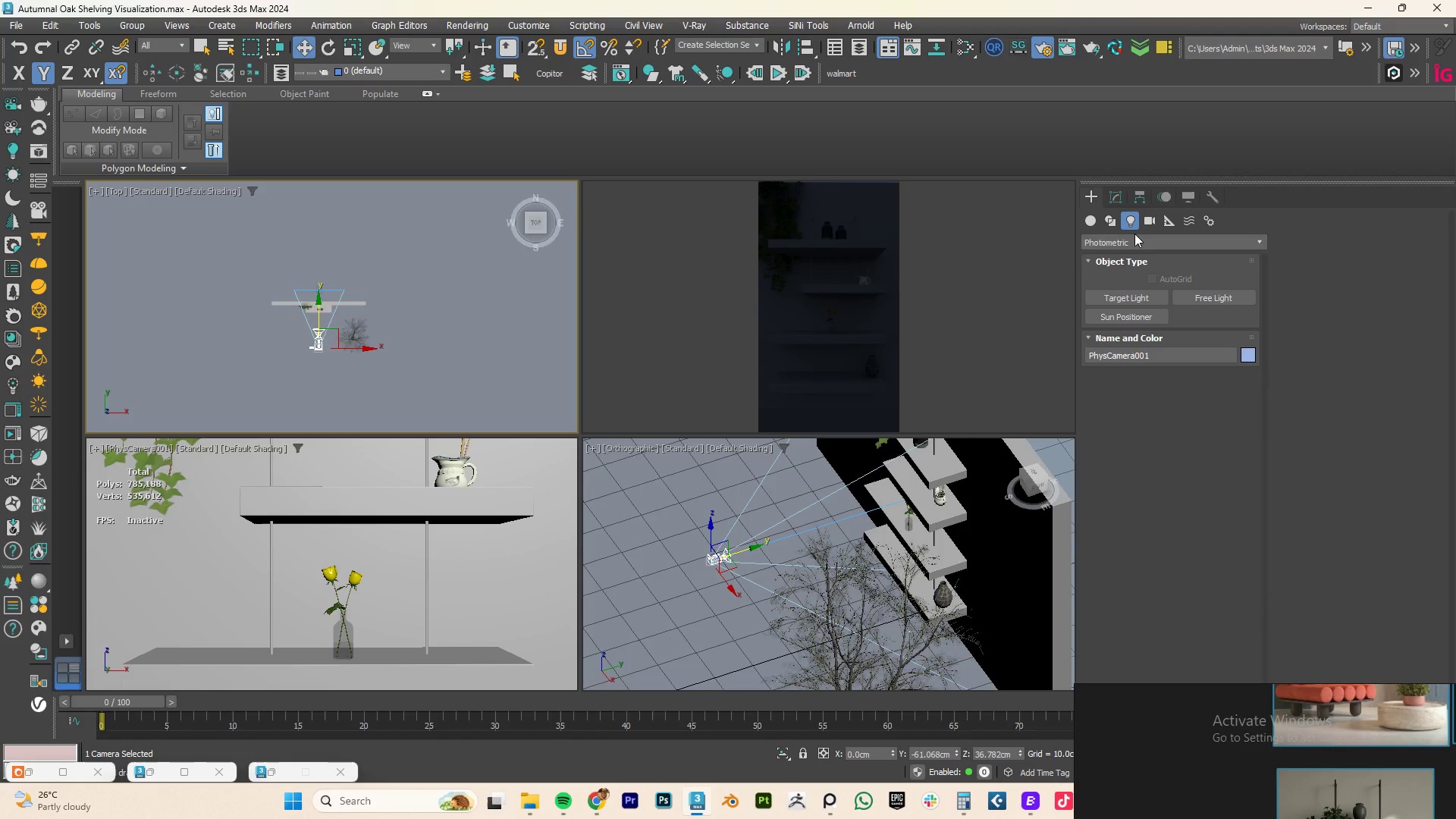 
left_click([1134, 237])
 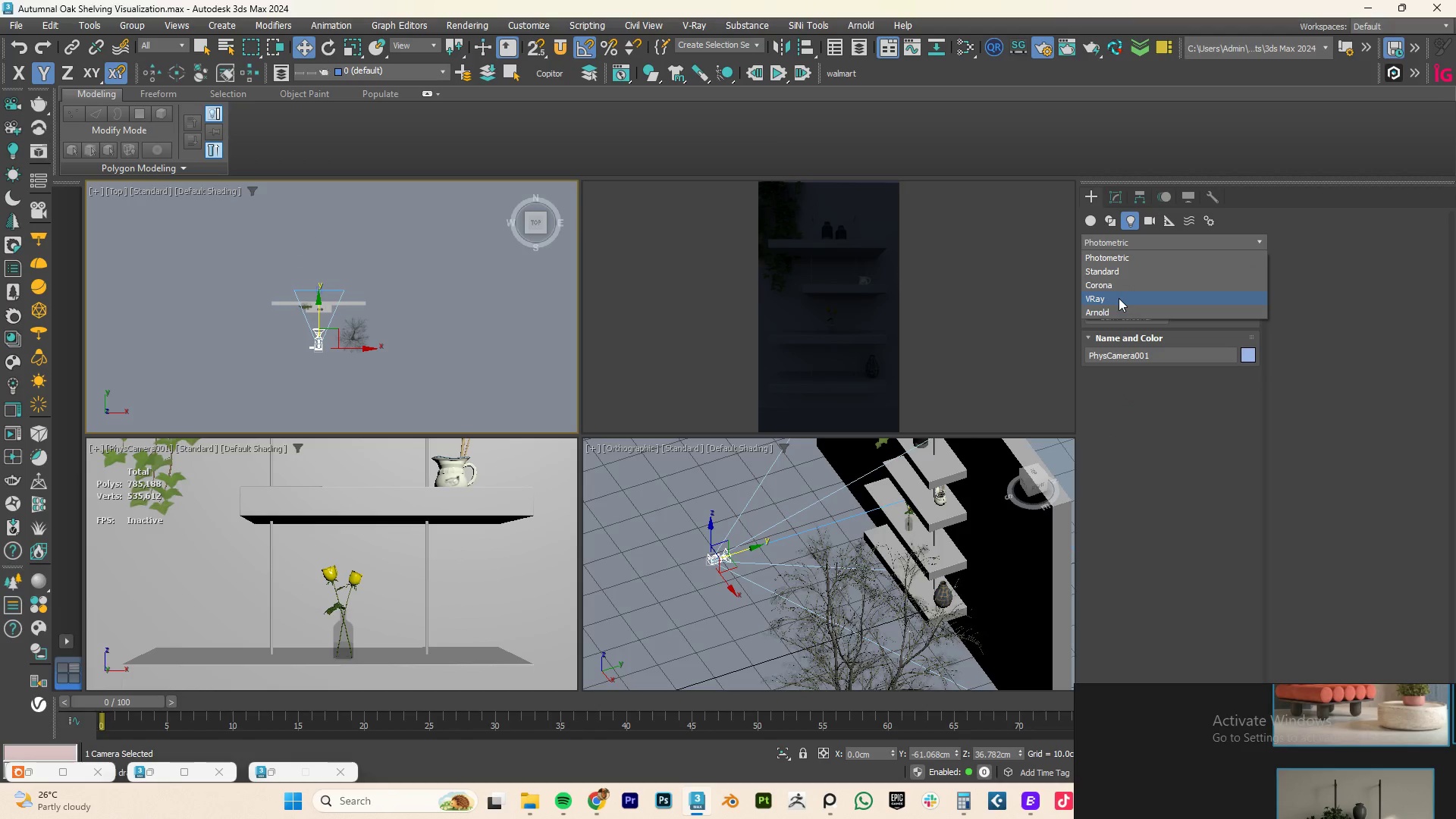 
left_click([1123, 286])
 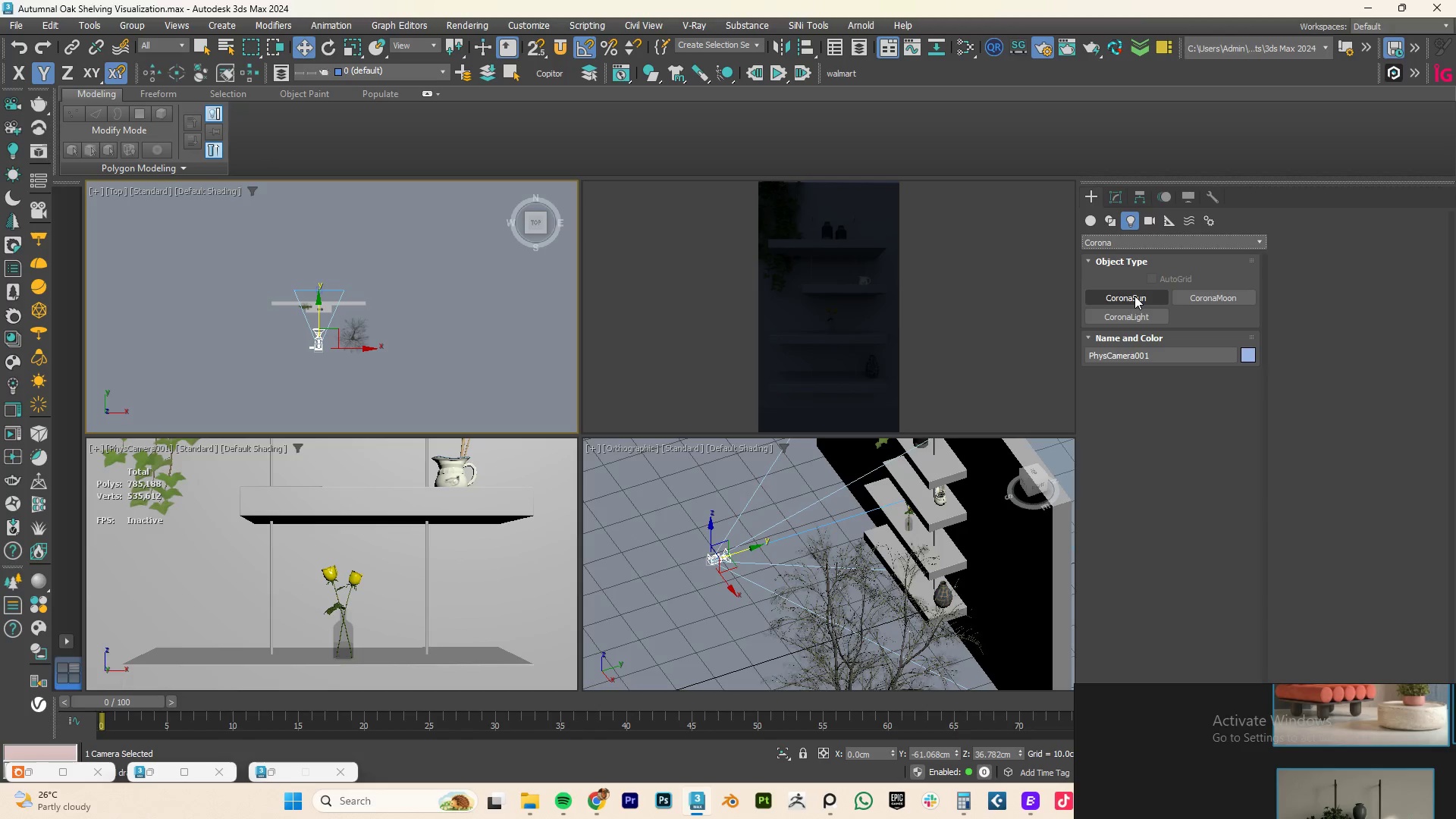 
left_click([1134, 296])
 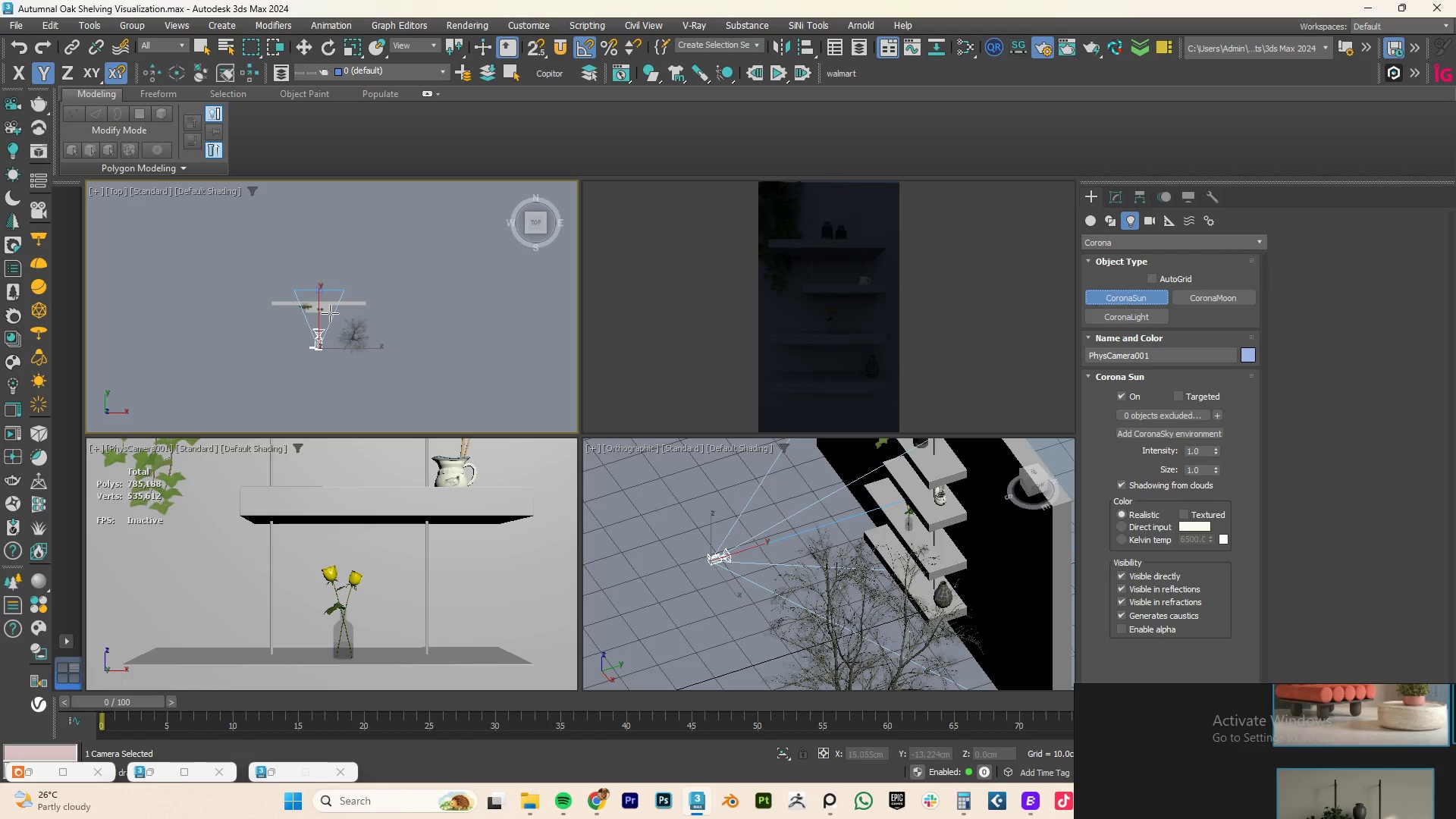 
left_click_drag(start_coordinate=[330, 313], to_coordinate=[502, 422])
 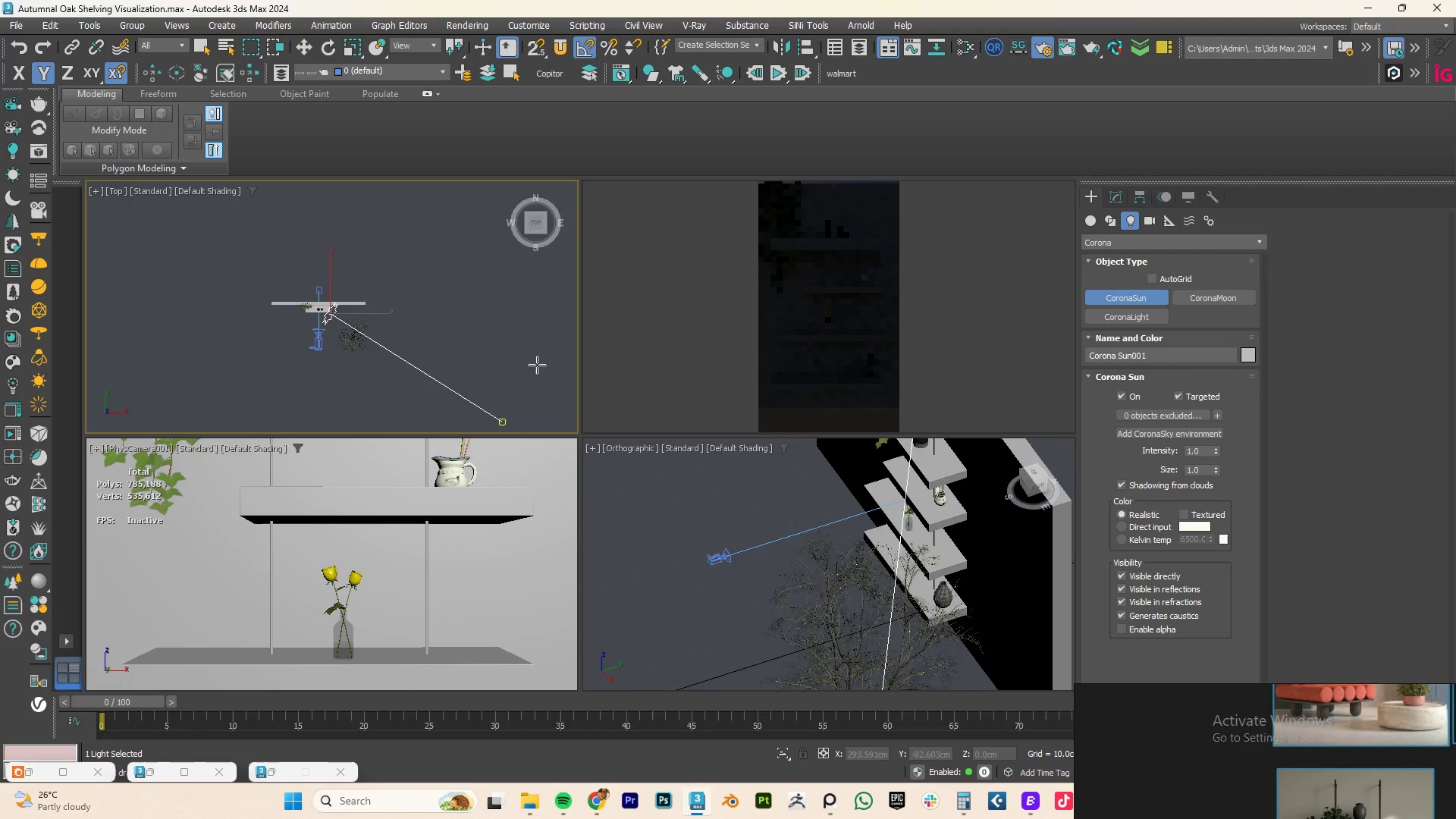 
left_click([537, 332])
 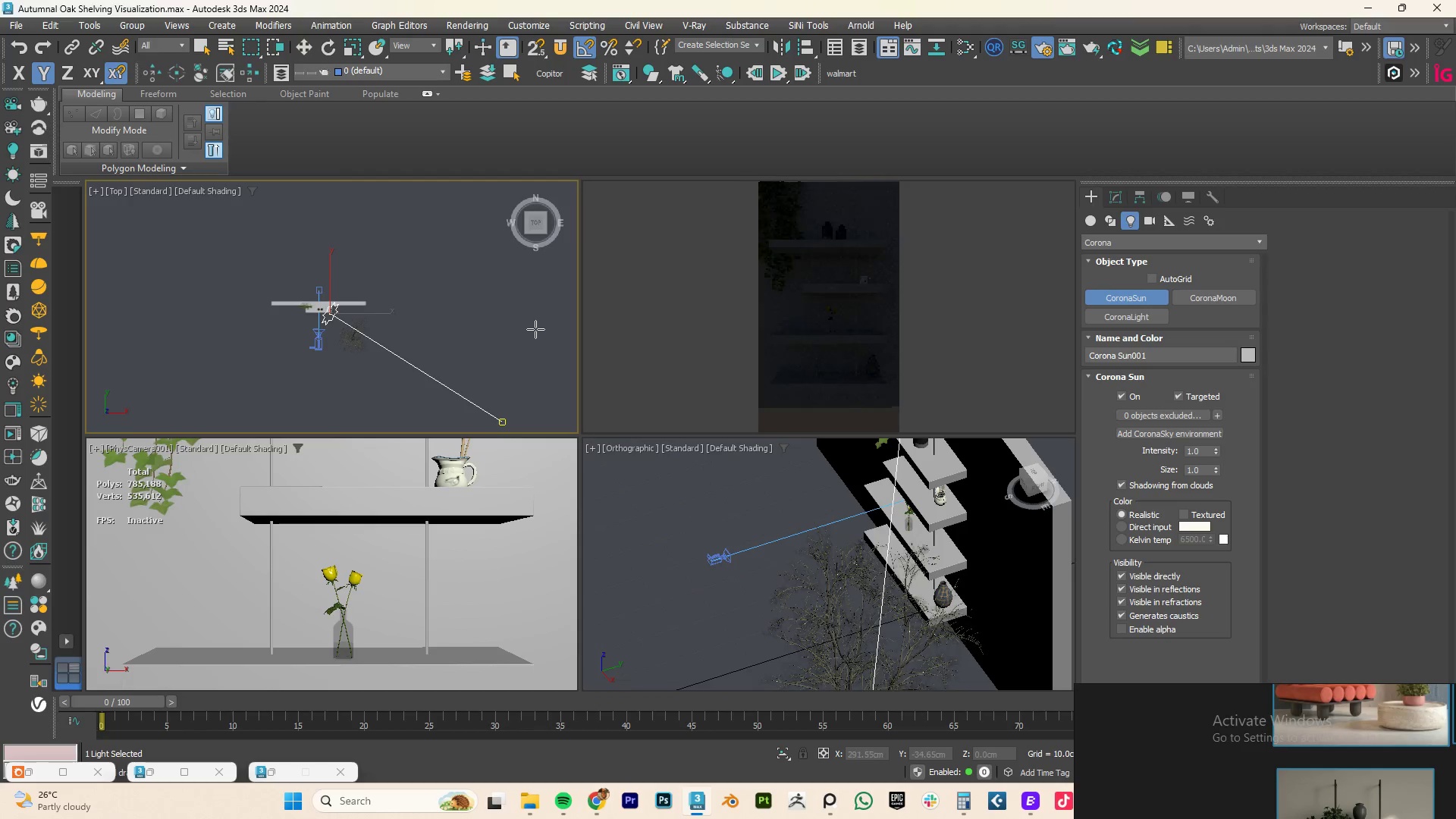 
right_click([535, 329])
 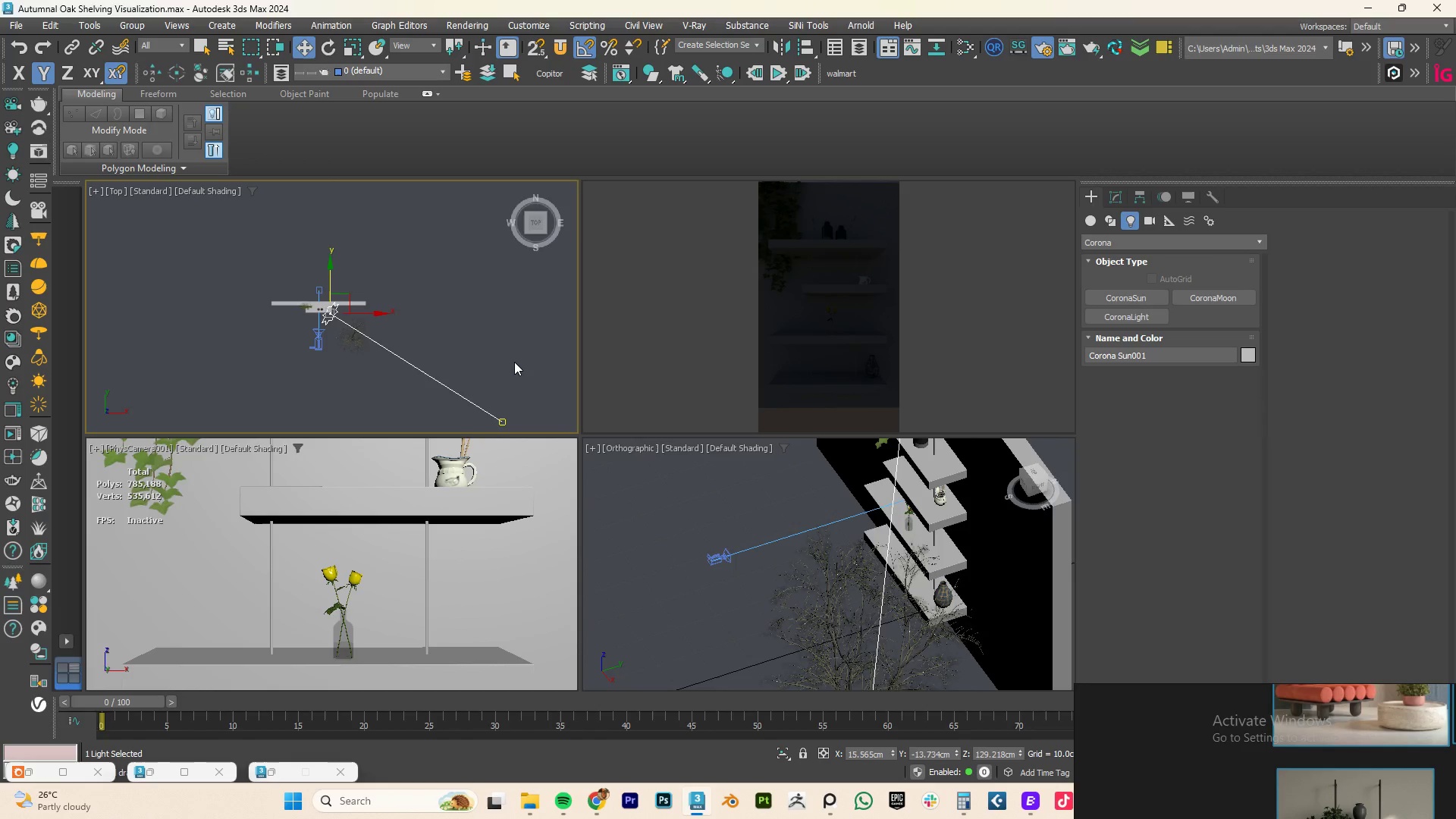 
key(Control+Z)
 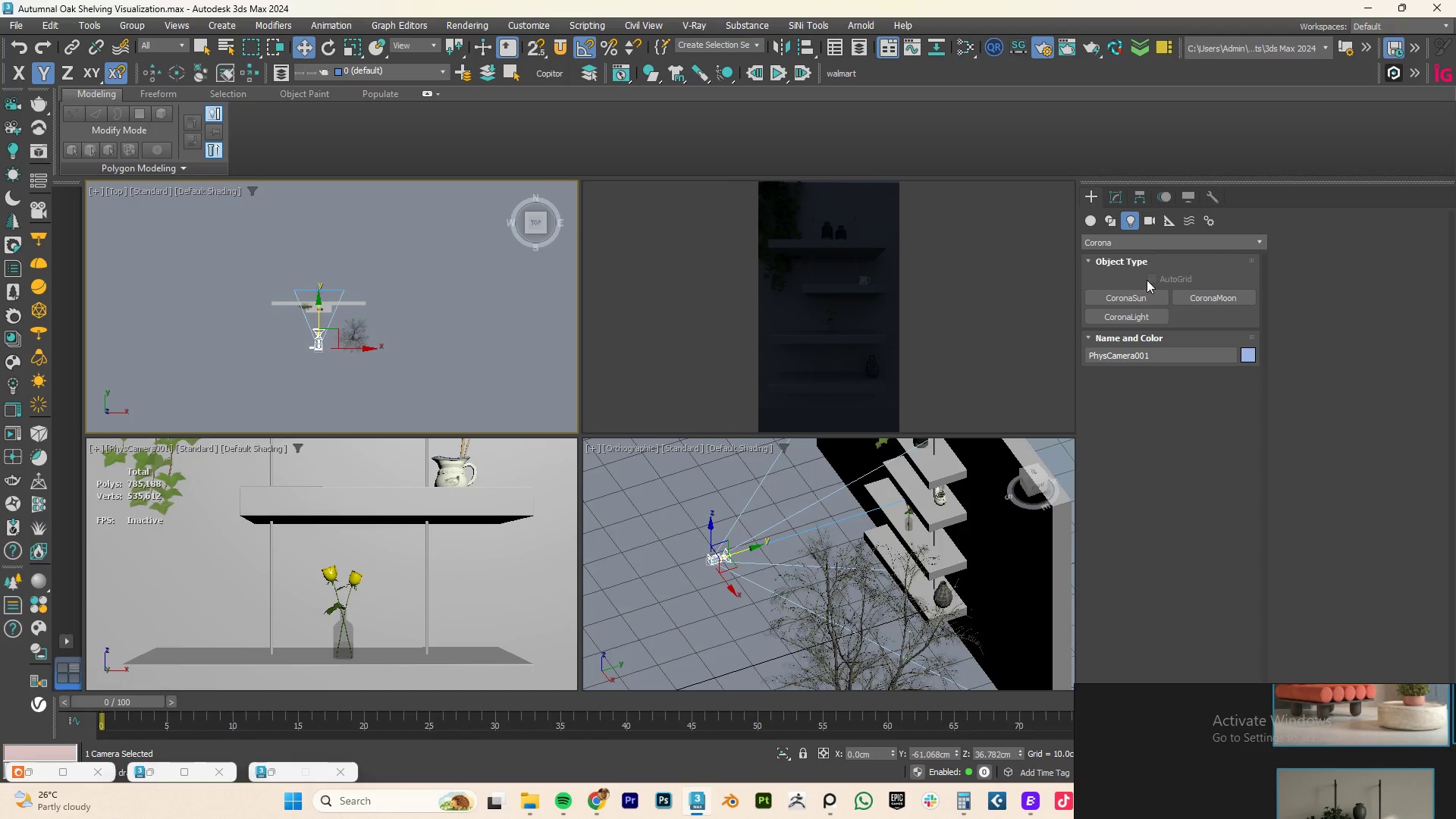 
left_click([1138, 296])
 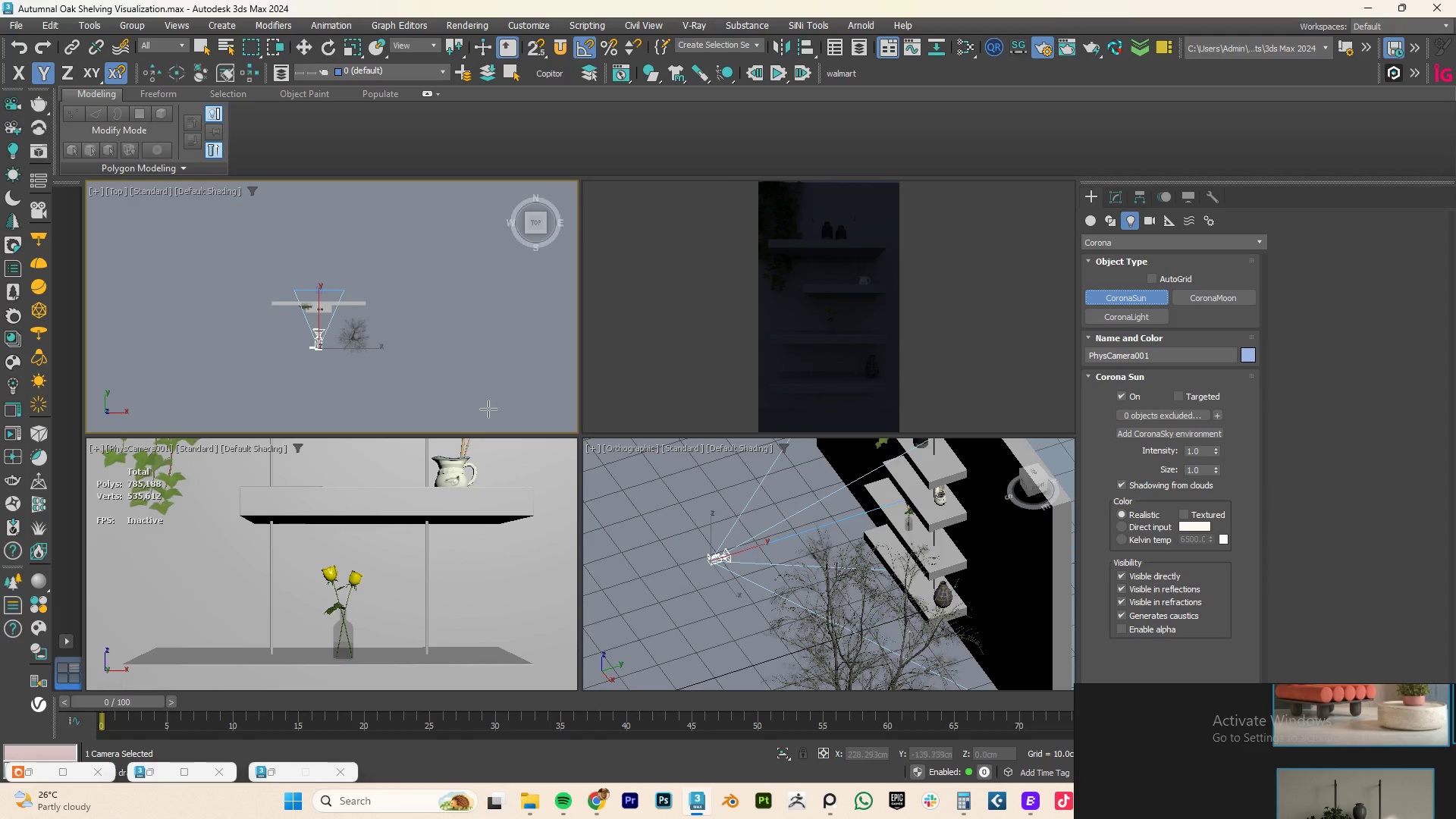 
left_click_drag(start_coordinate=[480, 416], to_coordinate=[318, 308])
 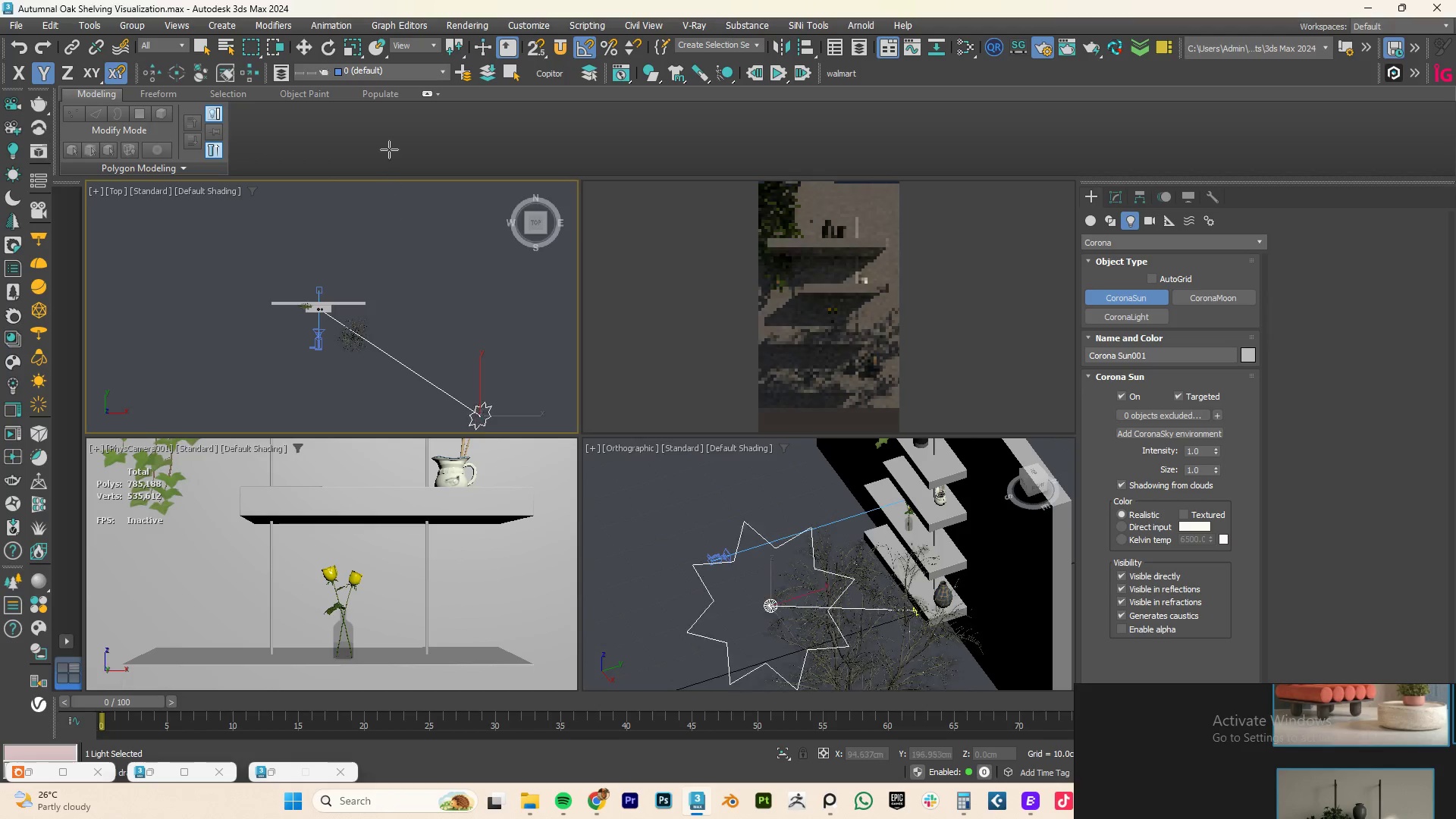 
wait(7.02)
 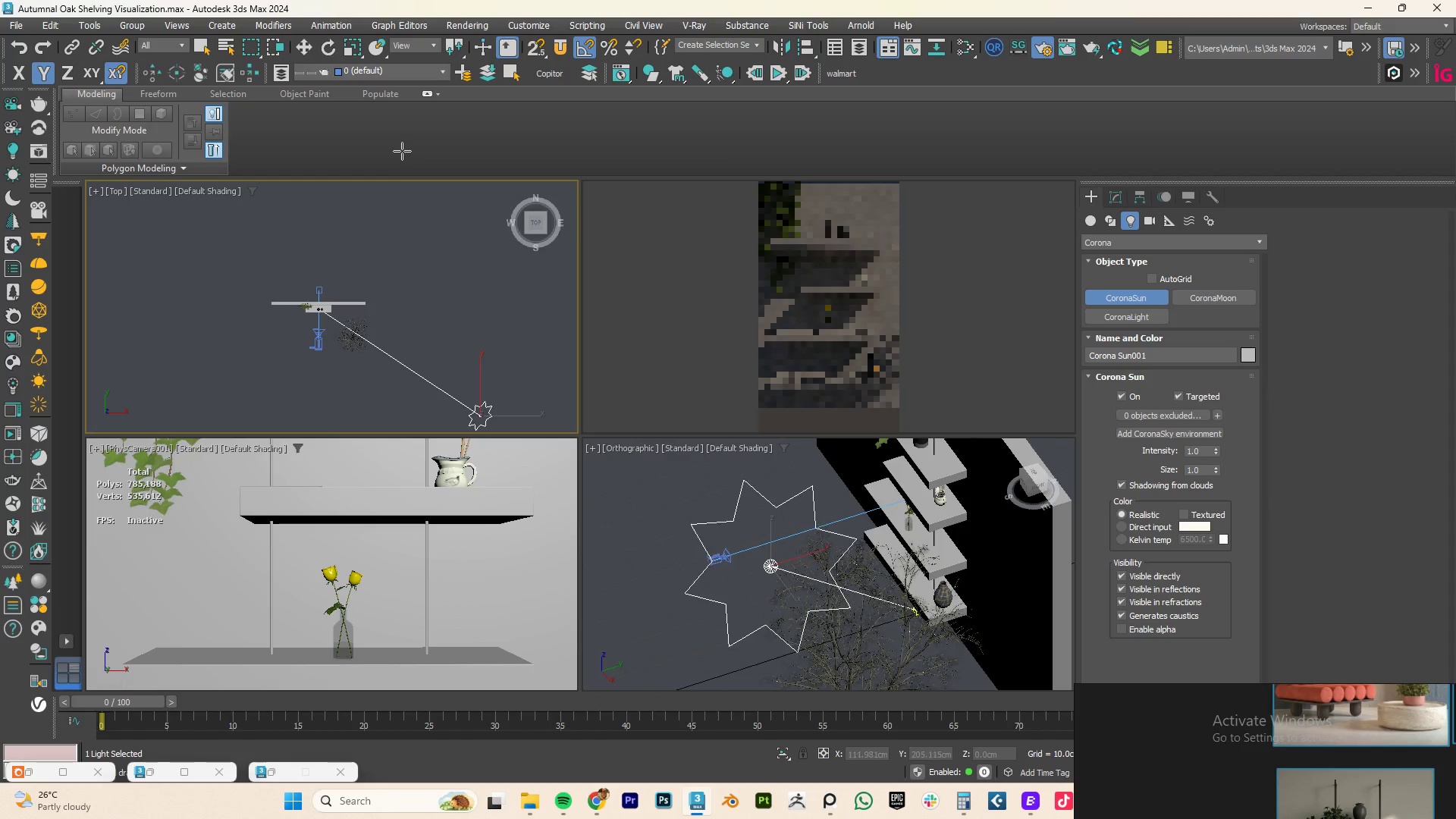 
left_click([406, 58])
 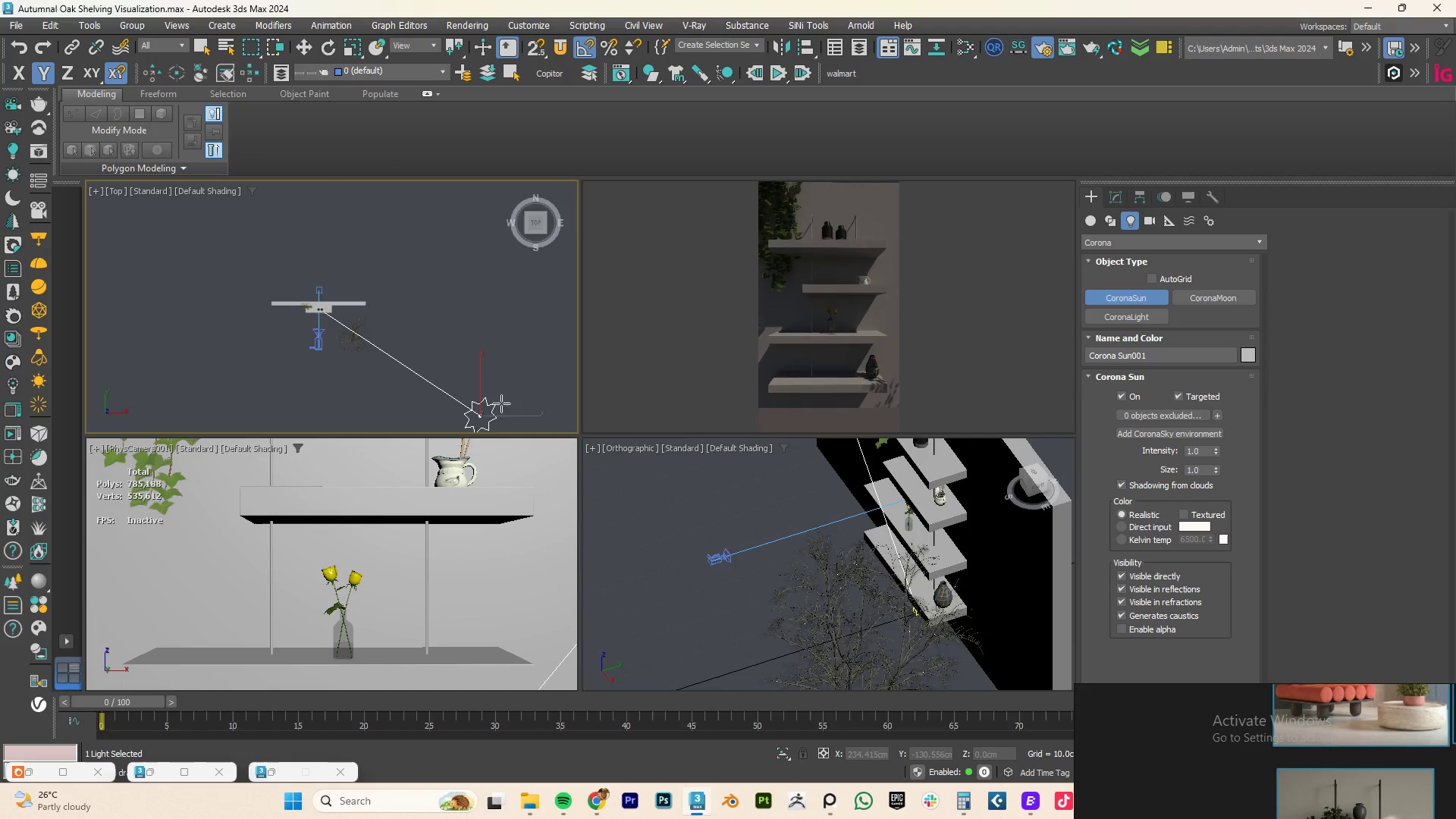 
hold_key(key=AltLeft, duration=1.47)
 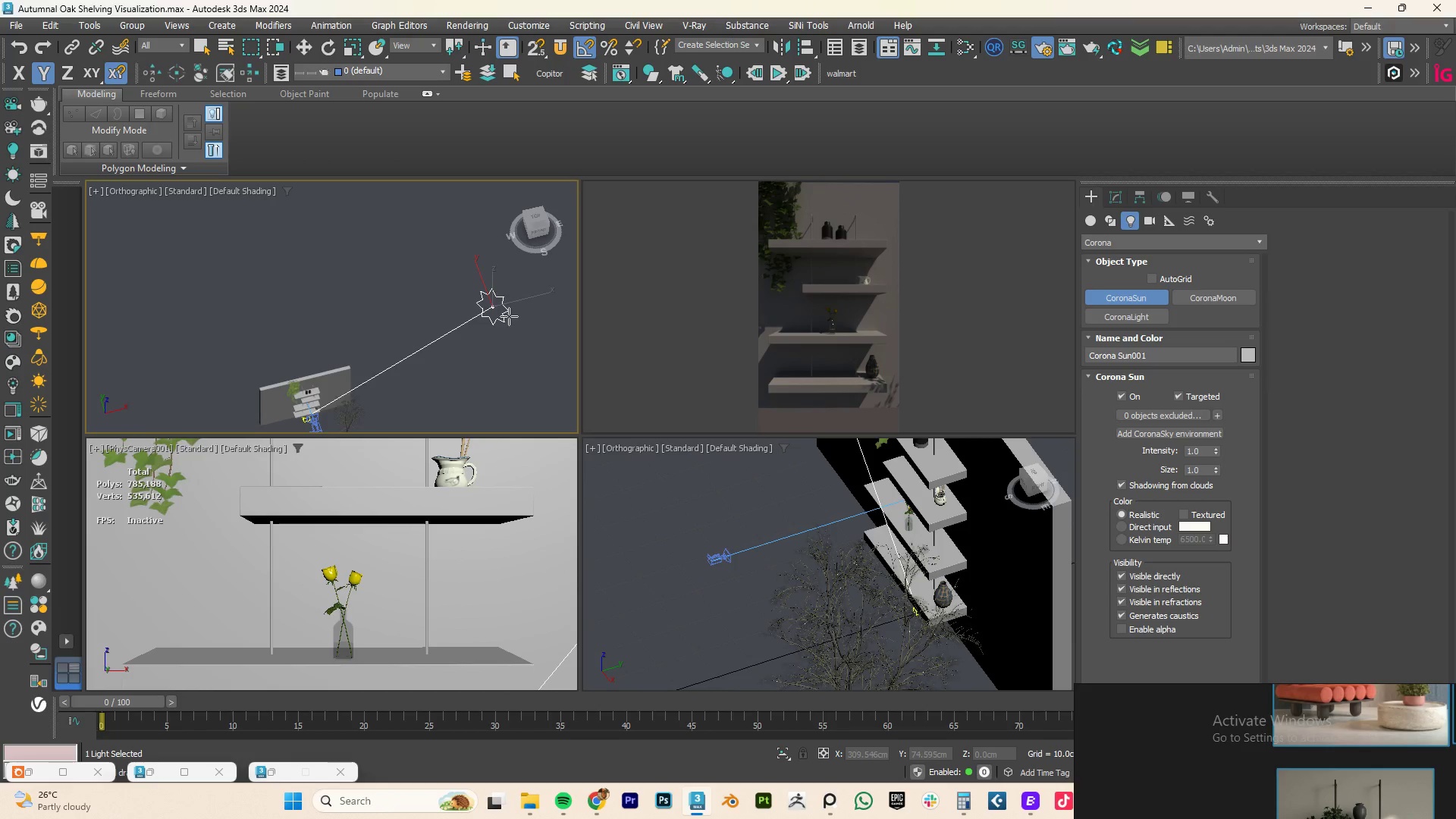 
key(W)
 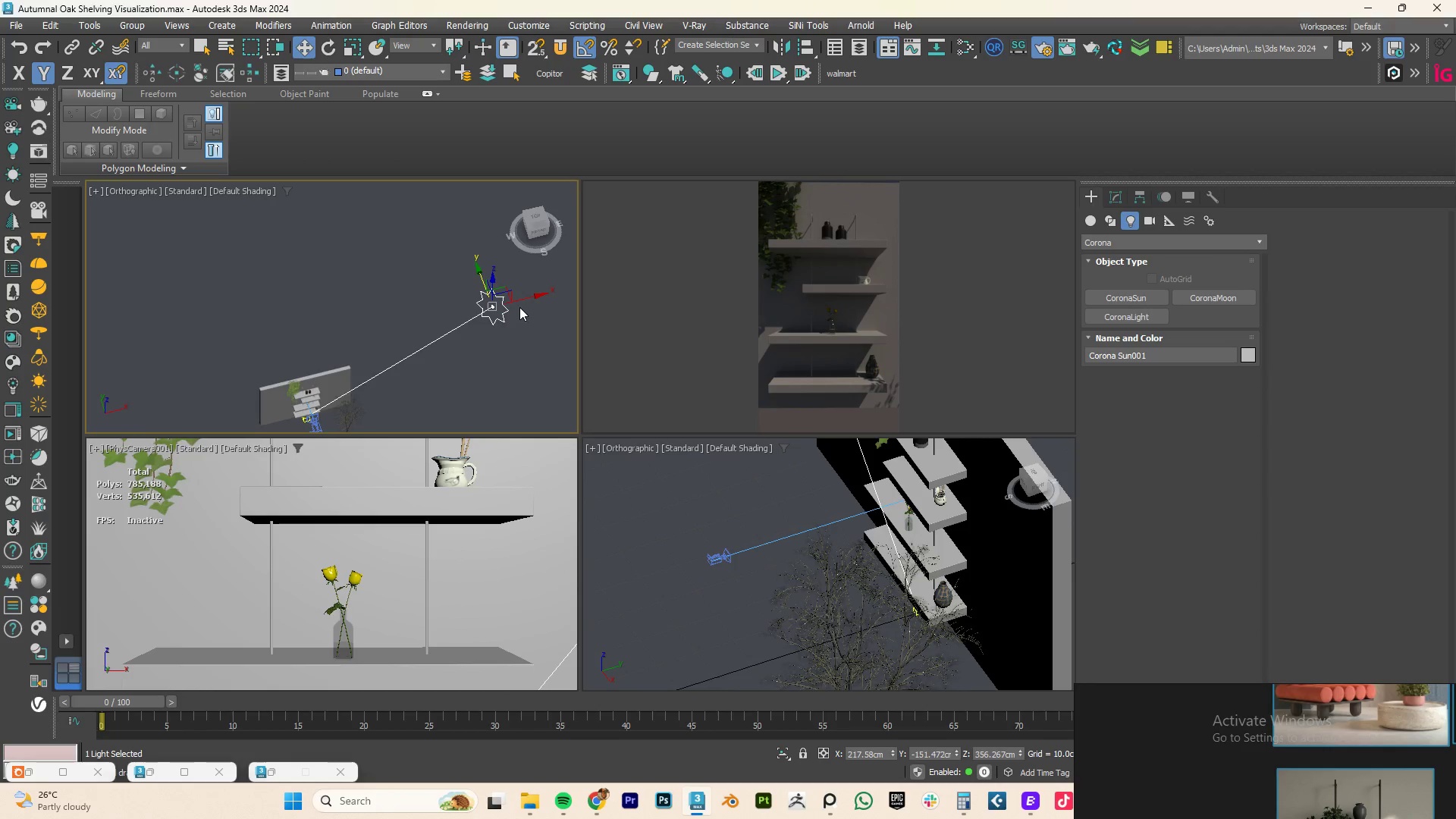 
hold_key(key=AltLeft, duration=0.89)
 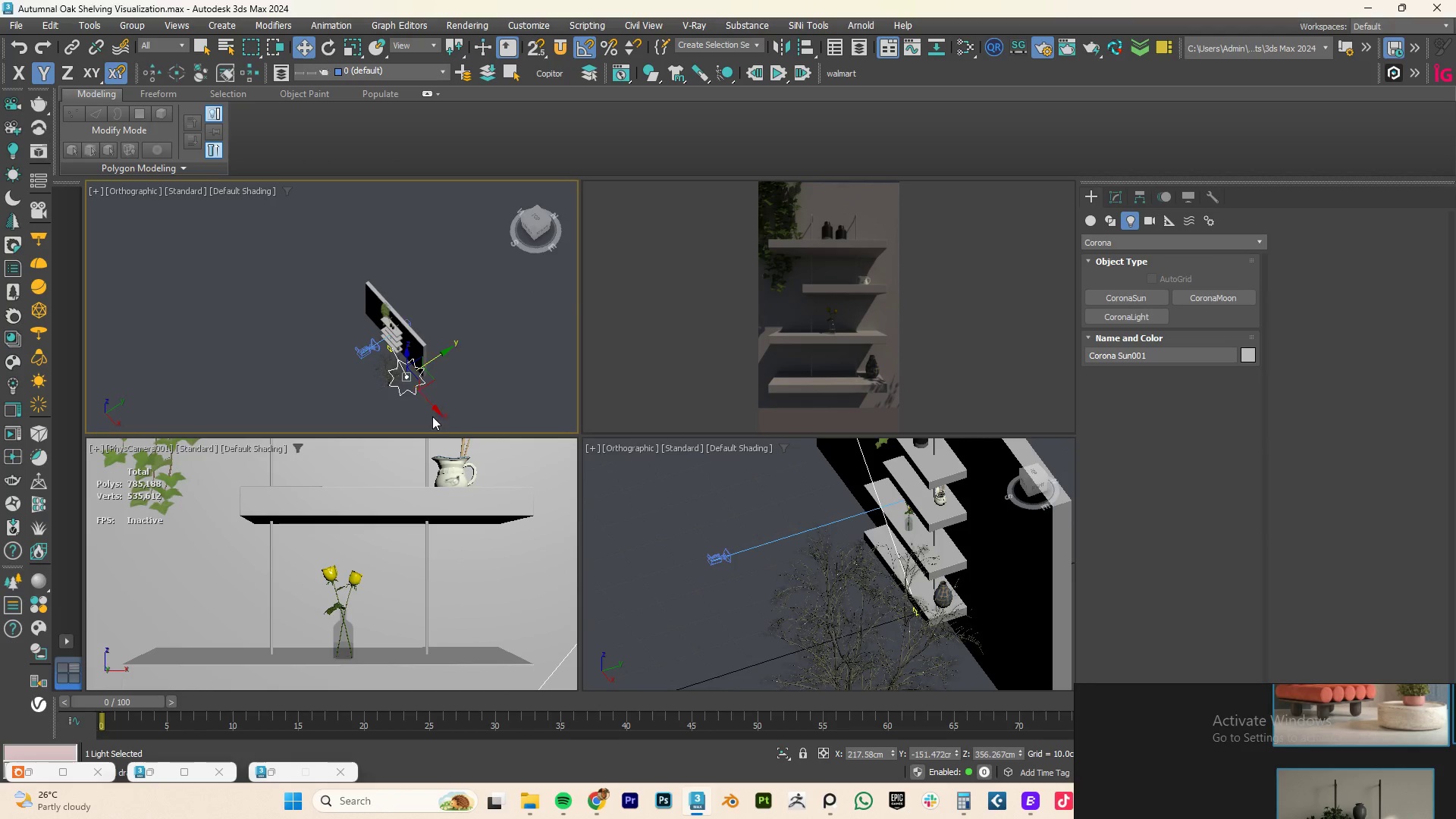 
hold_key(key=AltLeft, duration=0.66)
 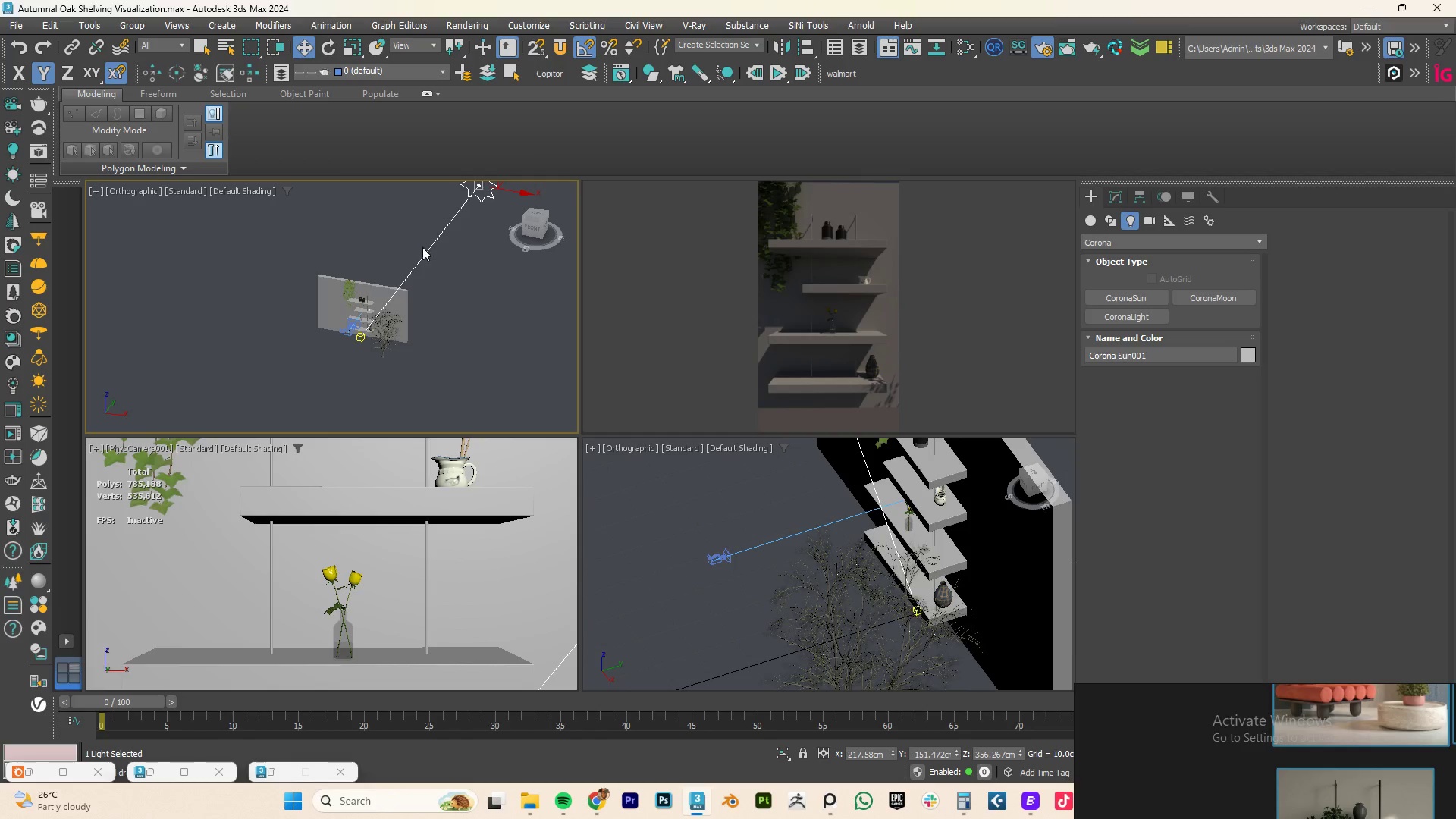 
hold_key(key=AltLeft, duration=0.62)
scroll: coordinate [423, 341], scroll_direction: up, amount: 1.0
 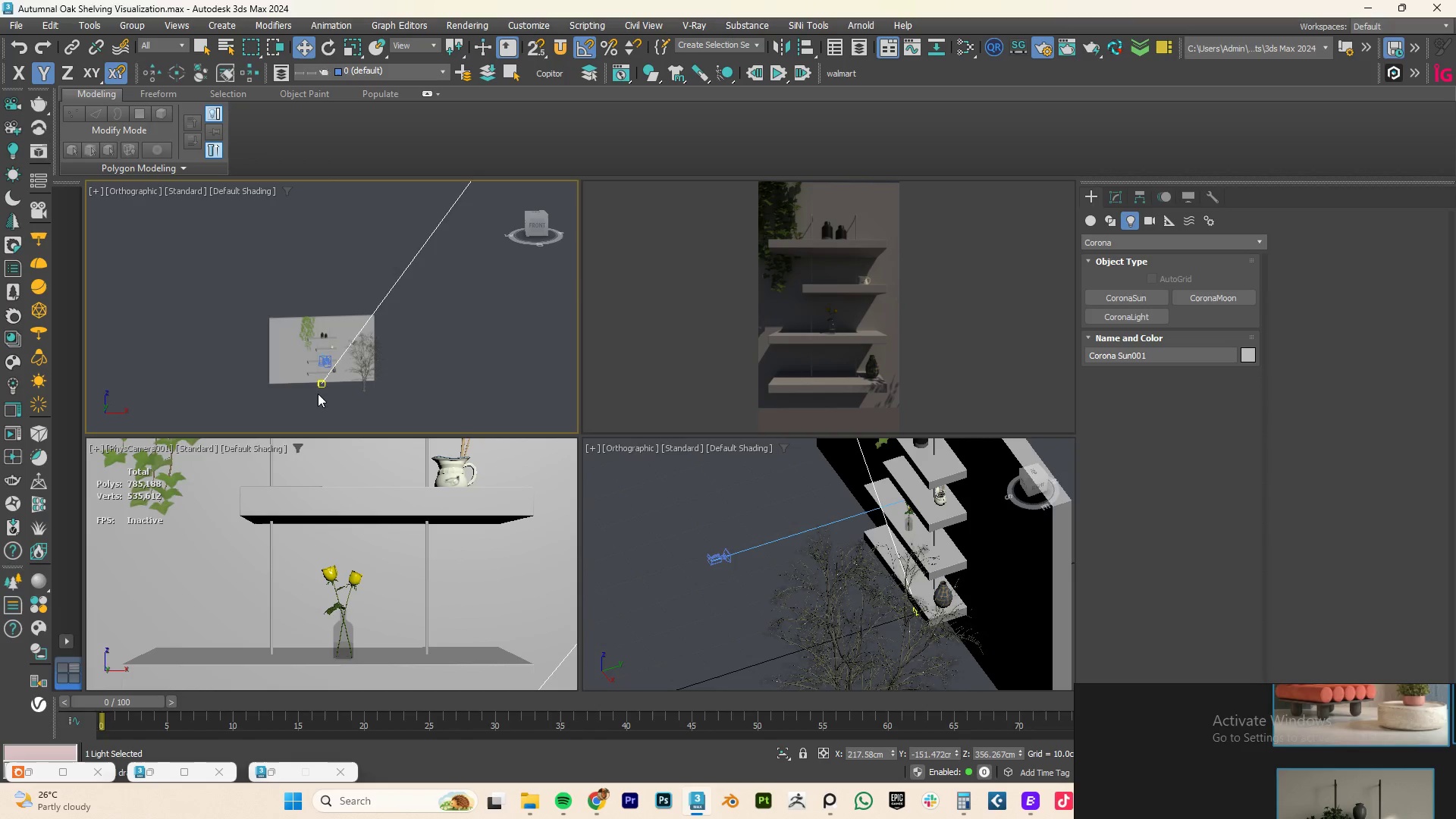 
left_click([322, 384])
 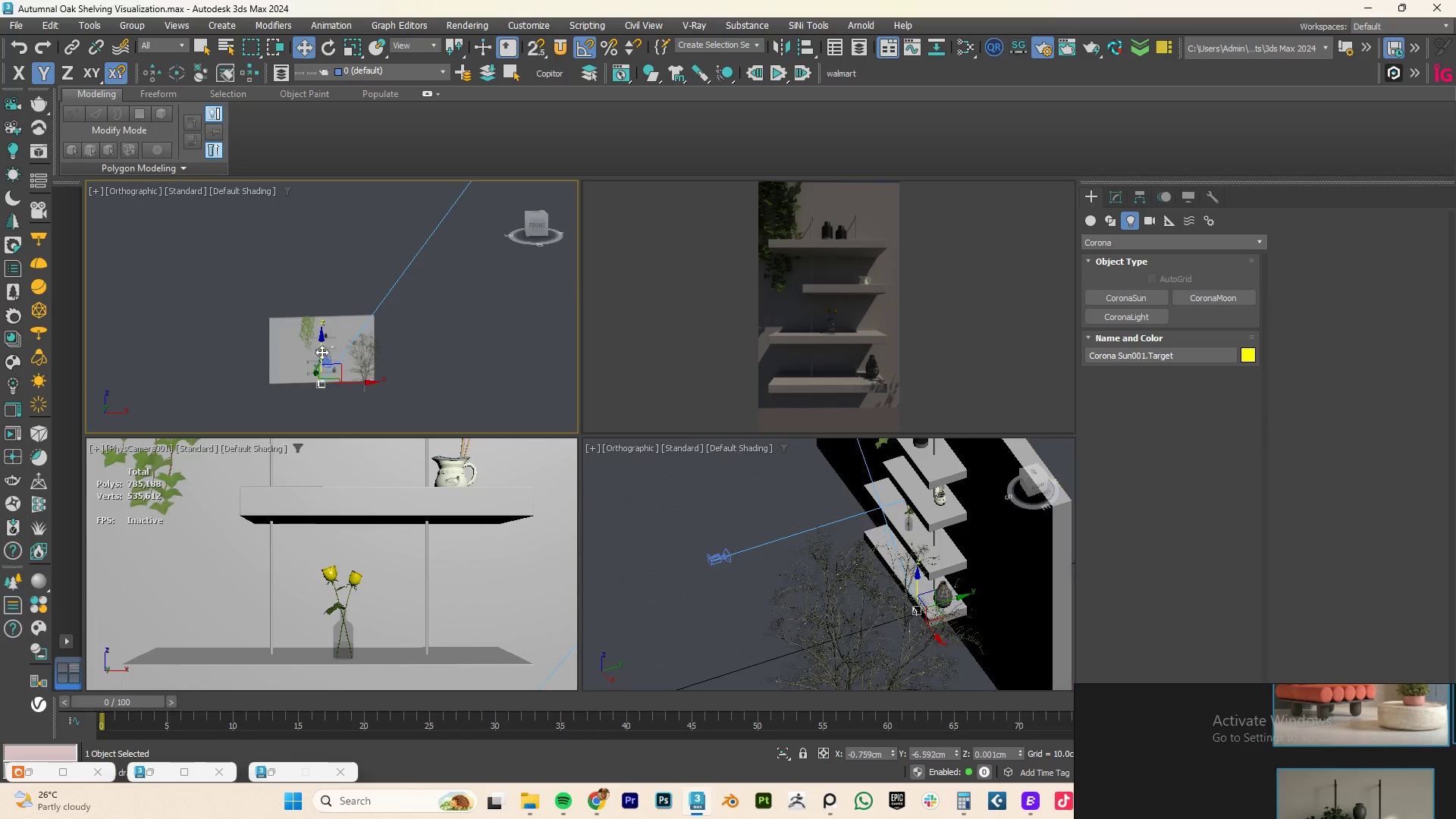 
left_click_drag(start_coordinate=[318, 345], to_coordinate=[328, 316])
 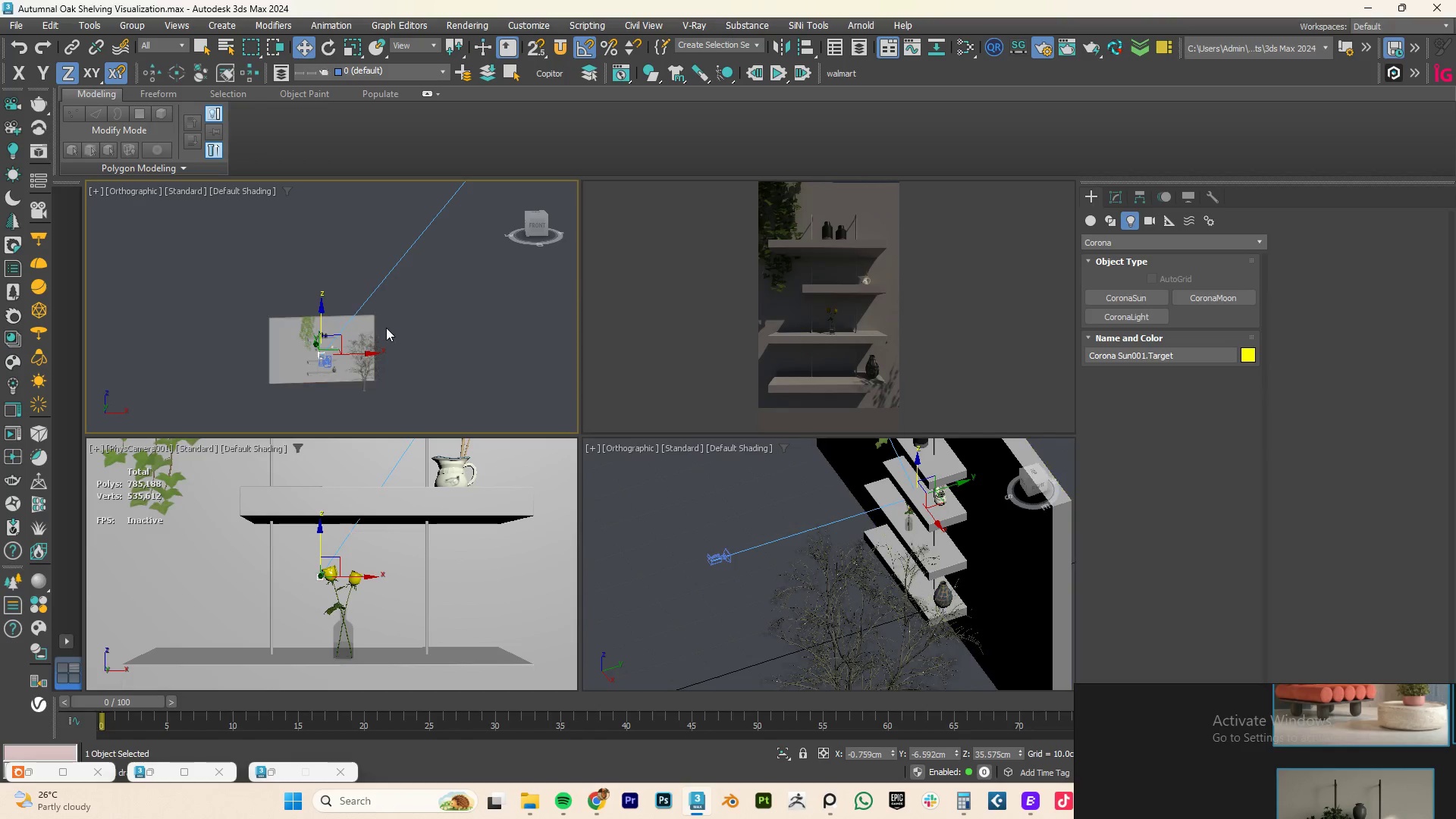 
scroll: coordinate [387, 330], scroll_direction: down, amount: 2.0
 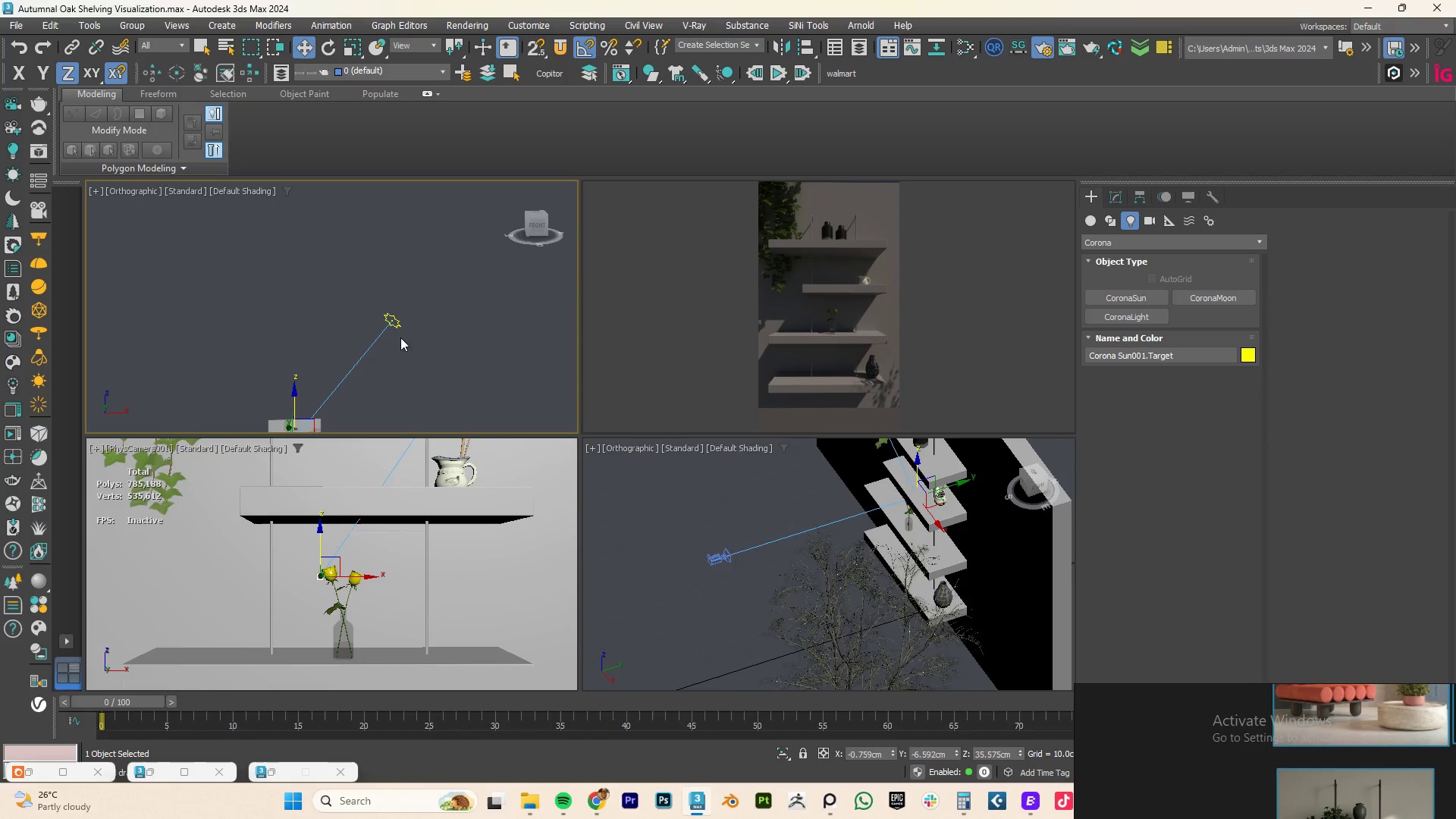 
left_click([391, 323])
 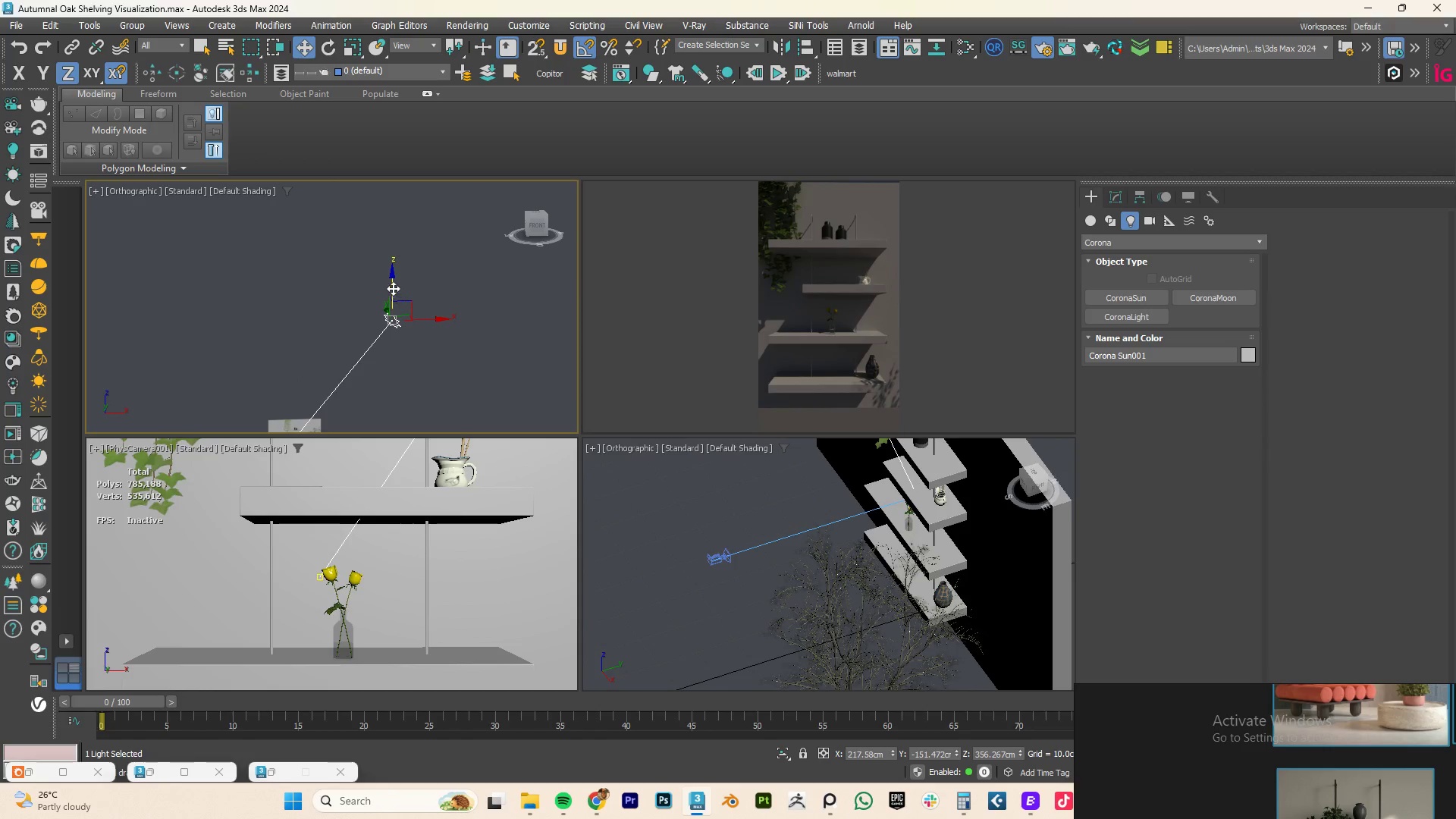 
left_click_drag(start_coordinate=[393, 285], to_coordinate=[398, 358])
 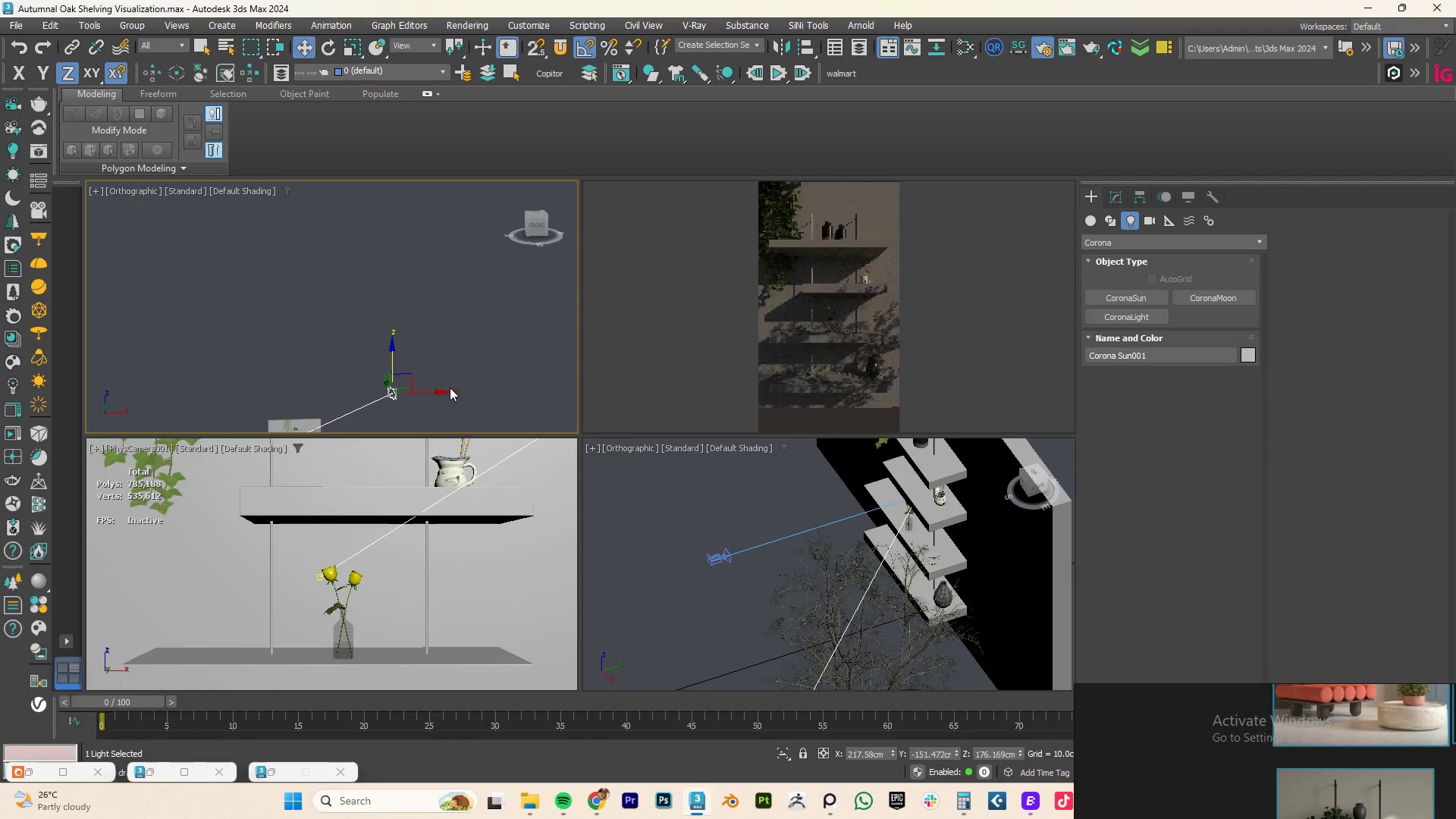 
hold_key(key=AltLeft, duration=0.66)
 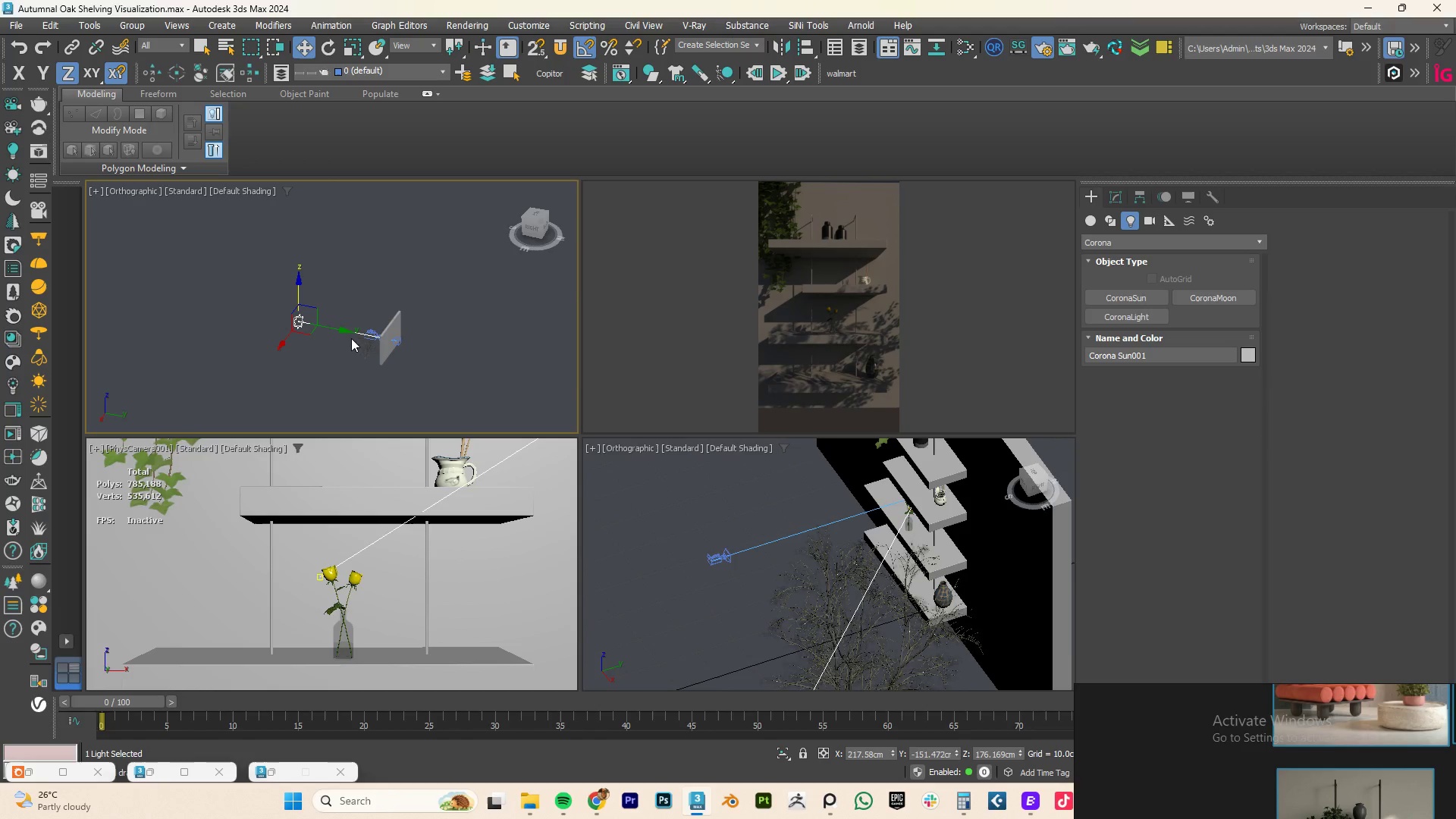 
left_click_drag(start_coordinate=[343, 333], to_coordinate=[336, 335])
 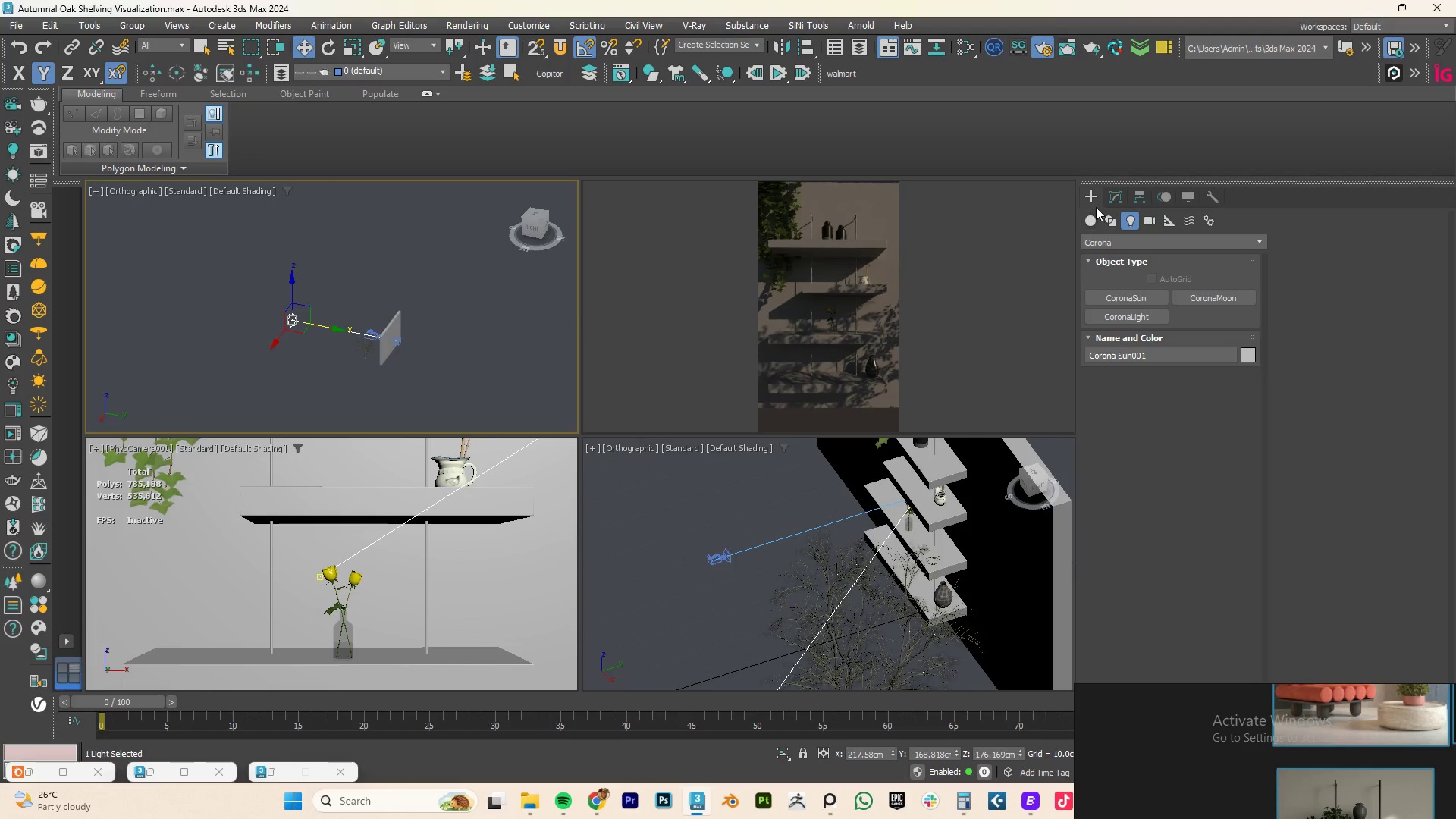 
left_click([1122, 201])
 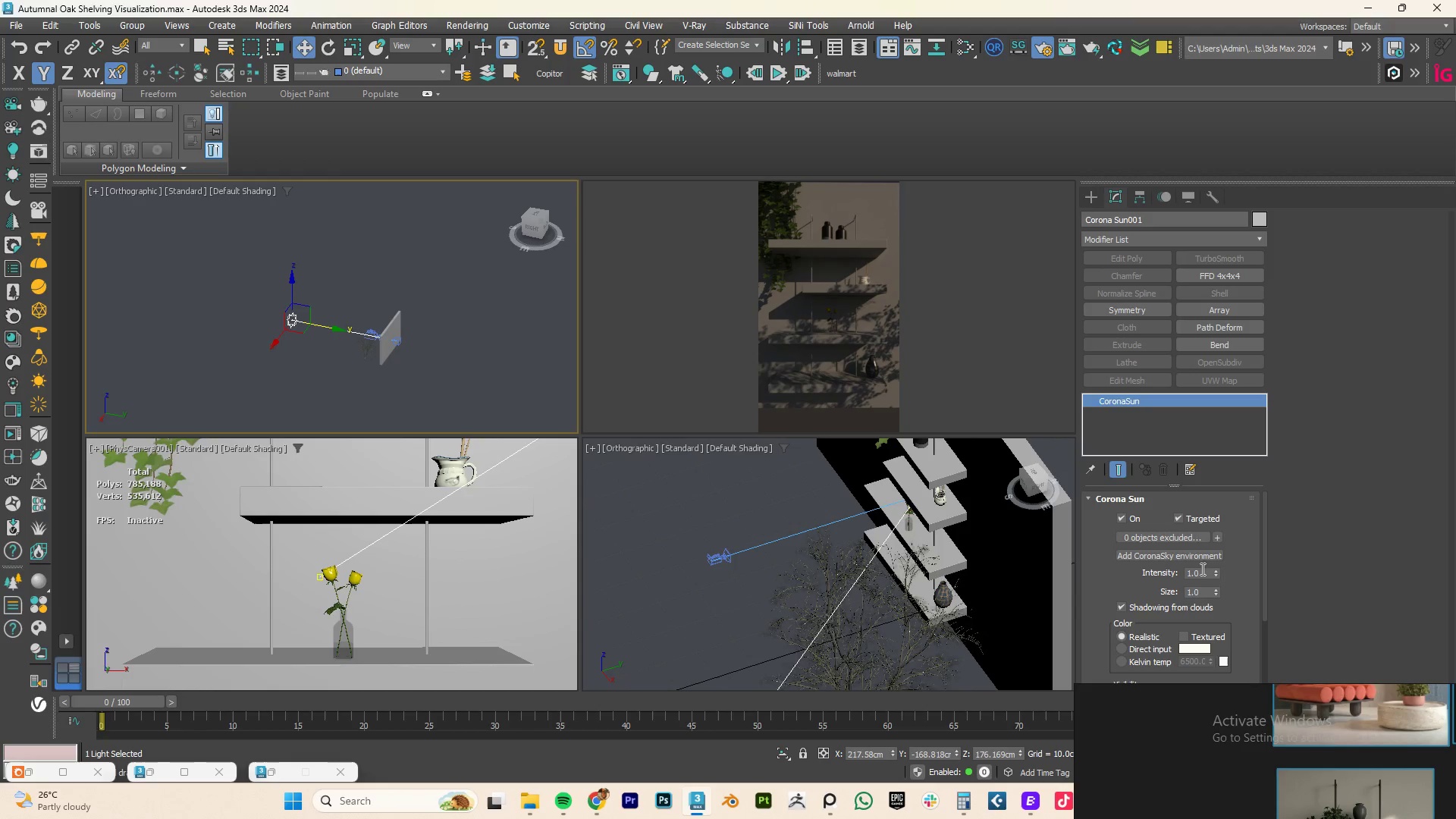 
left_click_drag(start_coordinate=[1216, 573], to_coordinate=[1237, 442])
 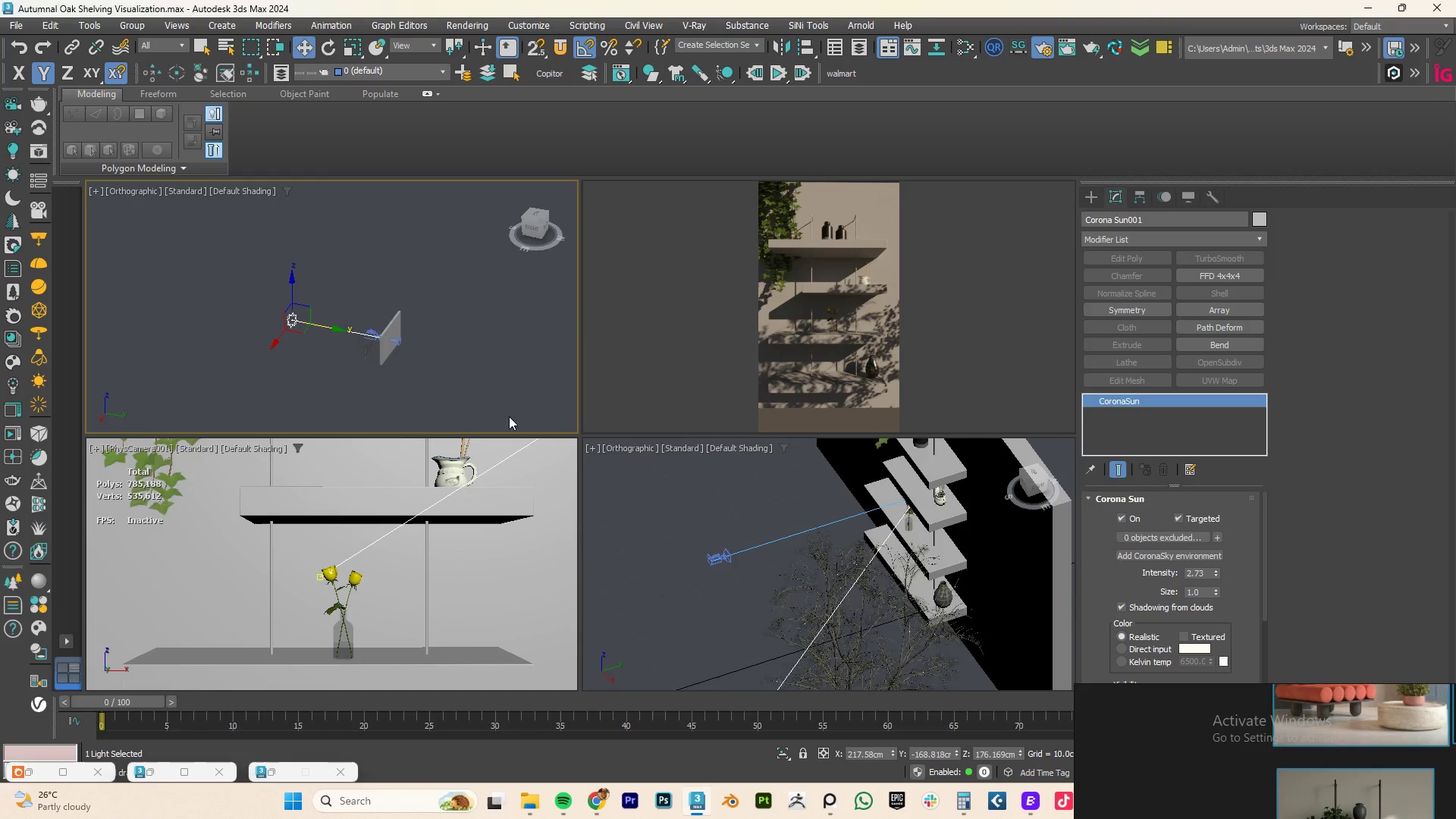 
hold_key(key=AltLeft, duration=1.72)
 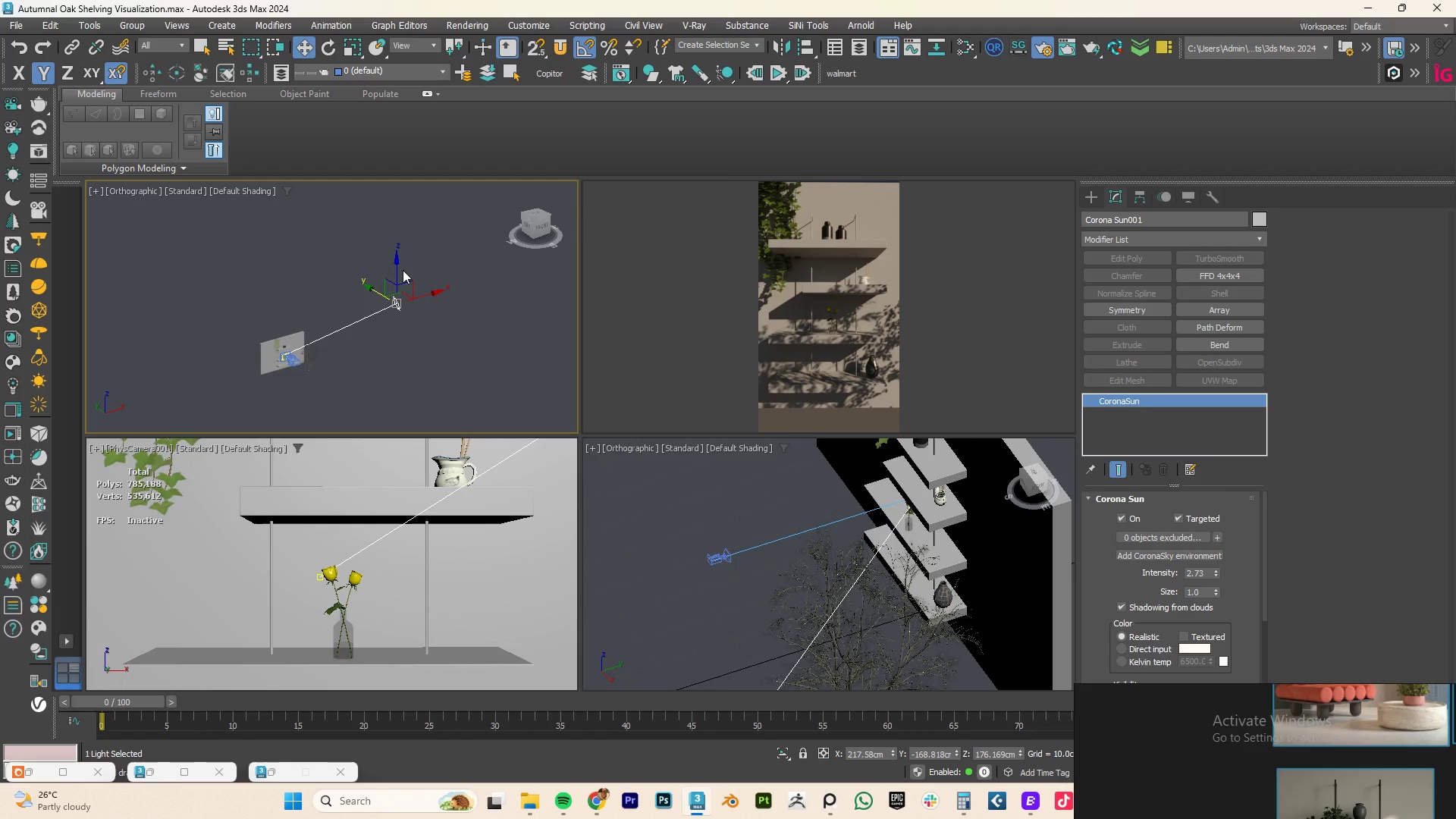 
left_click_drag(start_coordinate=[400, 265], to_coordinate=[444, 250])
 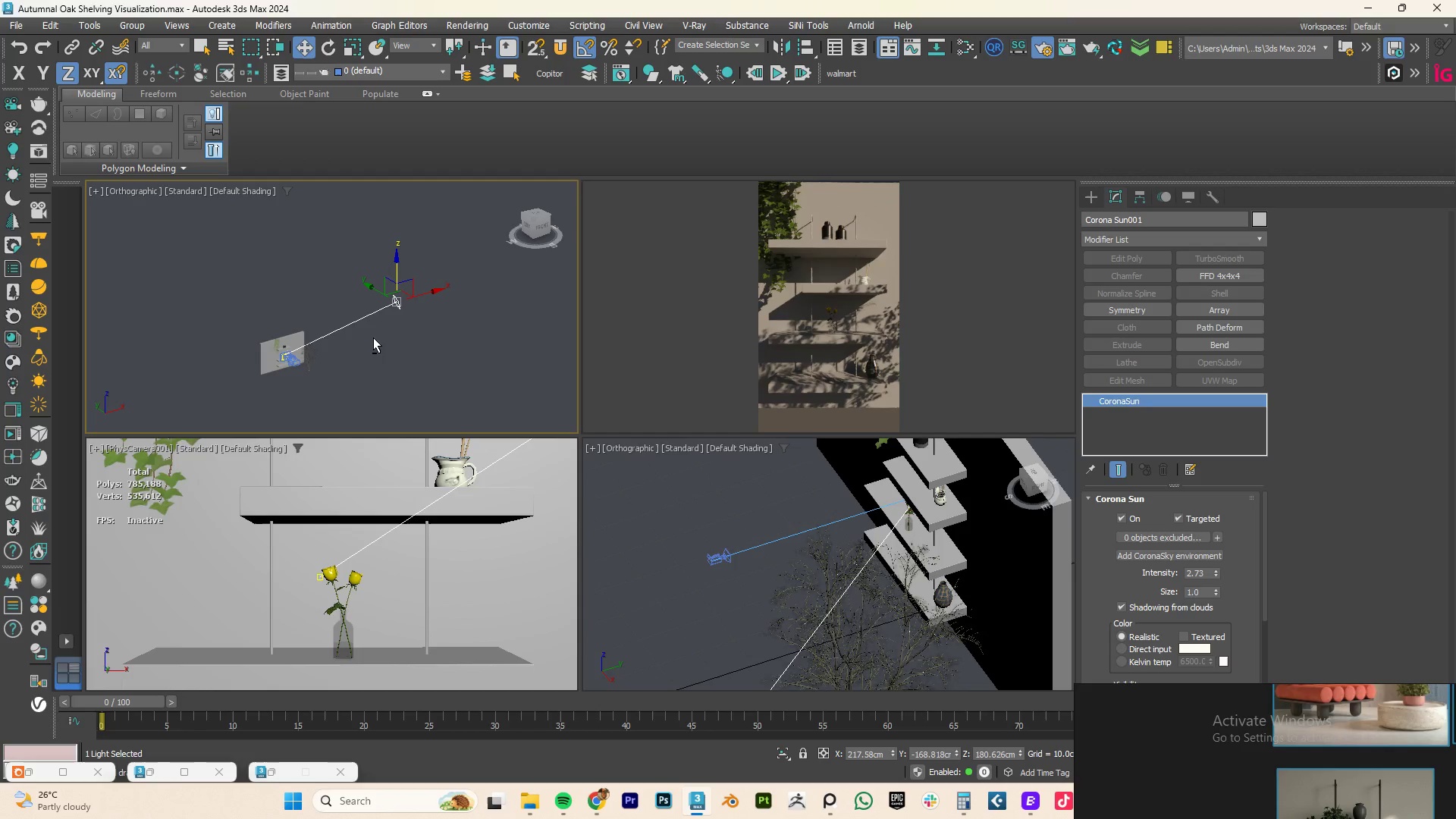 
hold_key(key=AltLeft, duration=0.69)
 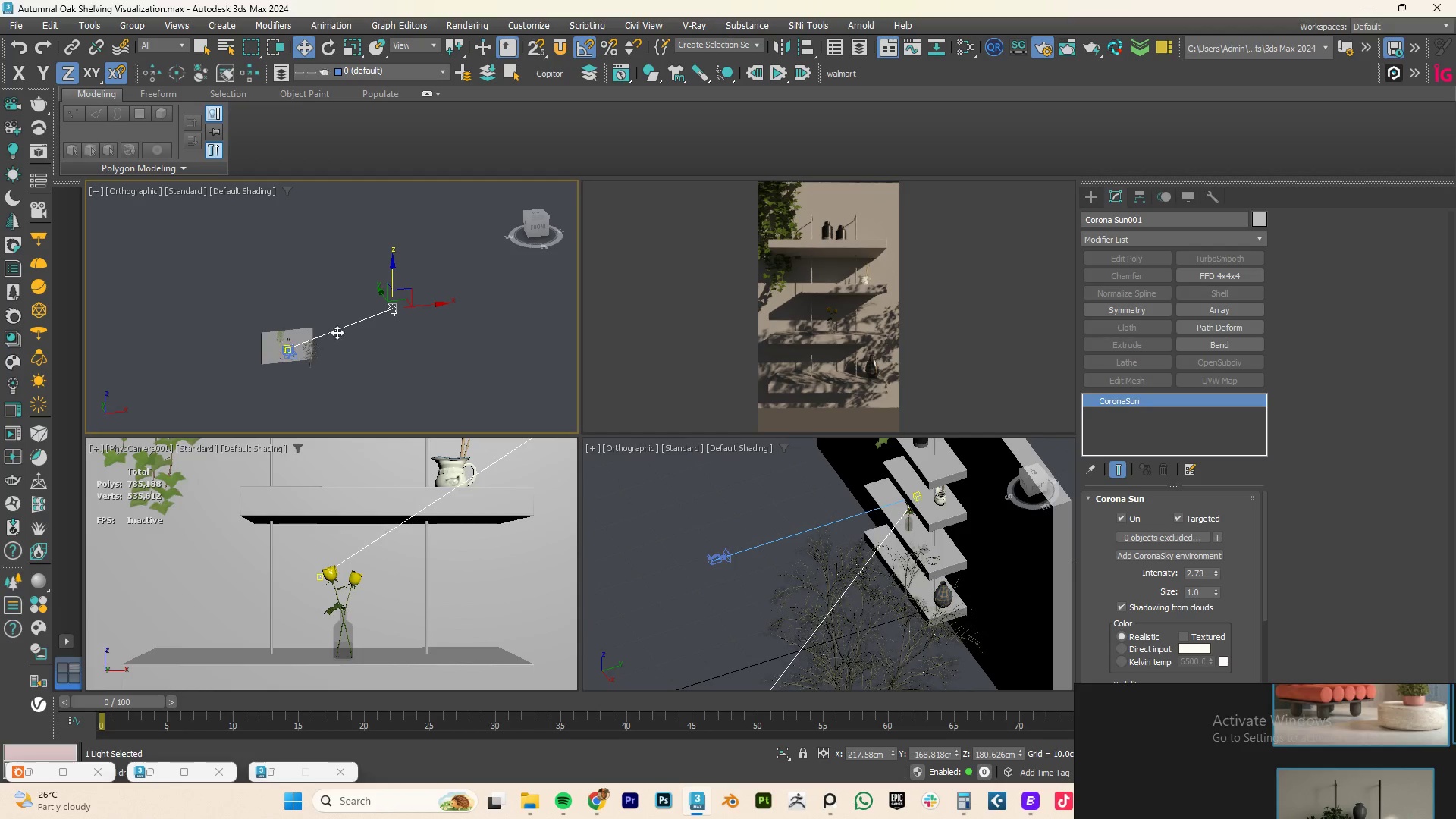 
type(tz)
 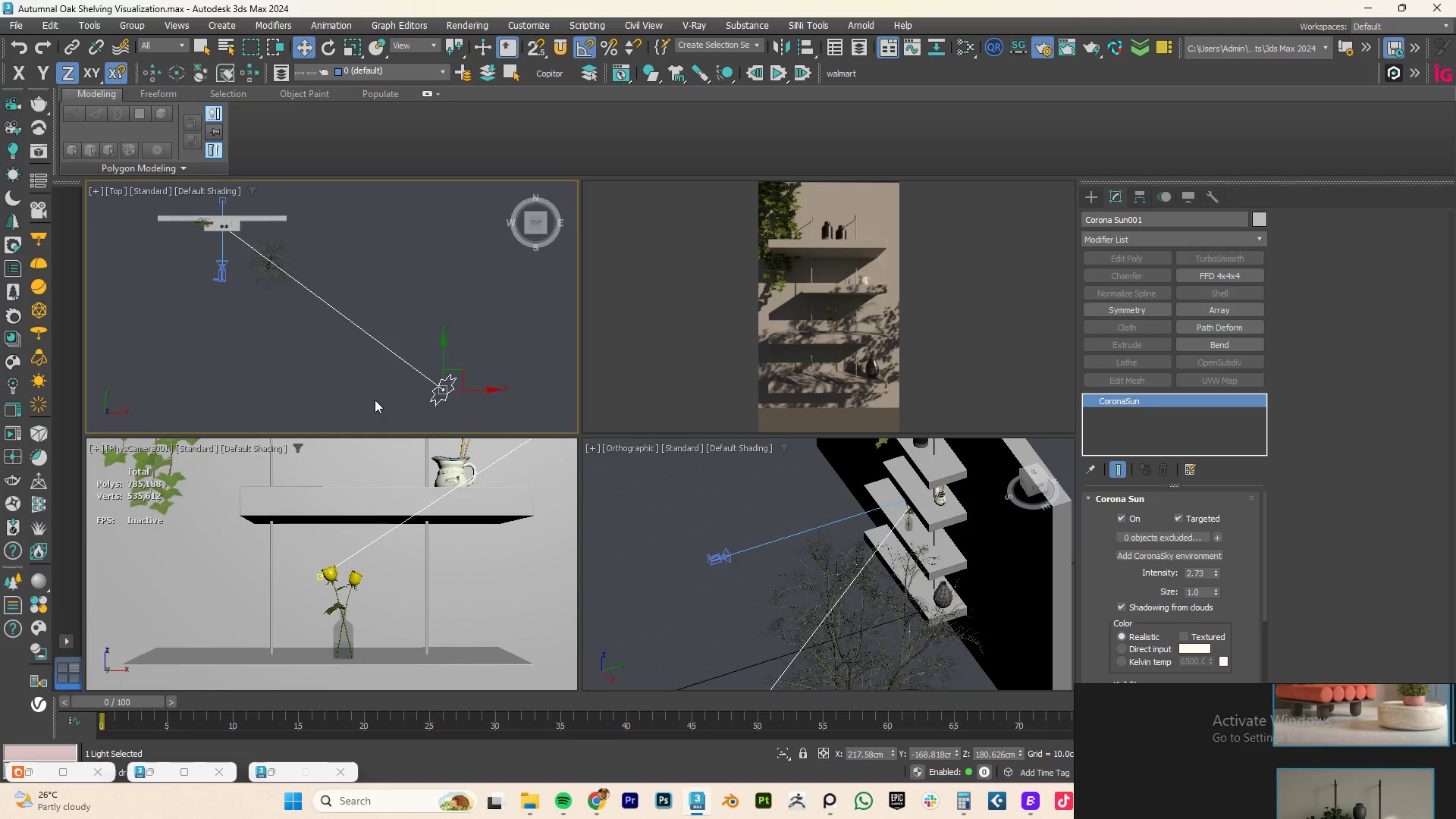 
scroll: coordinate [376, 400], scroll_direction: down, amount: 3.0
 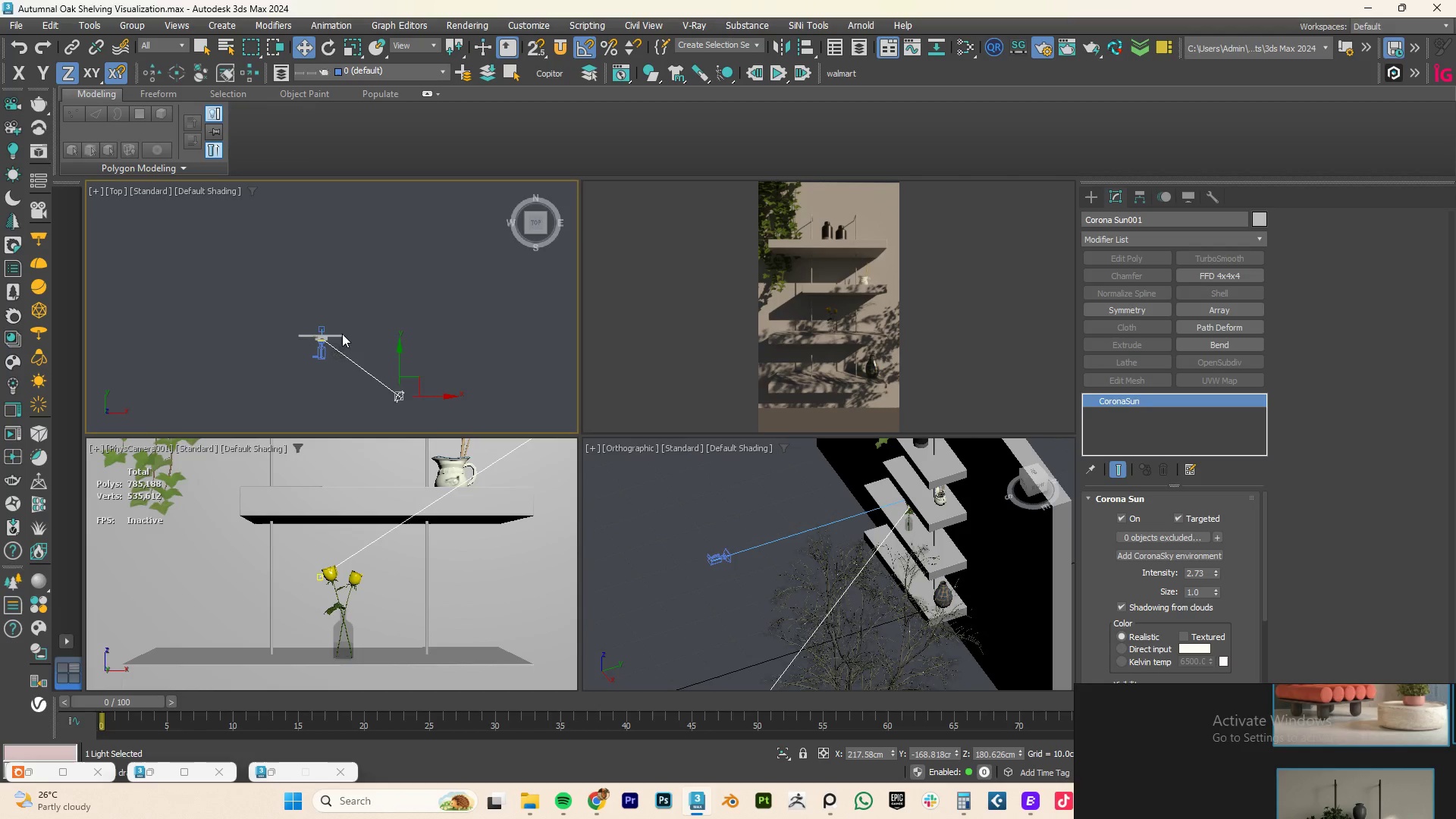 
scroll: coordinate [340, 336], scroll_direction: up, amount: 4.0
 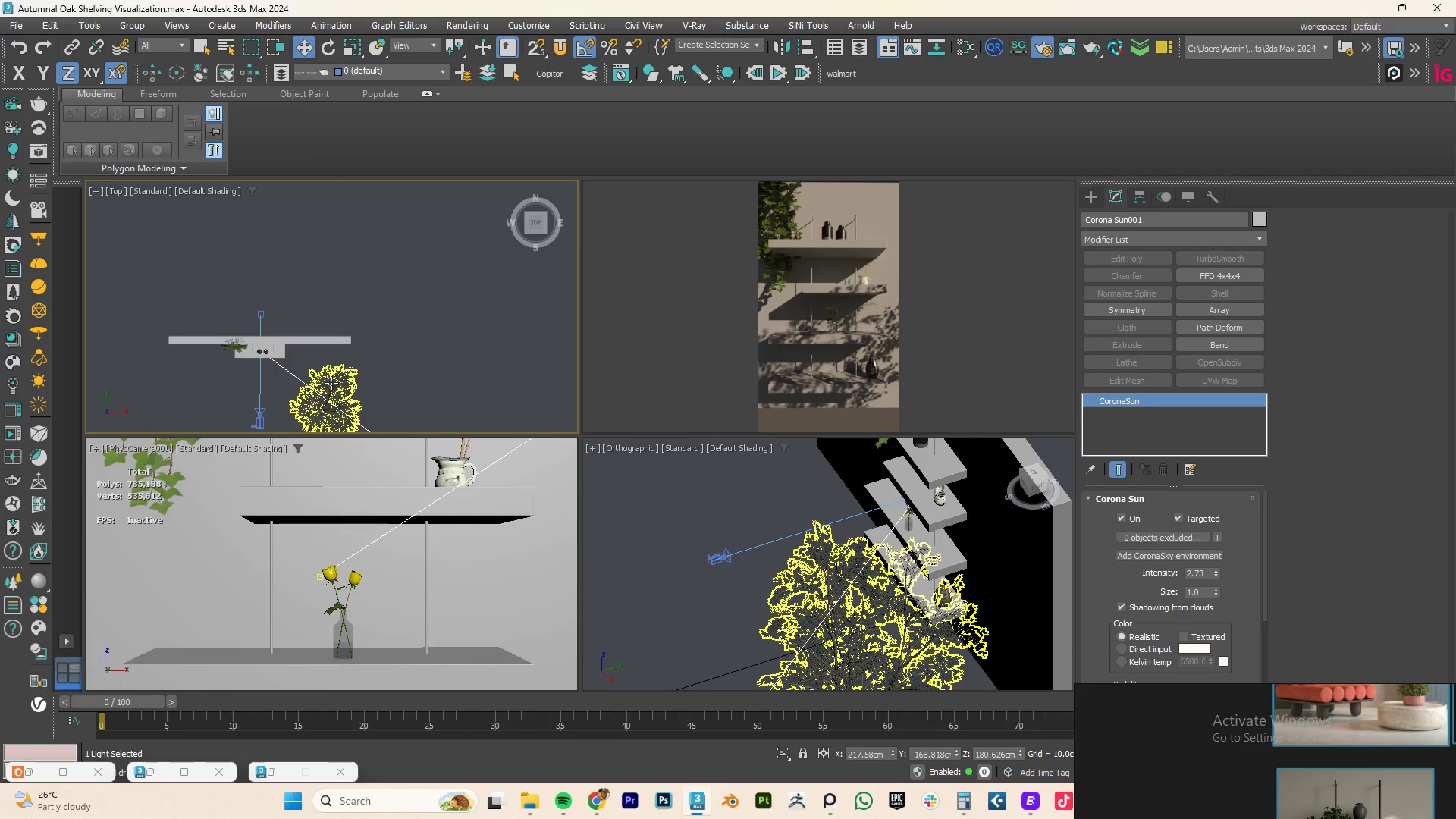 
left_click([331, 383])
 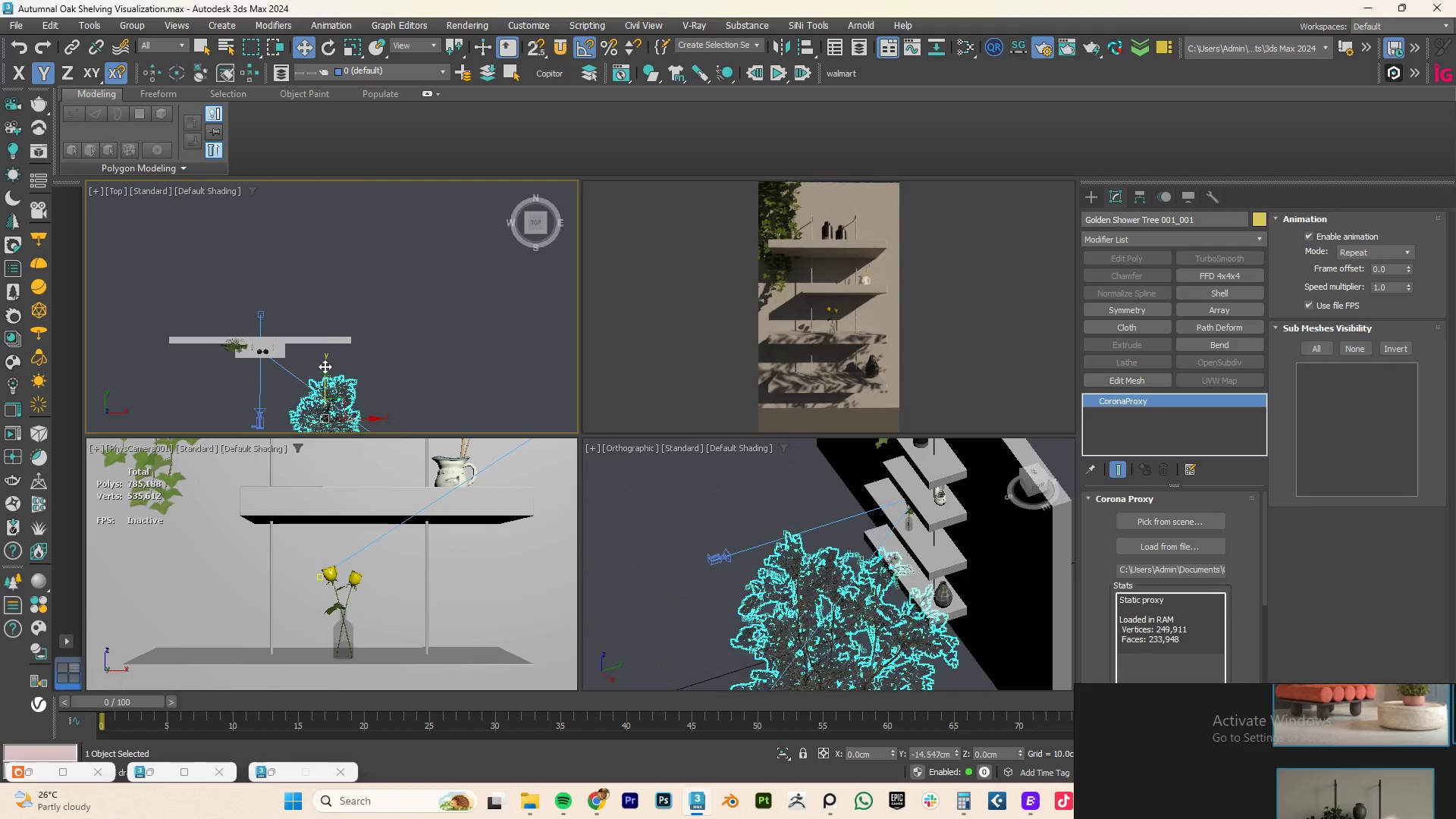 
wait(5.91)
 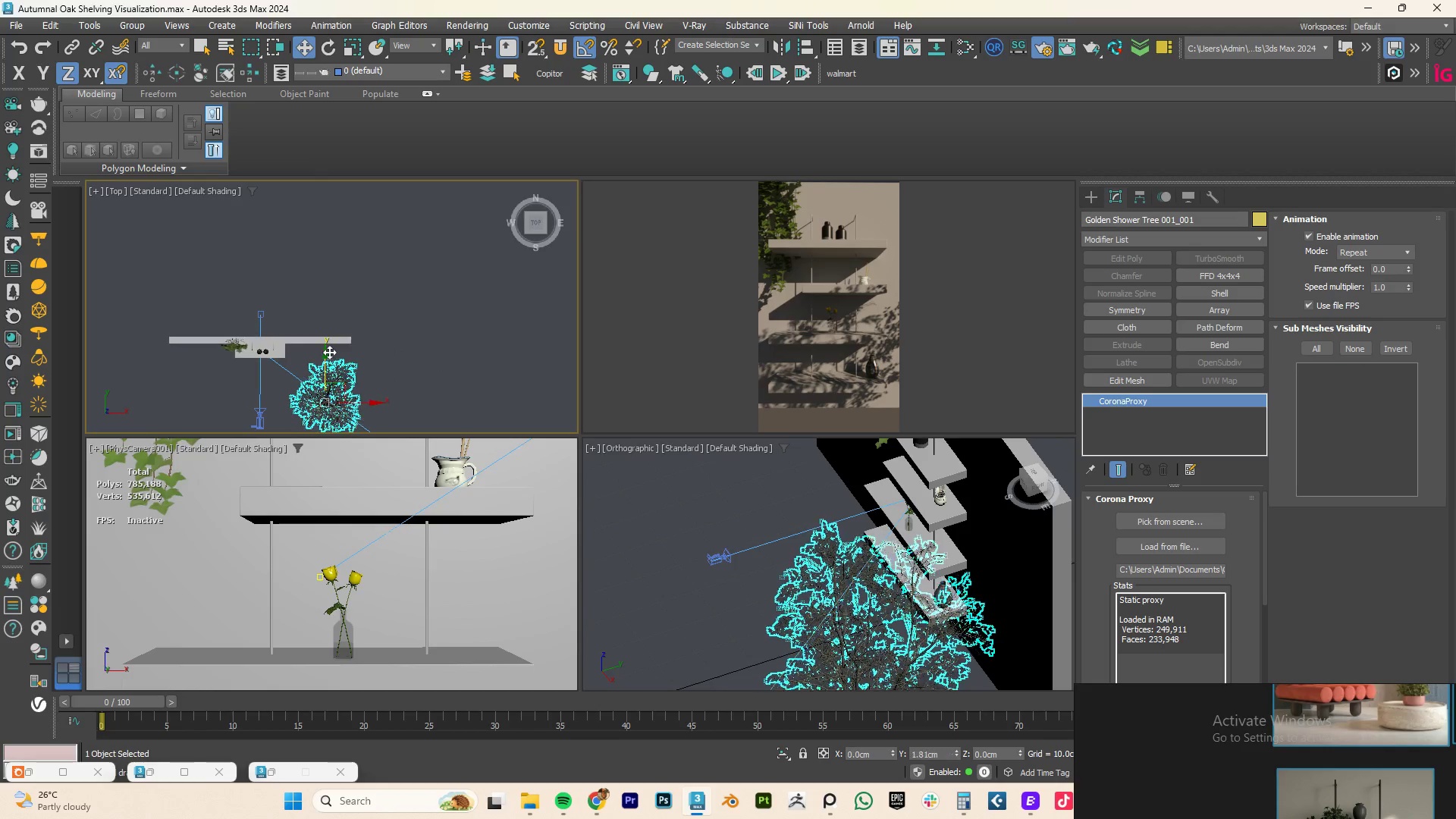 
left_click_drag(start_coordinate=[344, 394], to_coordinate=[347, 372])
 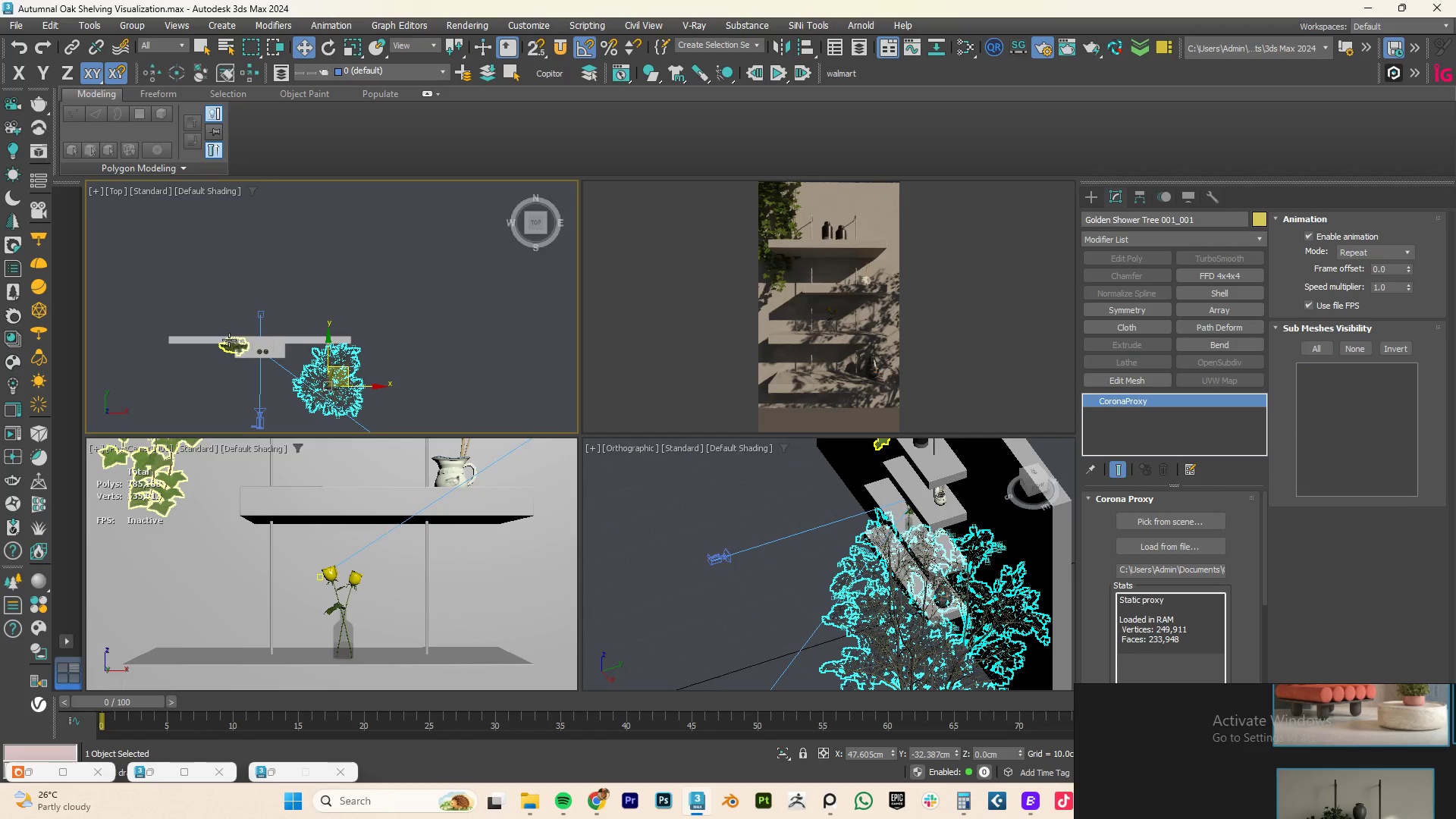 
left_click([233, 342])
 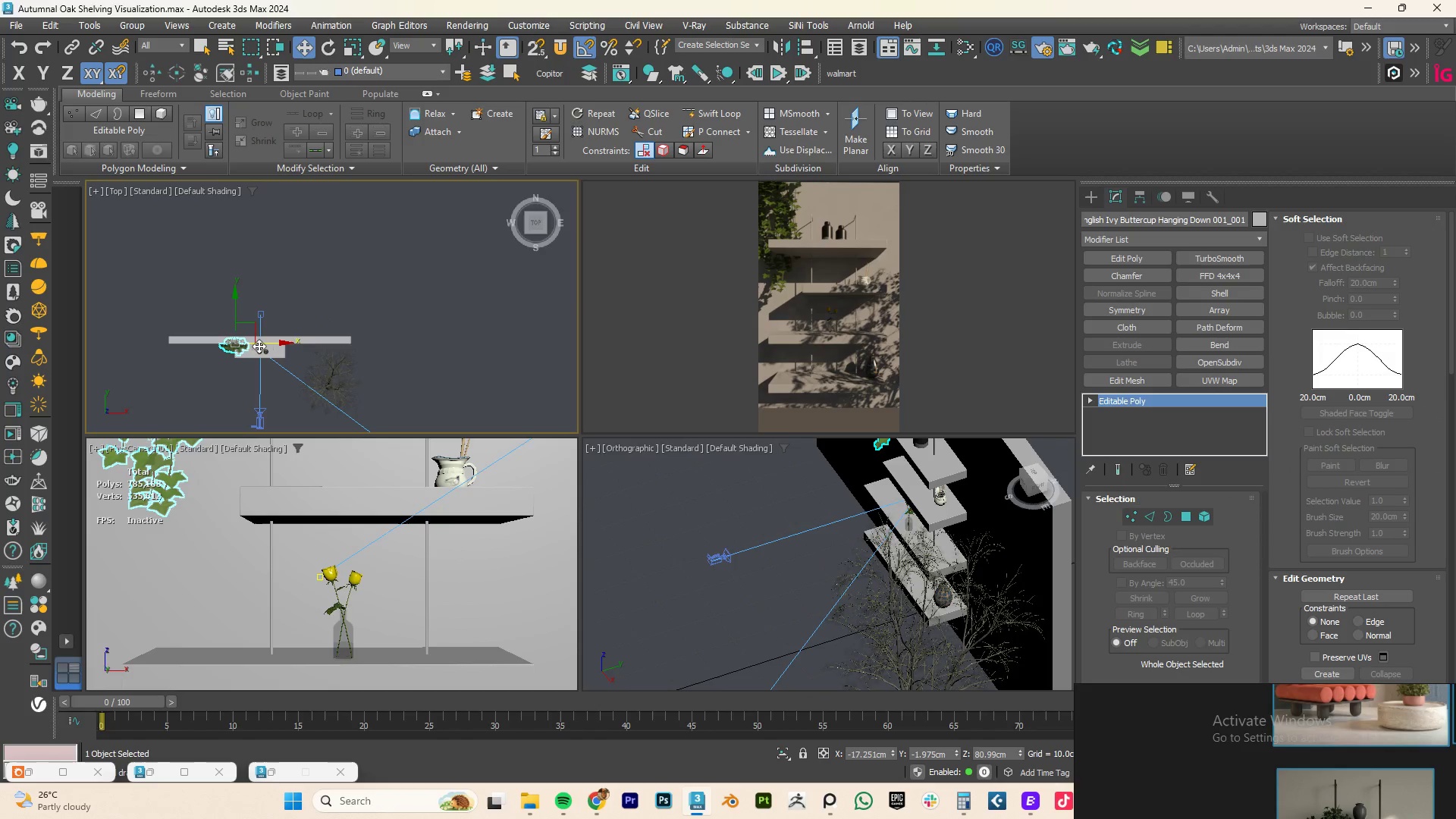 
left_click_drag(start_coordinate=[268, 344], to_coordinate=[274, 343])
 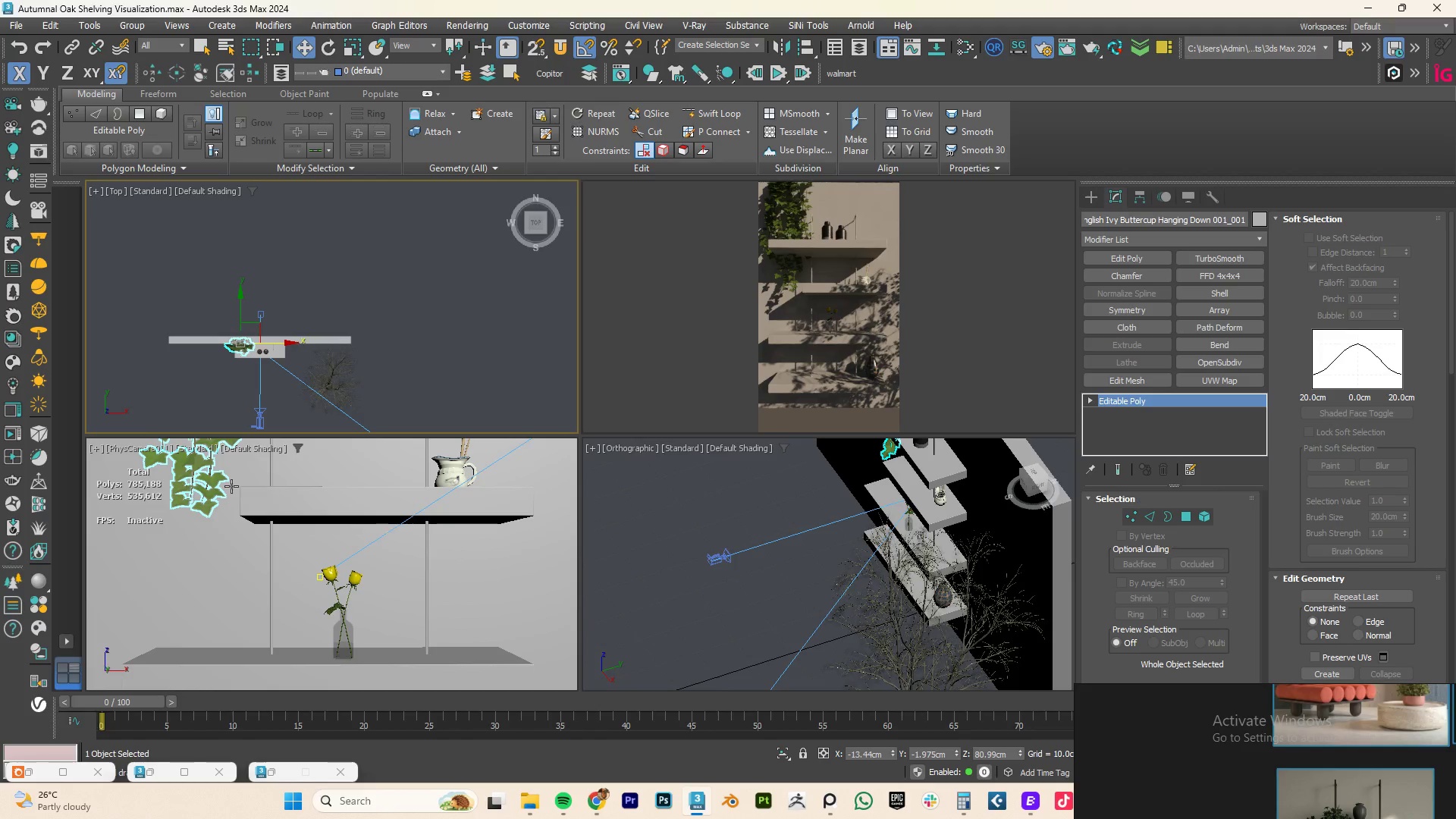 
left_click([216, 487])
 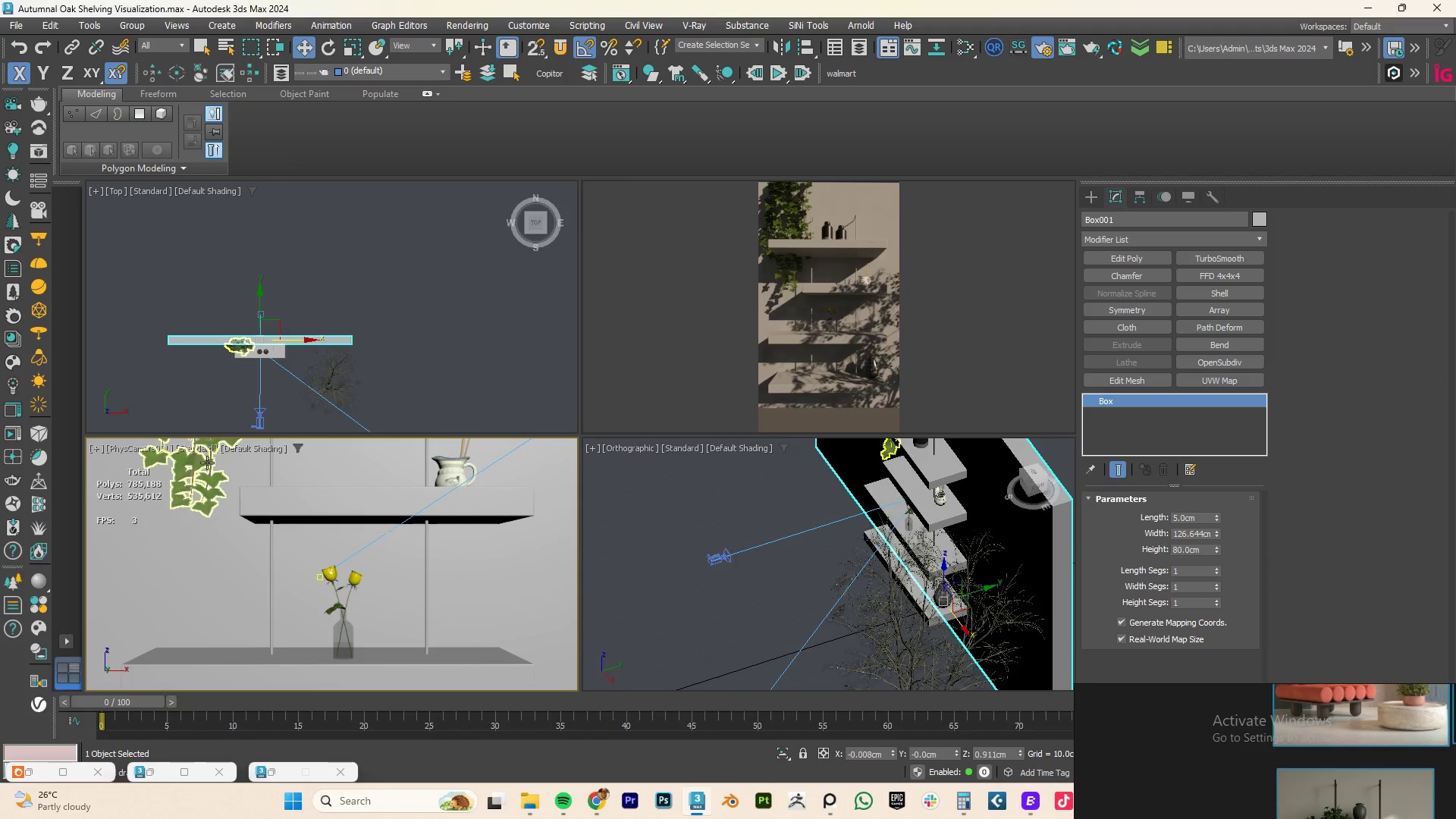 
left_click([209, 469])
 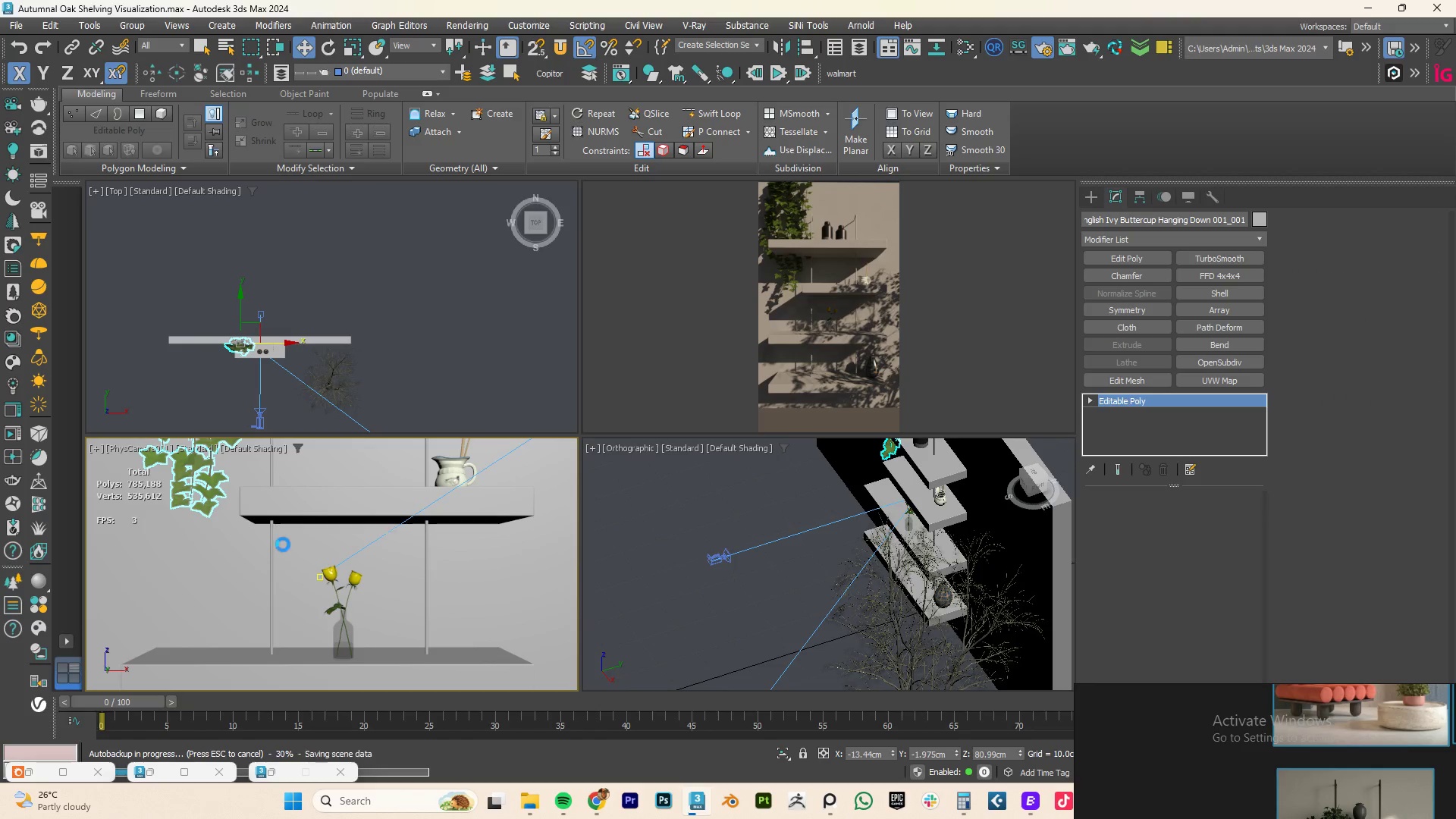 
scroll: coordinate [280, 557], scroll_direction: down, amount: 2.0
 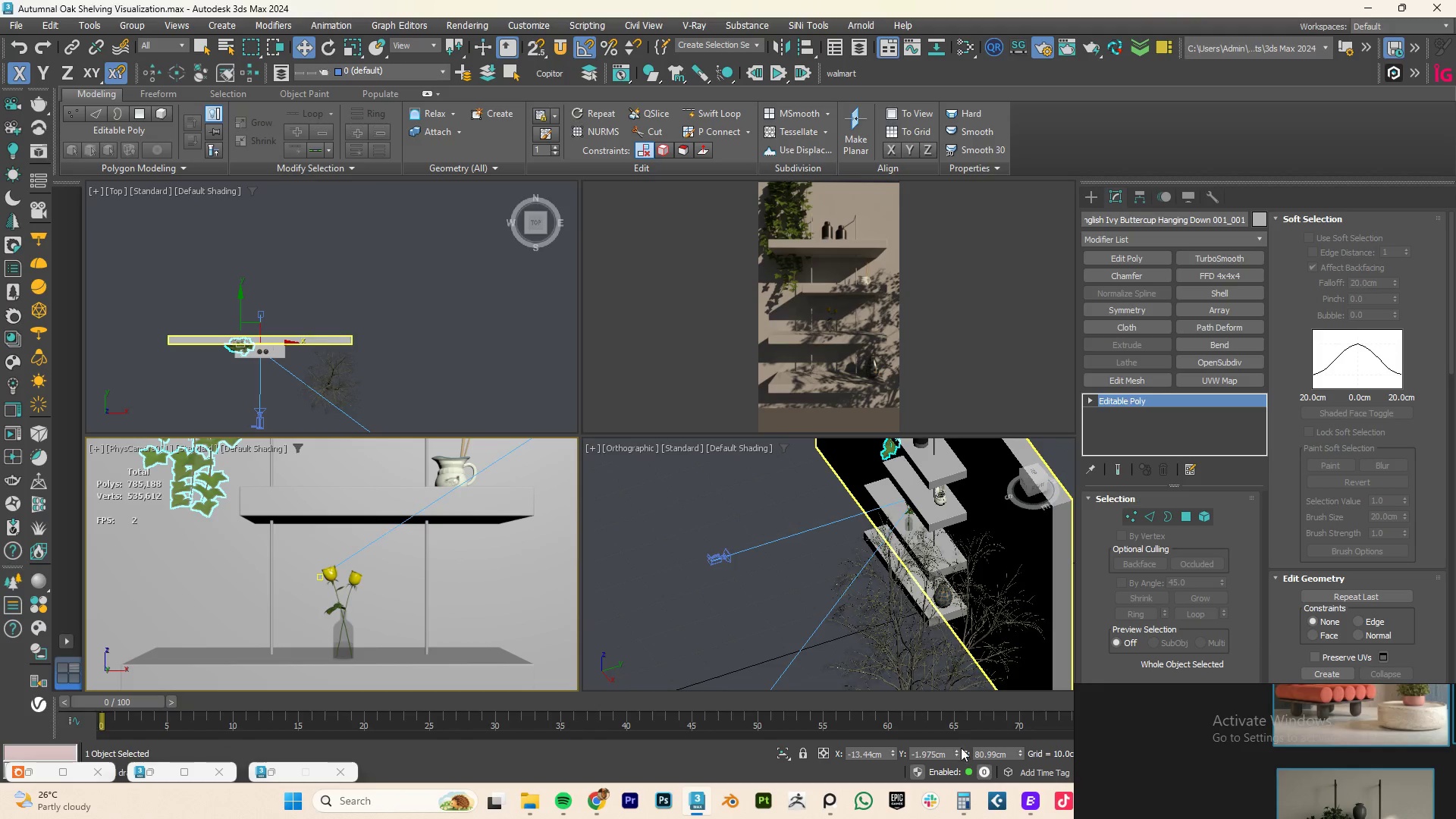 
left_click_drag(start_coordinate=[1019, 751], to_coordinate=[1018, 759])
 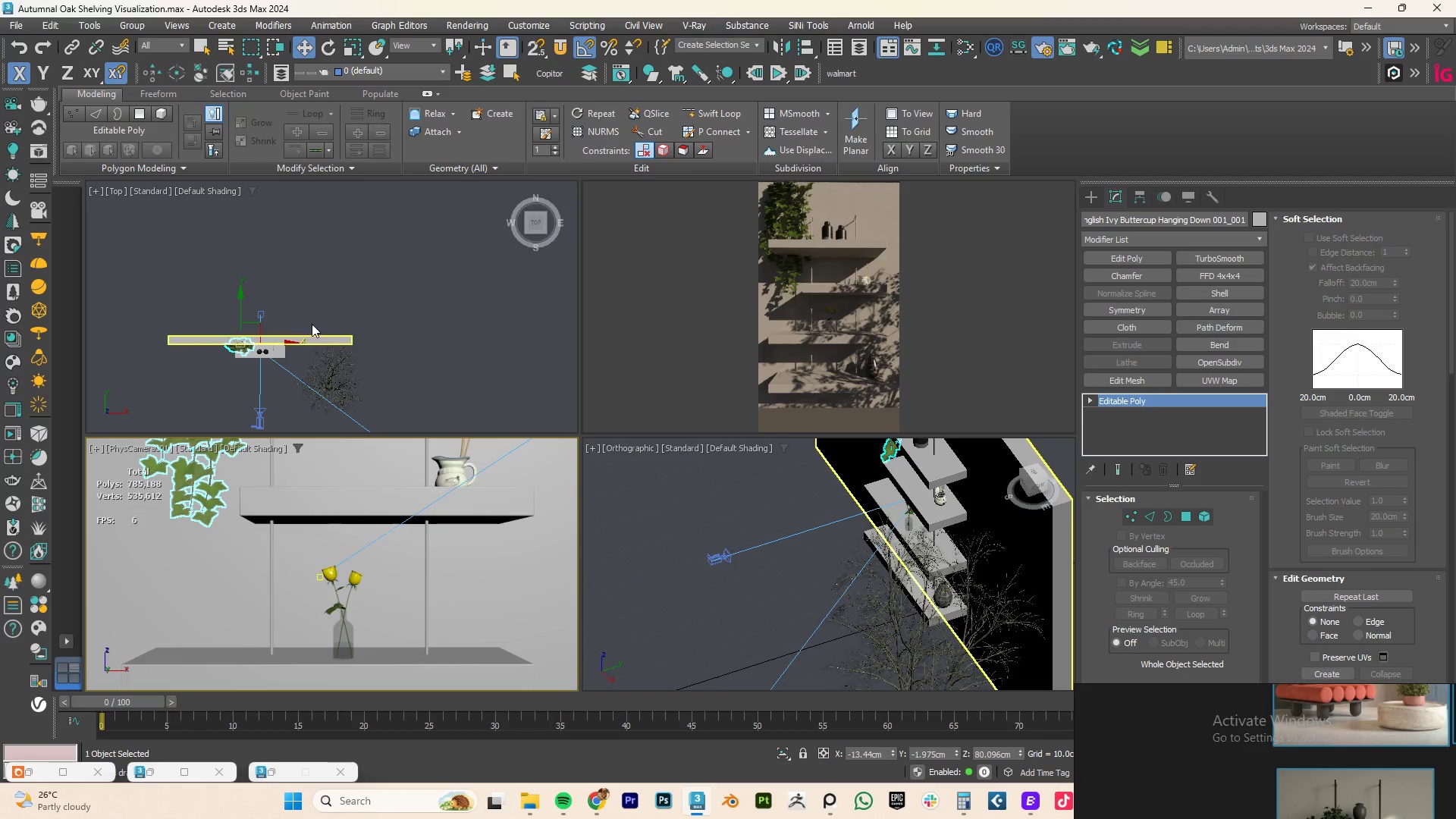 
scroll: coordinate [310, 318], scroll_direction: down, amount: 2.0
 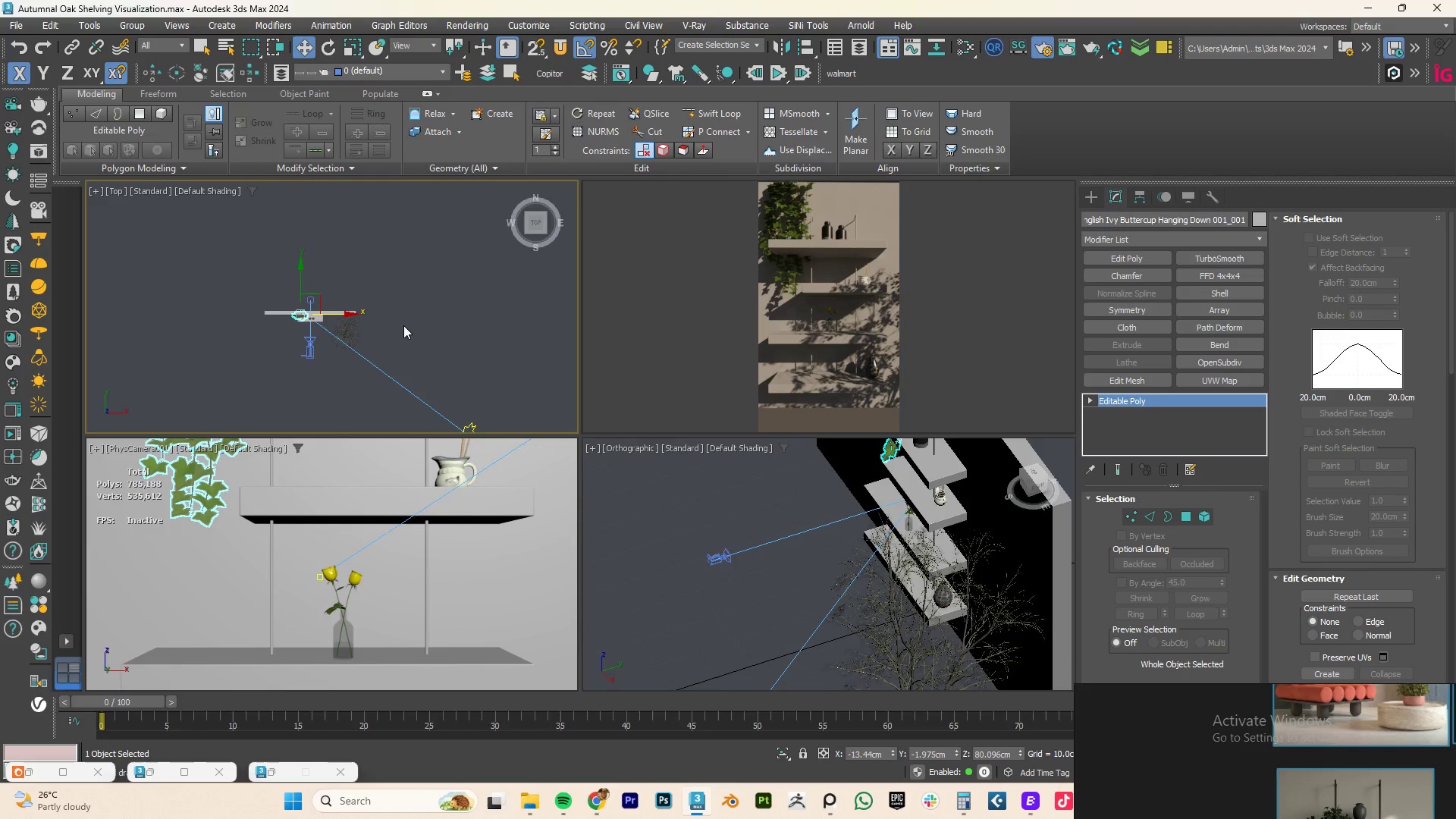 
left_click([358, 340])
 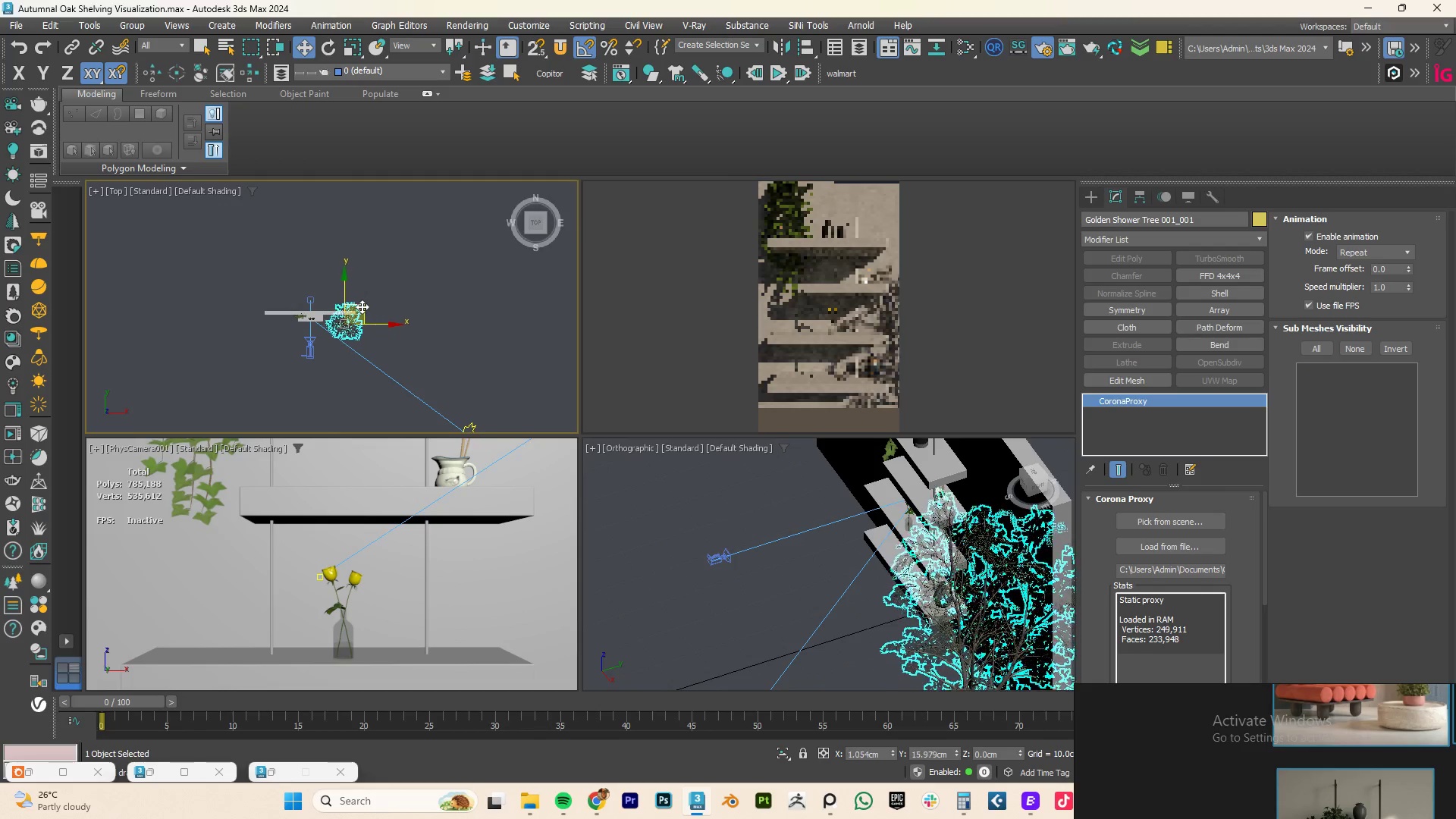 
wait(8.42)
 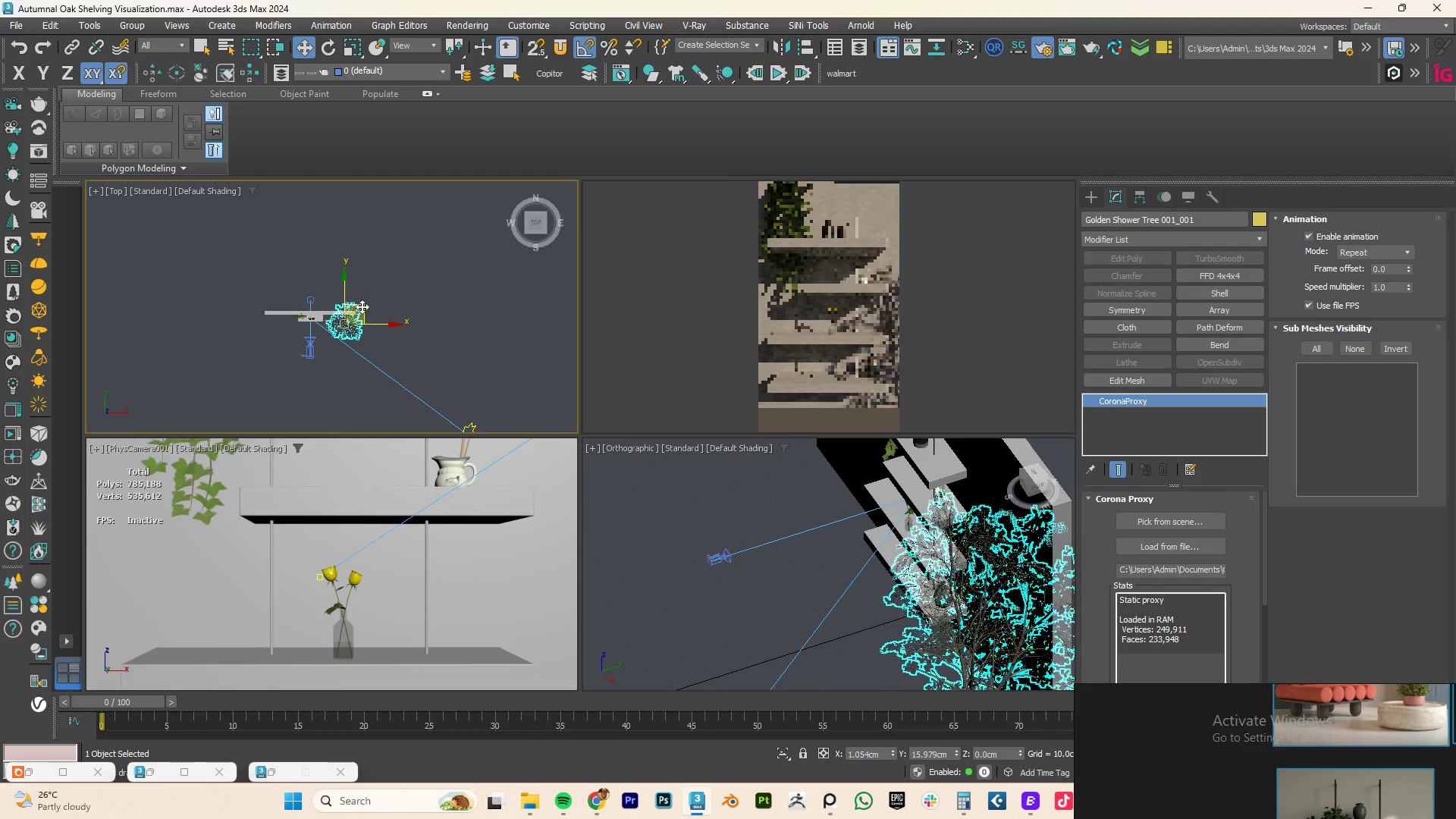 
key(M)
 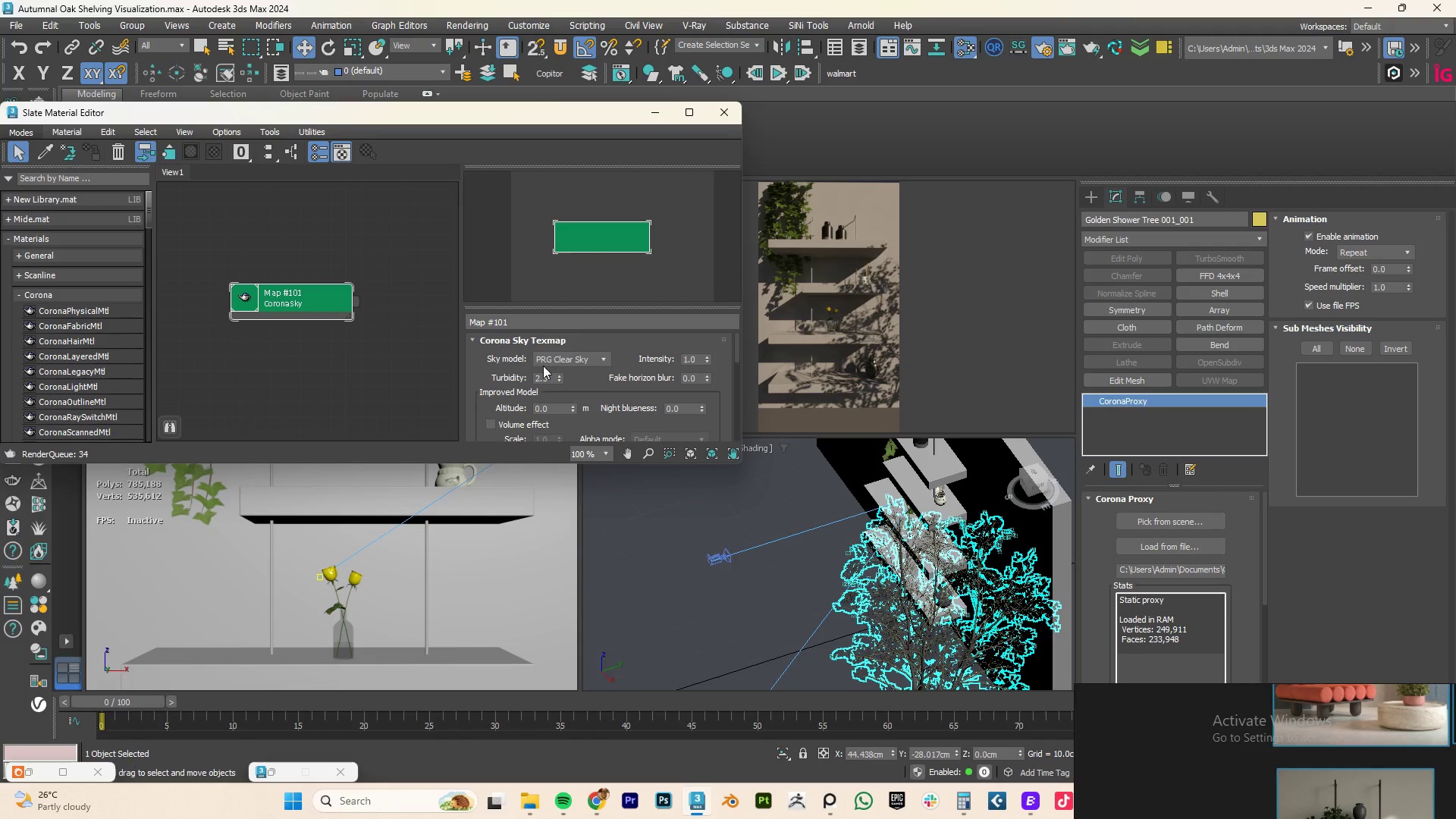 
left_click_drag(start_coordinate=[560, 378], to_coordinate=[567, 464])
 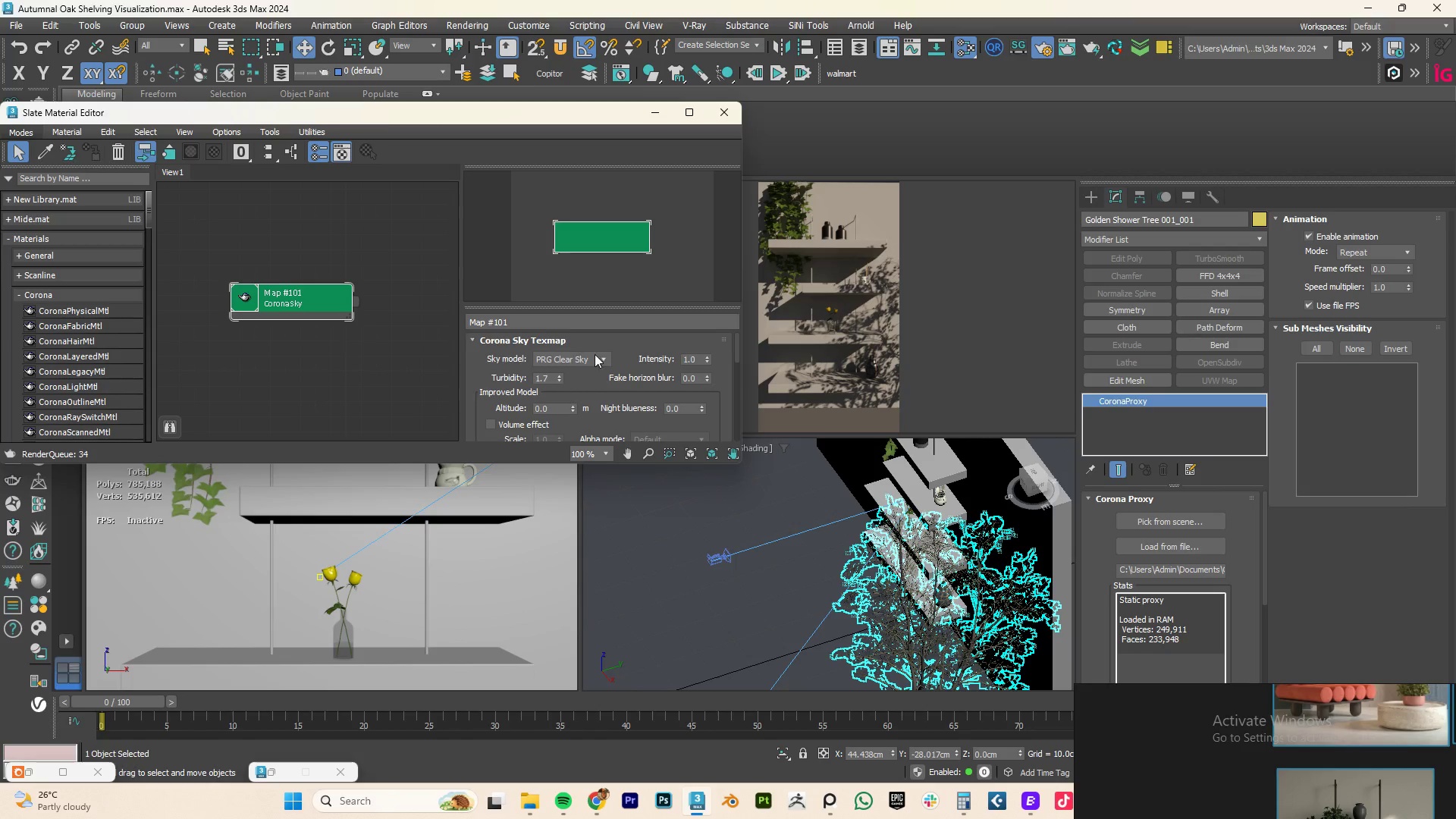 
scroll: coordinate [585, 388], scroll_direction: down, amount: 6.0
 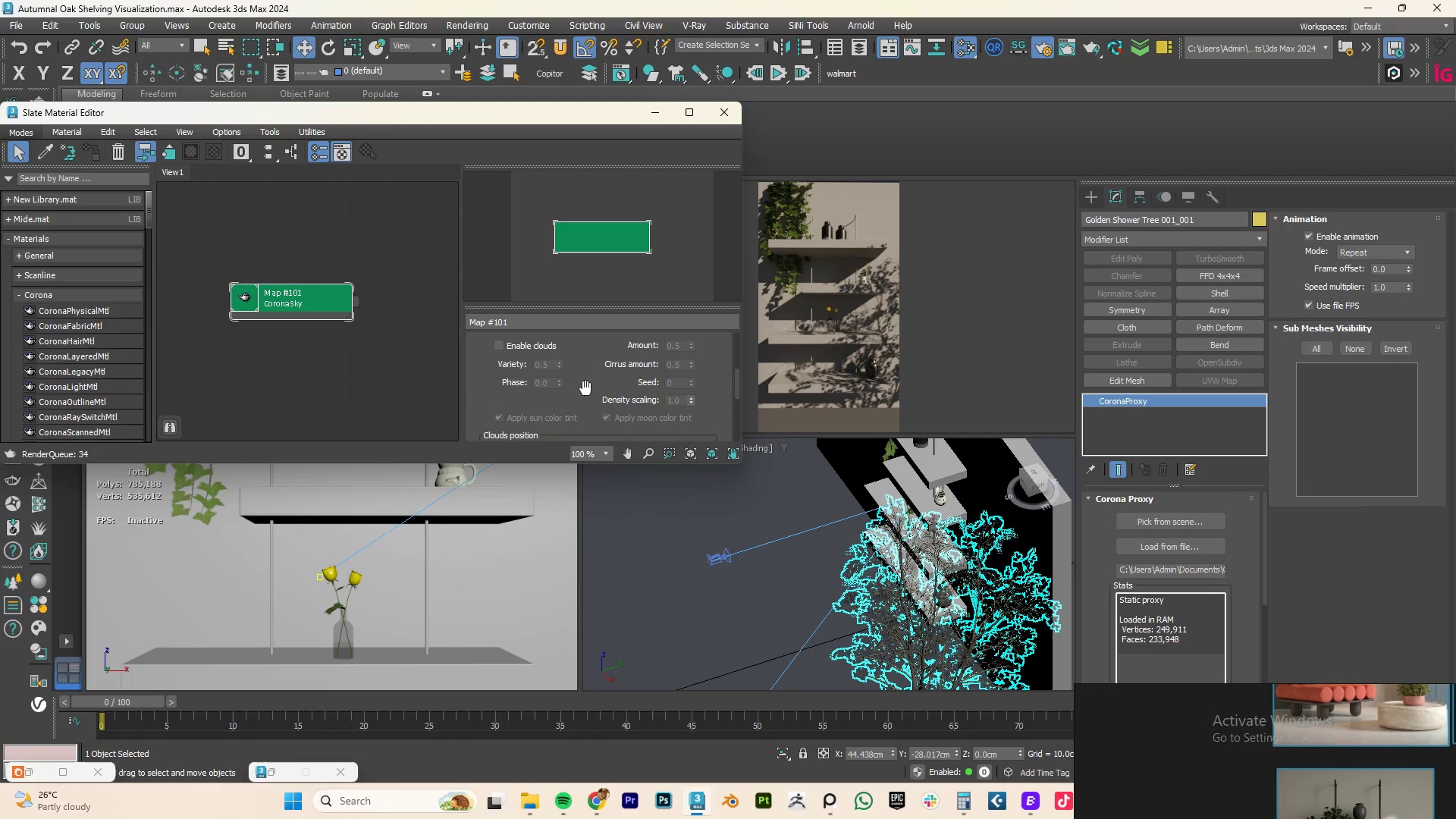 
scroll: coordinate [557, 375], scroll_direction: up, amount: 1.0
 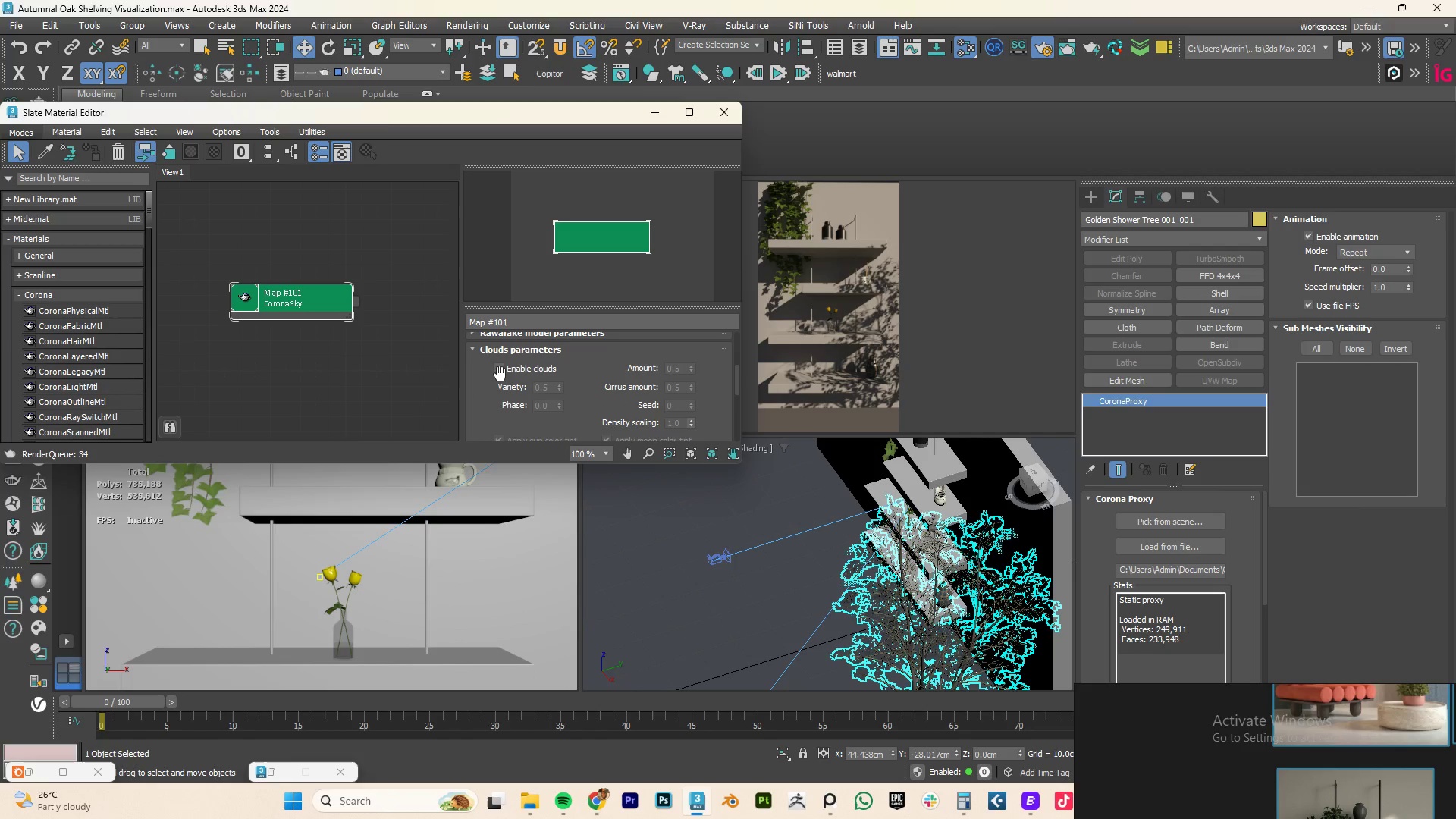 
left_click([500, 374])
 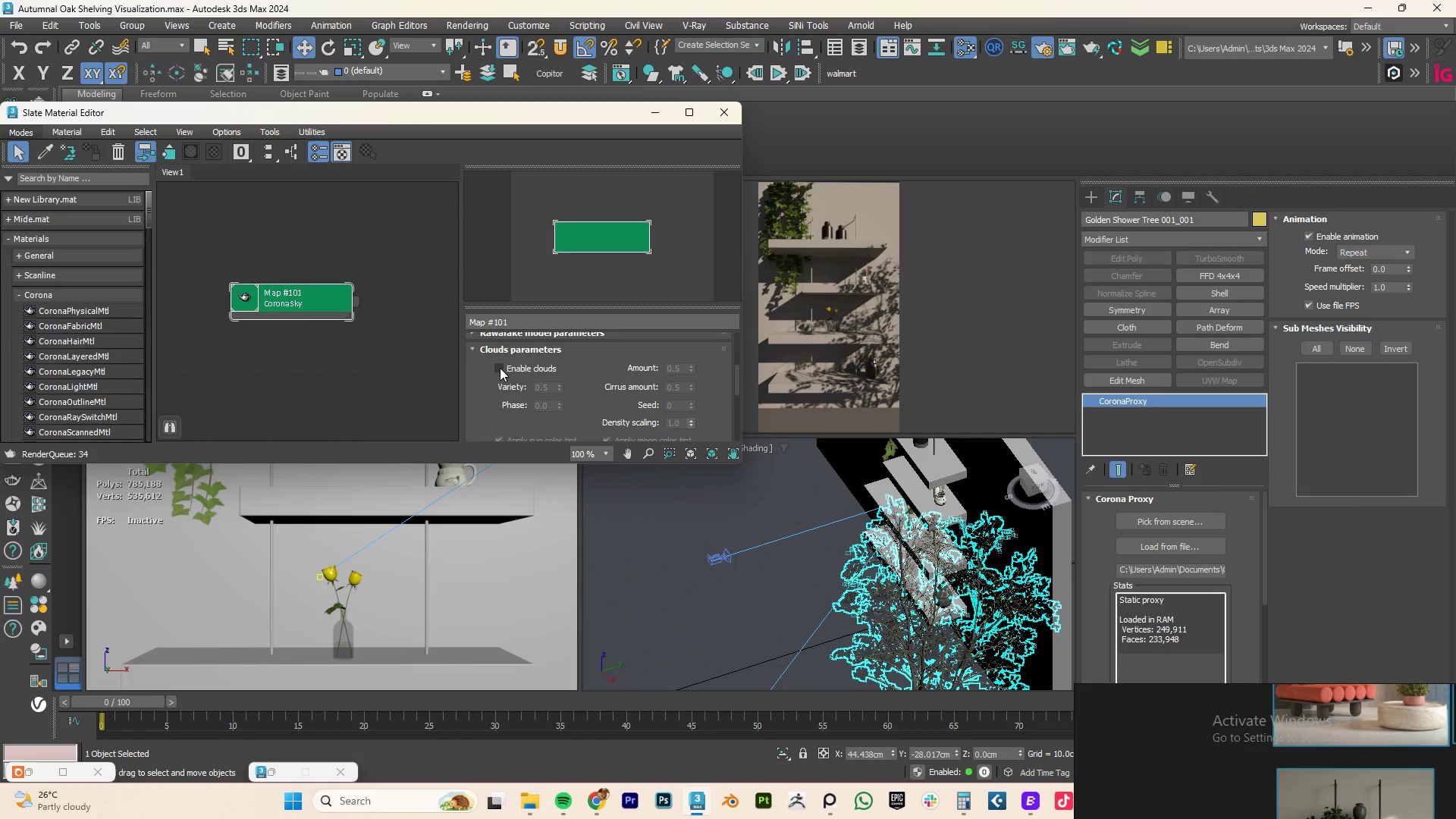 
left_click([500, 368])
 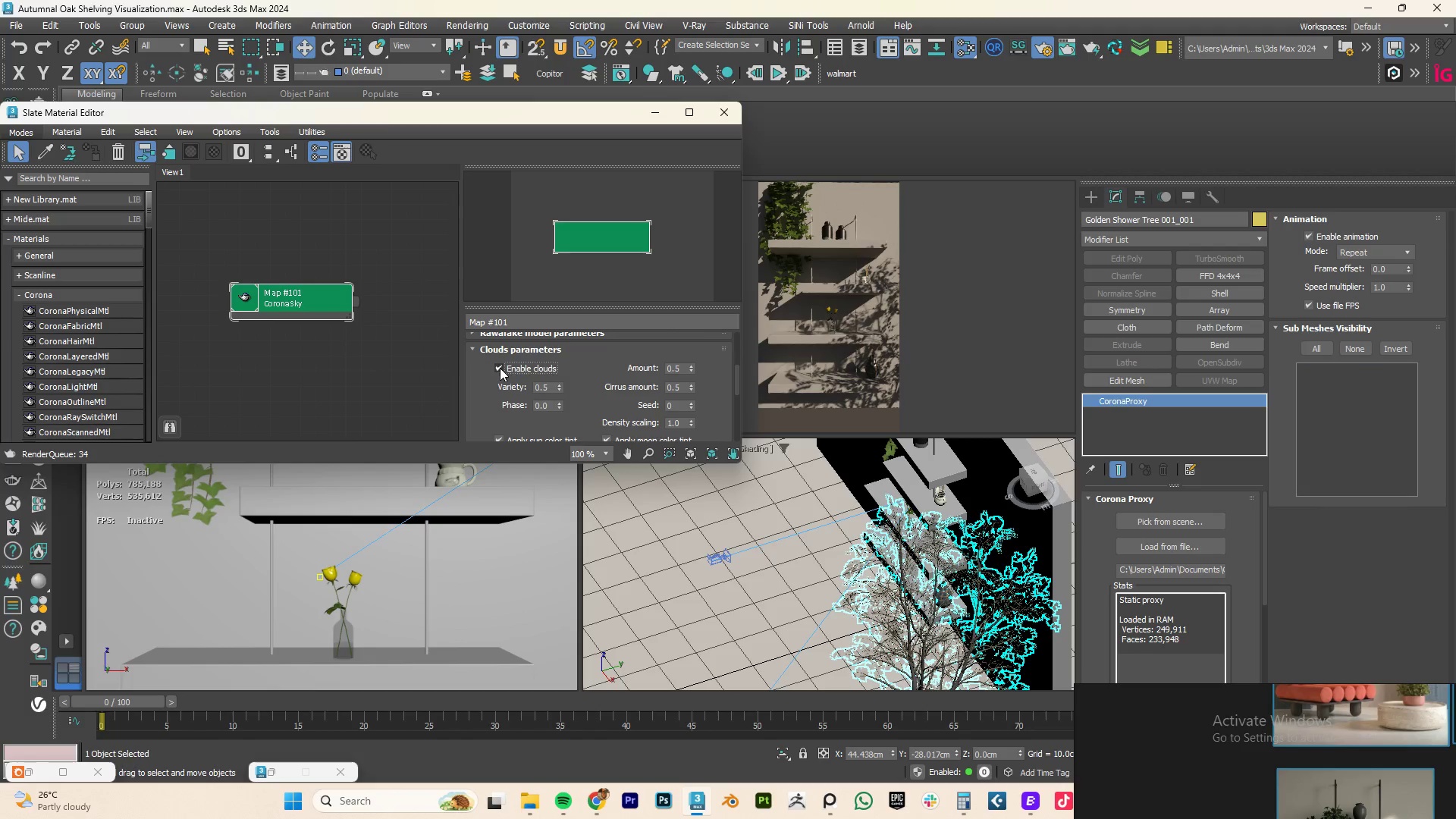 
left_click([500, 368])
 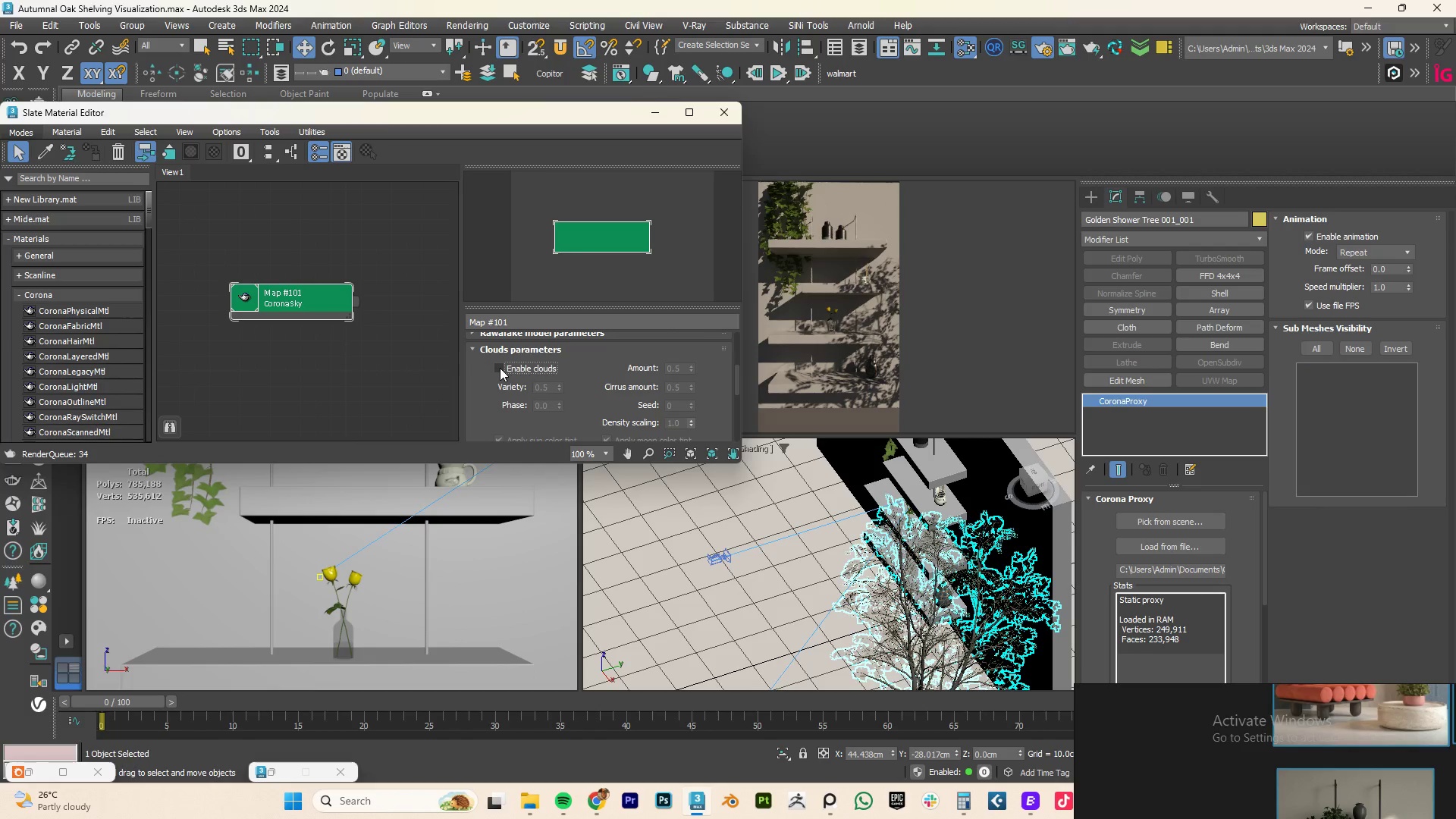 
scroll: coordinate [555, 375], scroll_direction: up, amount: 12.0
 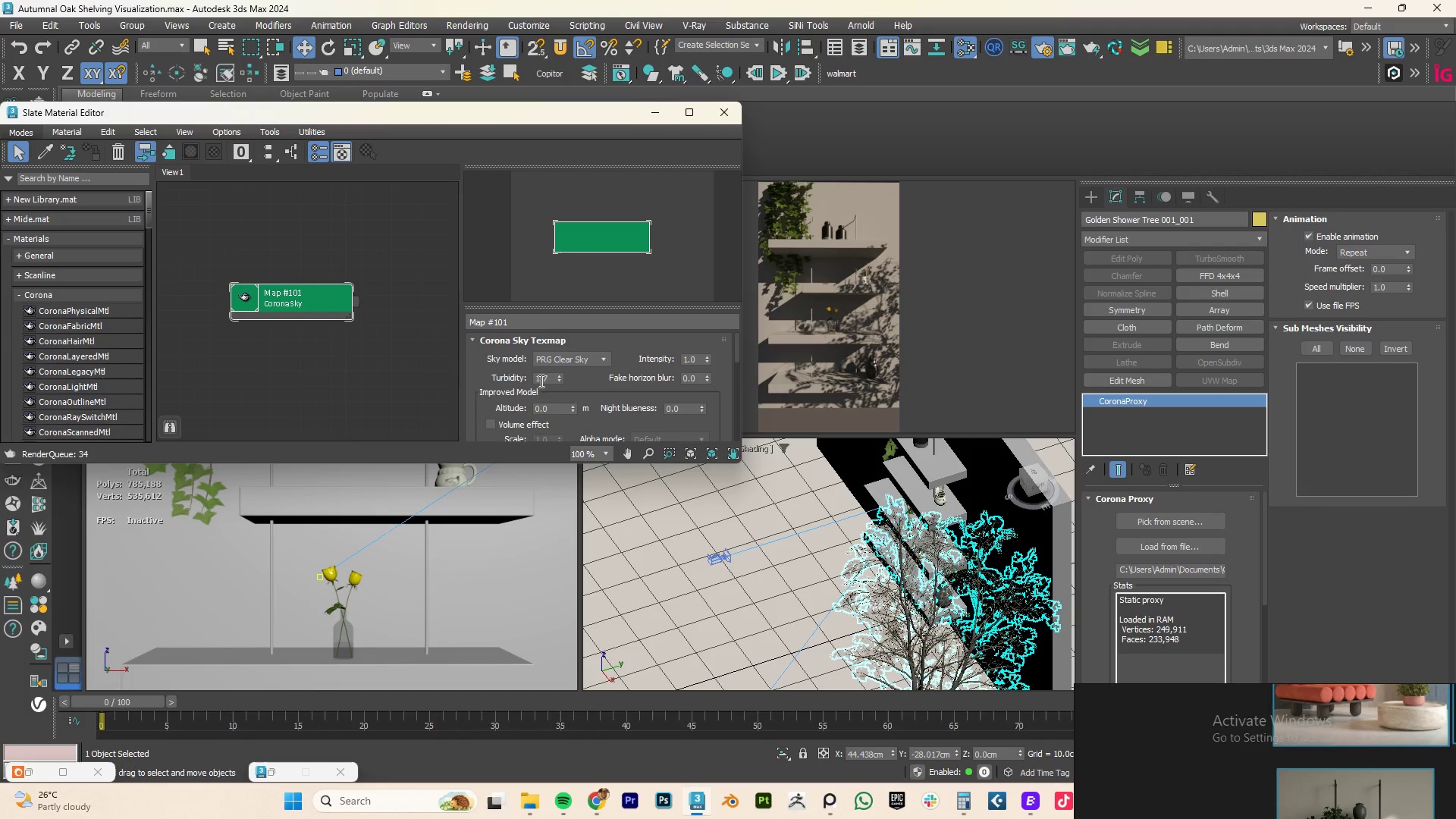 
left_click([544, 381])
 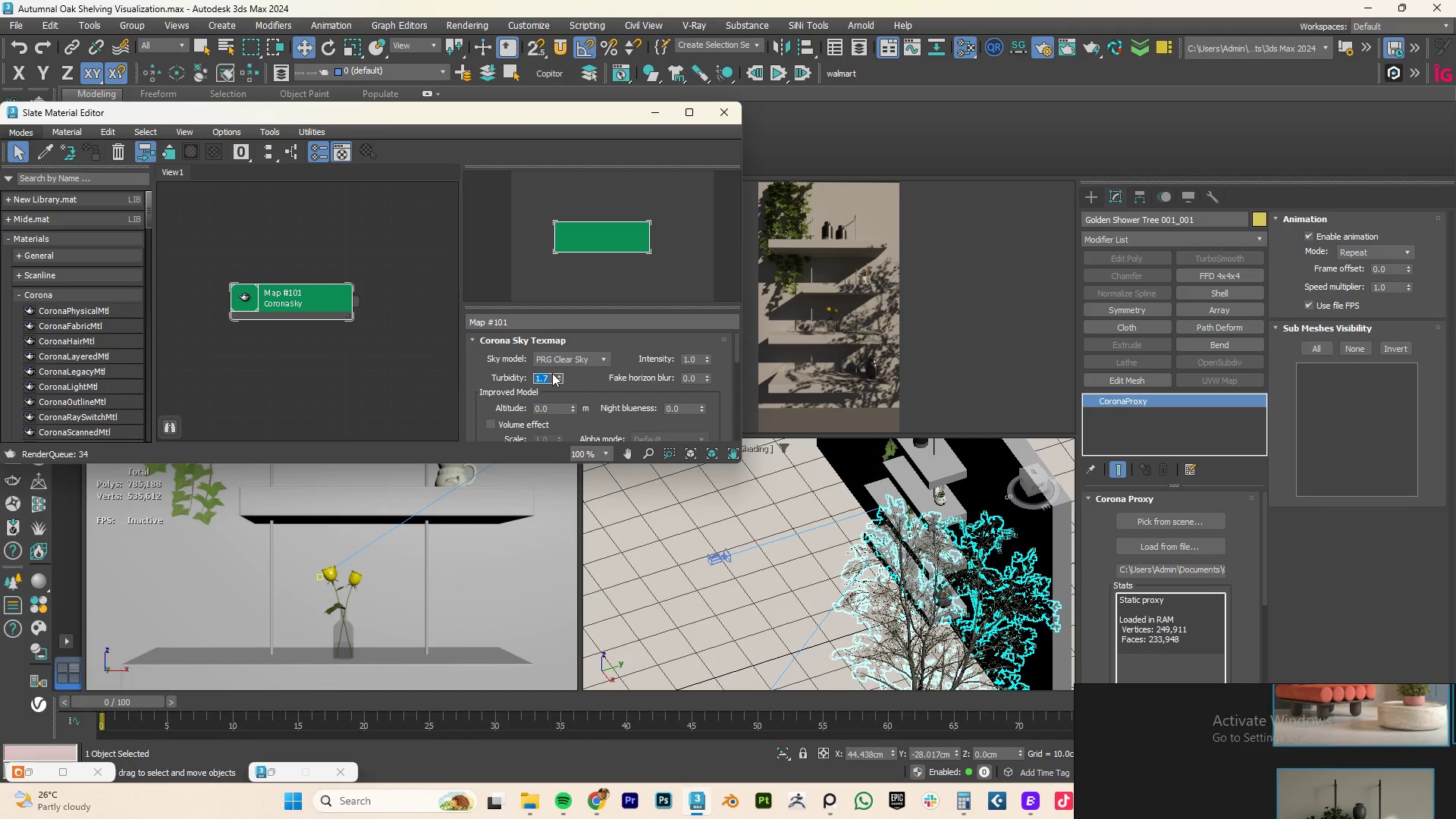 
key(Numpad0)
 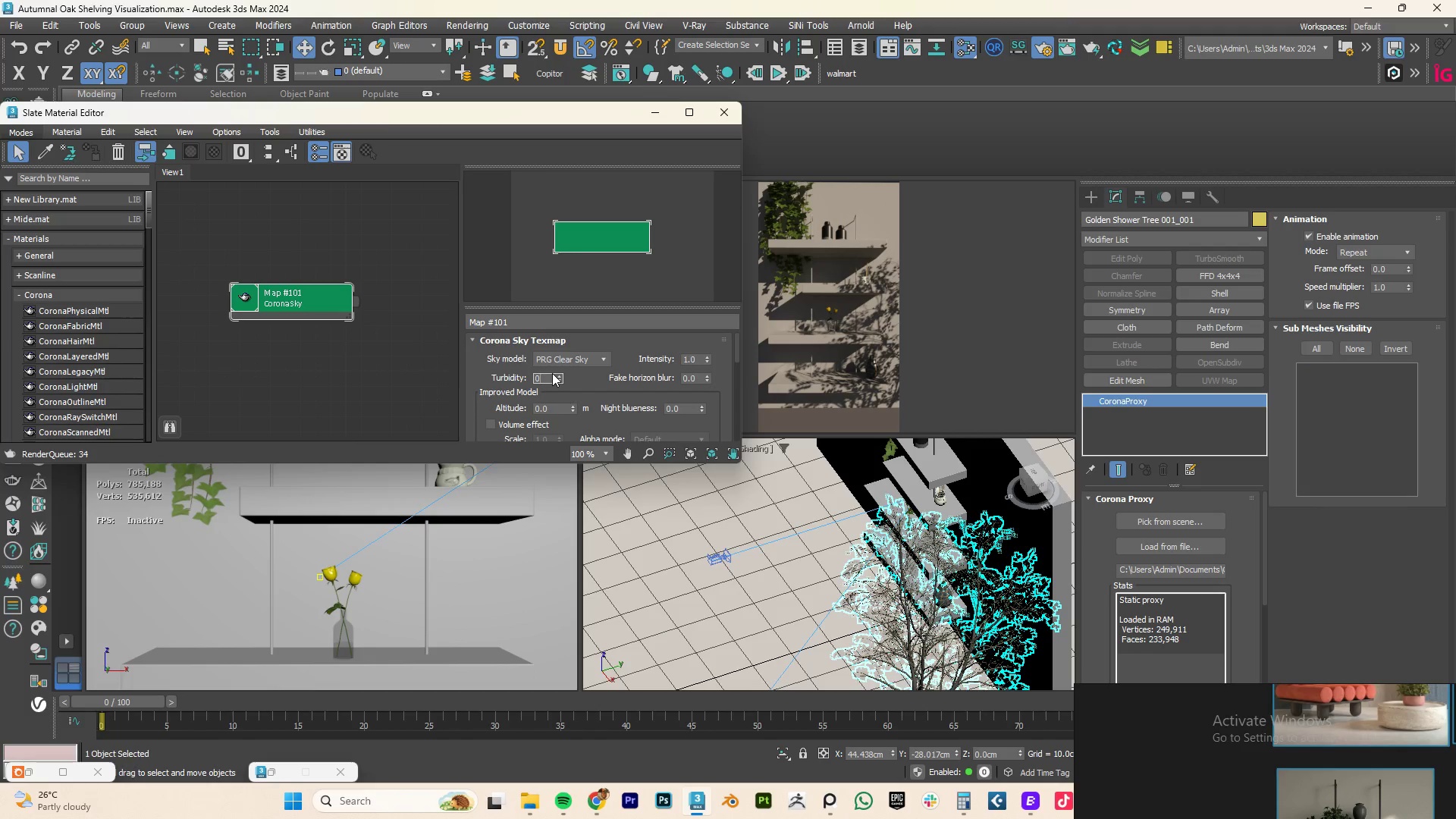 
hold_key(key=NumpadEnter, duration=0.45)
 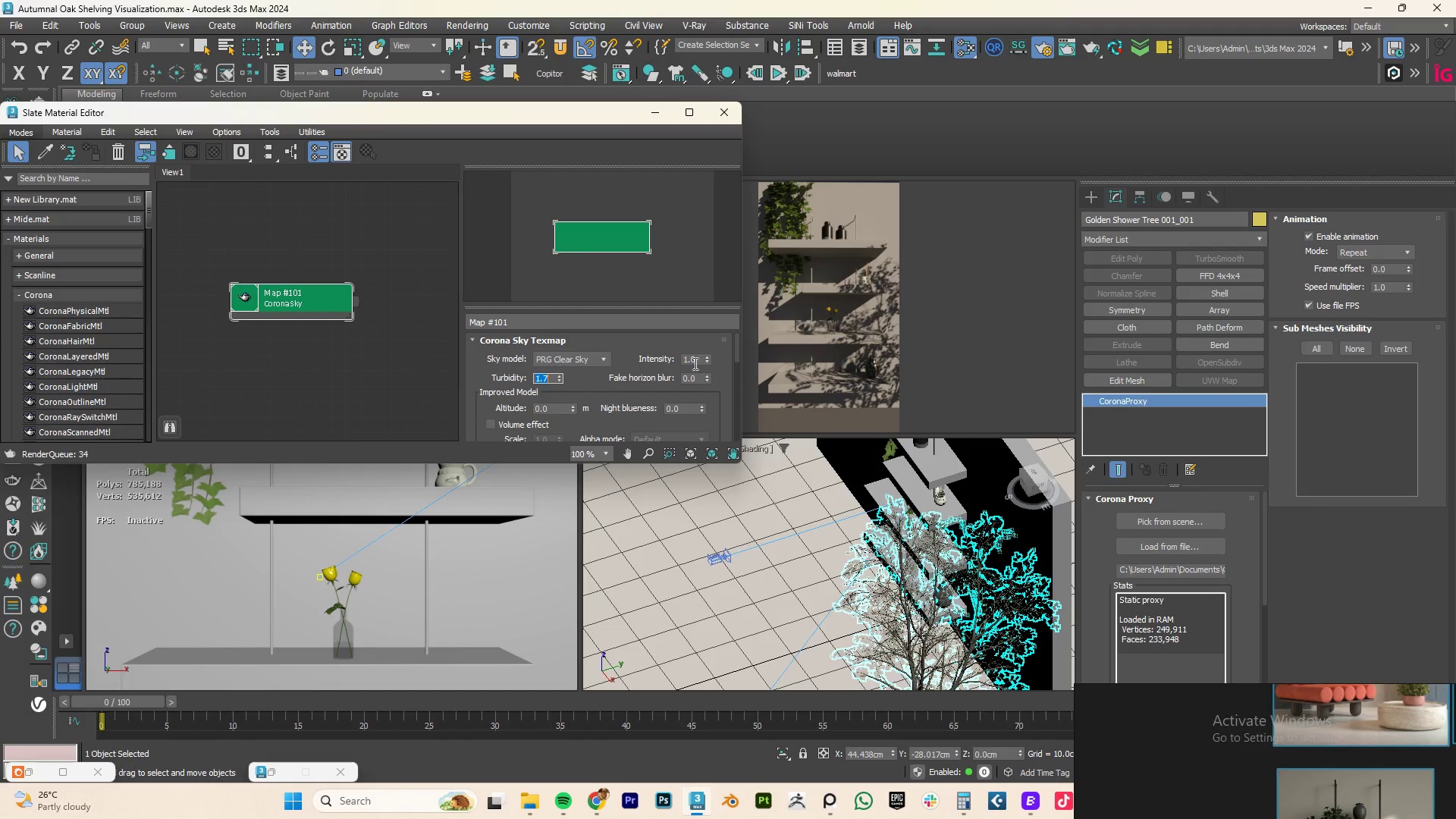 
double_click([692, 356])
 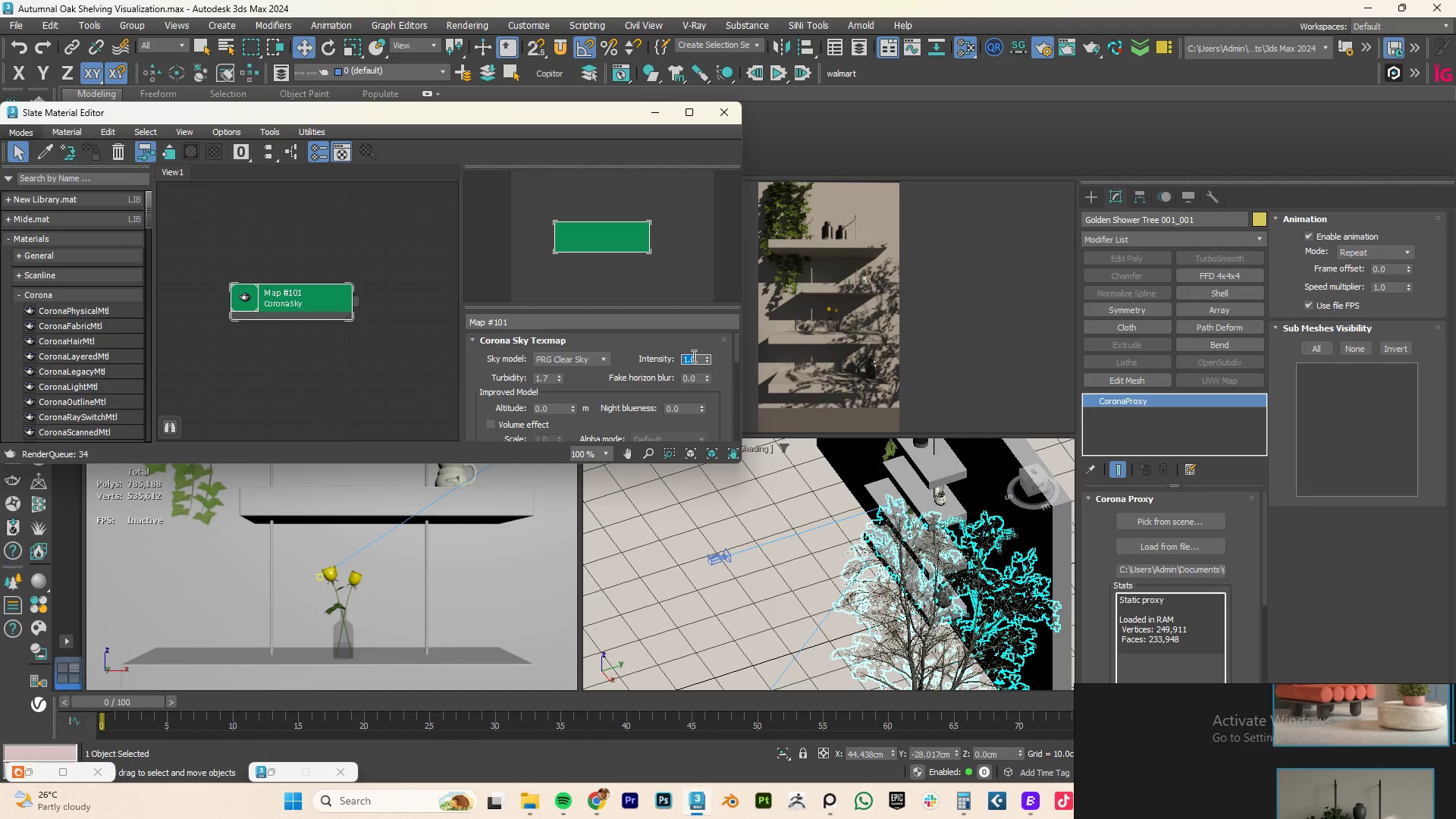 
key(Numpad2)
 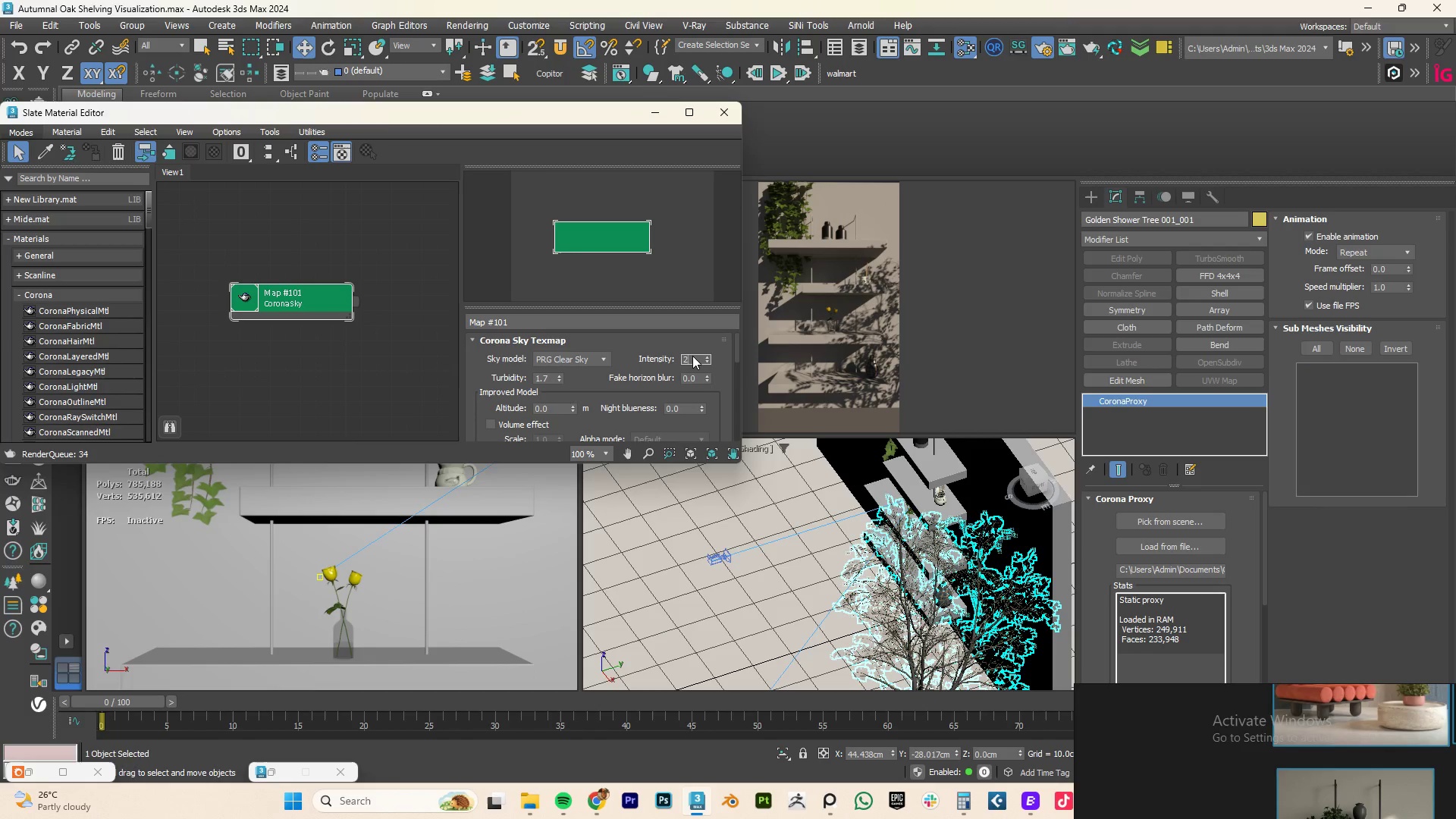 
key(NumpadEnter)
 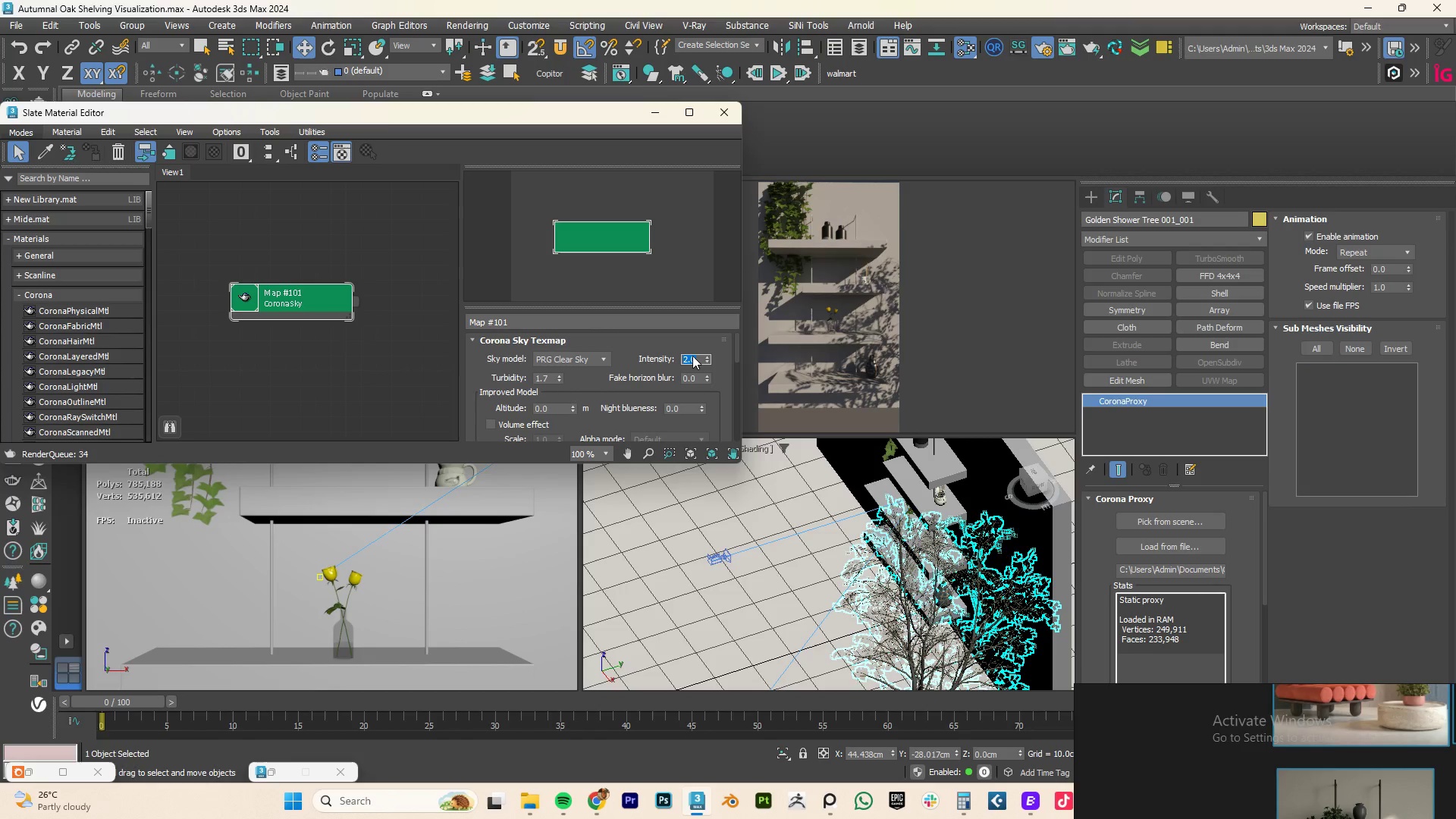 
key(Numpad5)
 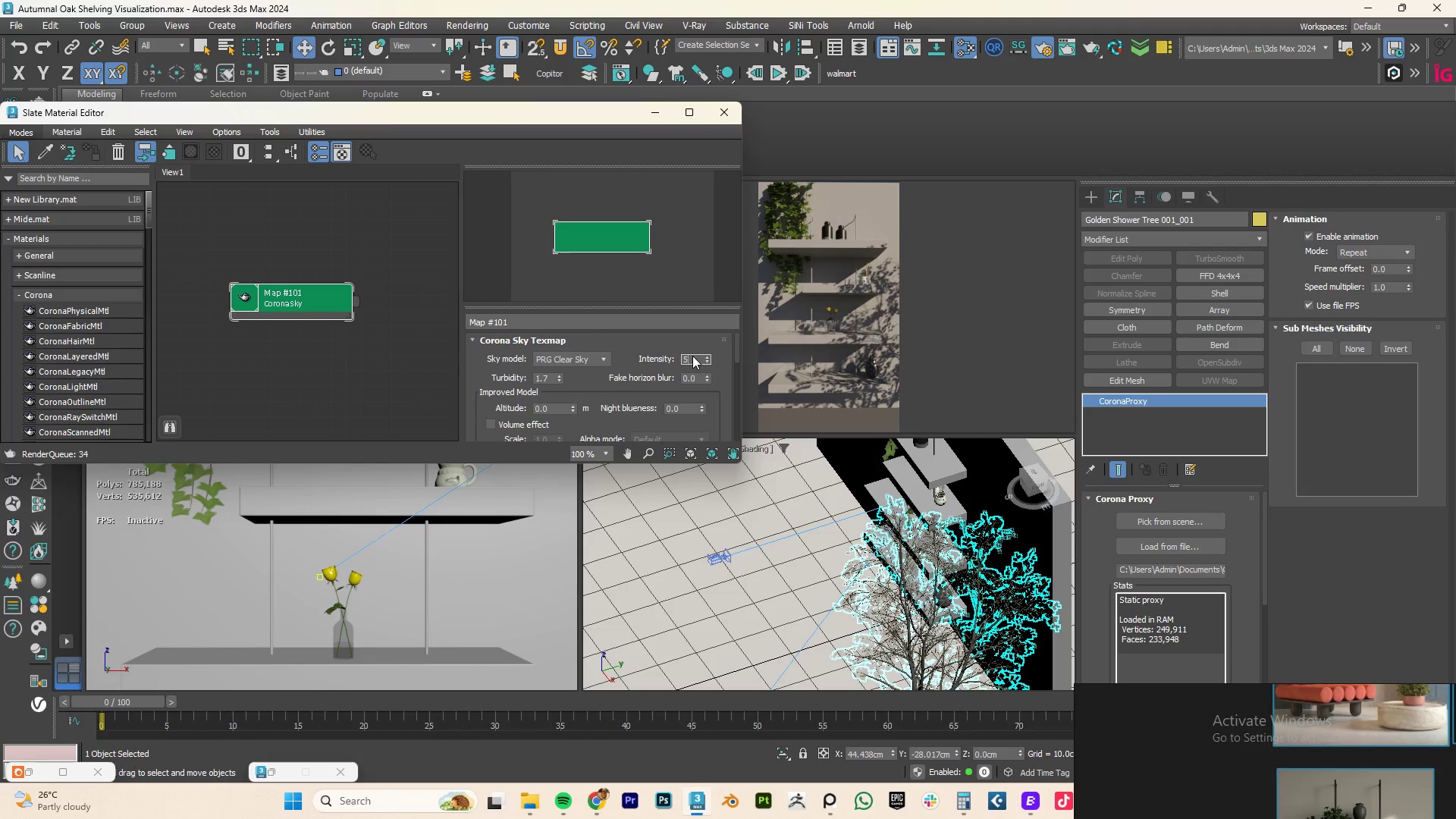 
key(NumpadEnter)
 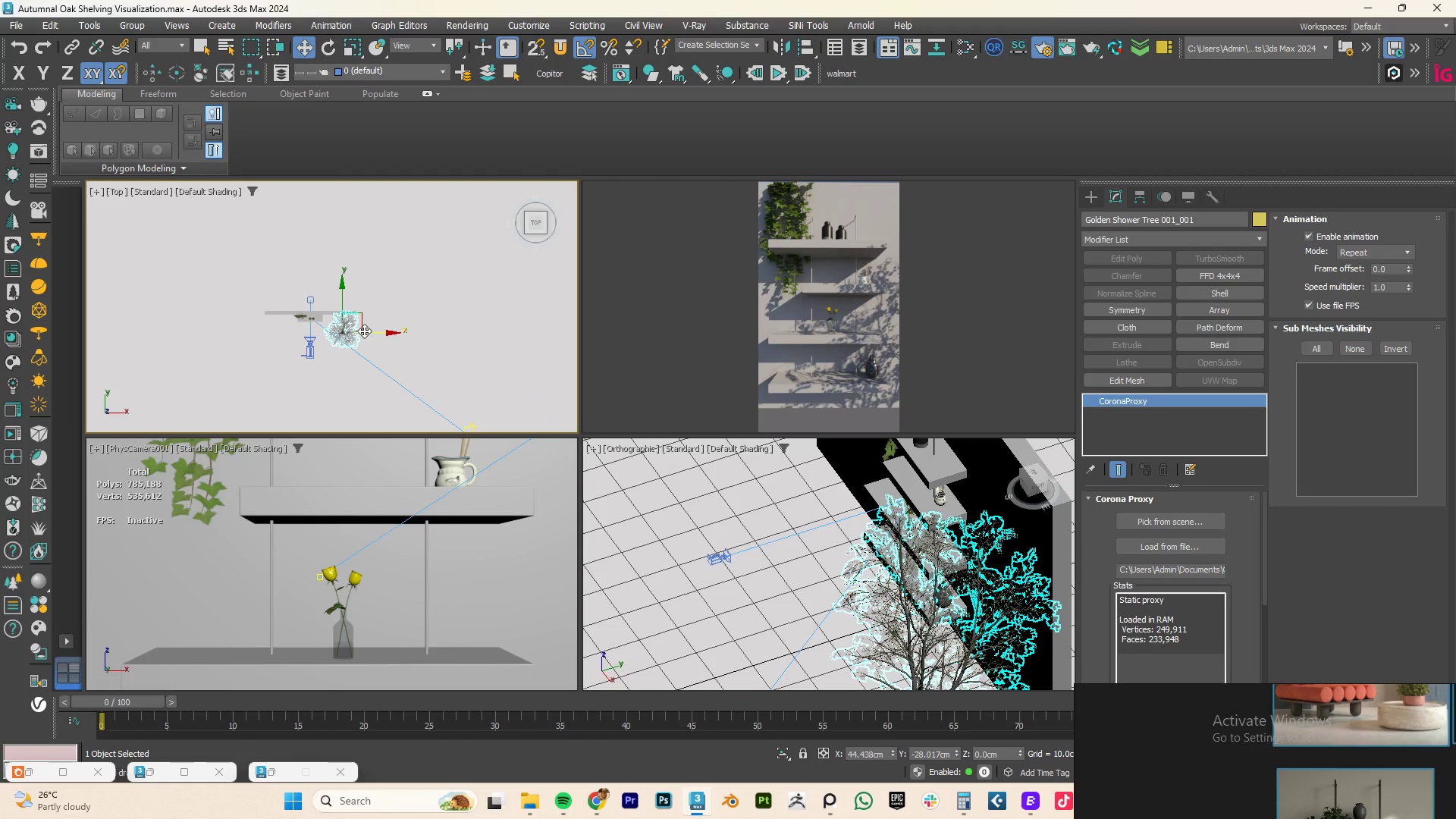 
wait(7.61)
 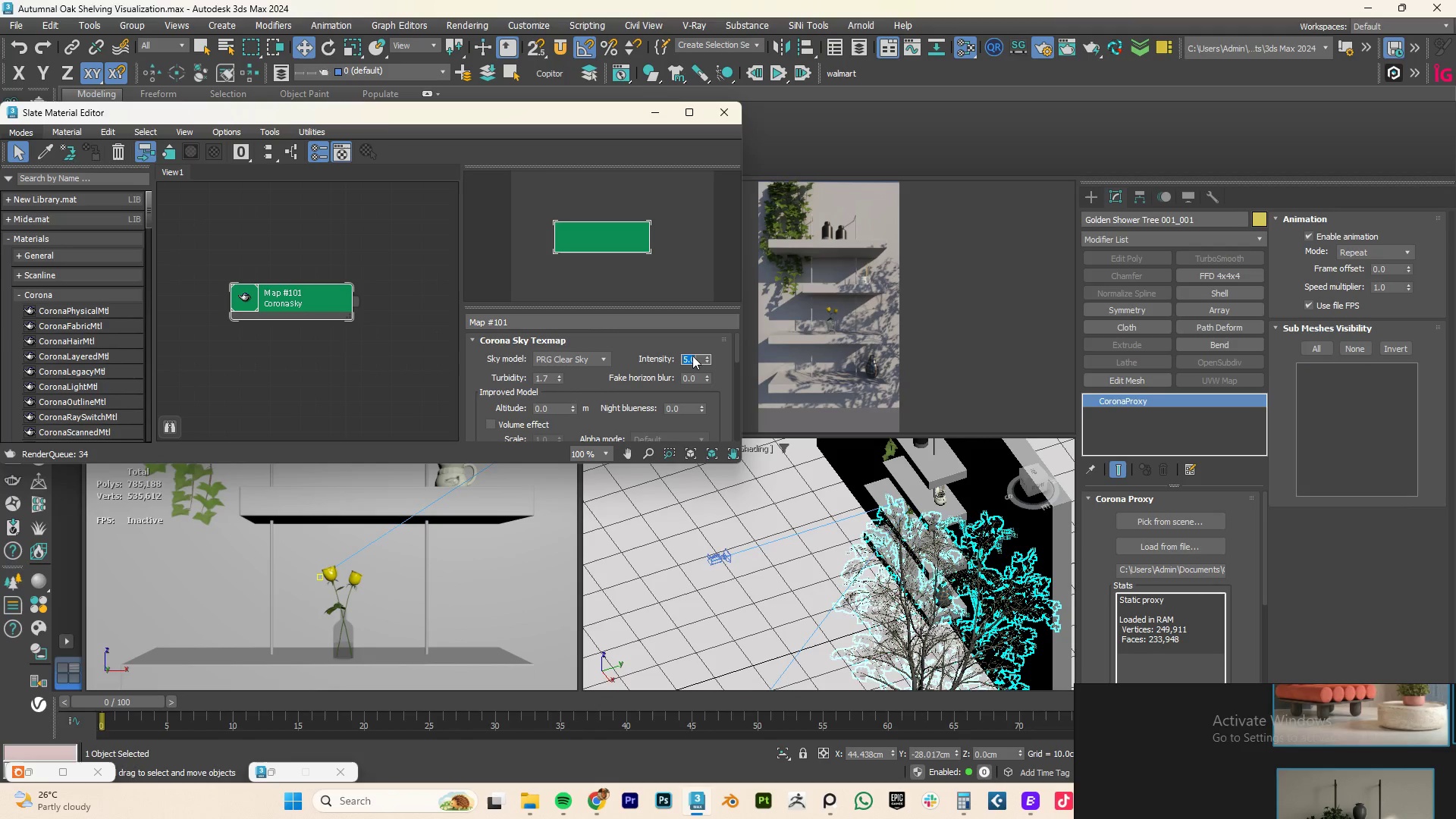 
scroll: coordinate [310, 384], scroll_direction: down, amount: 3.0
 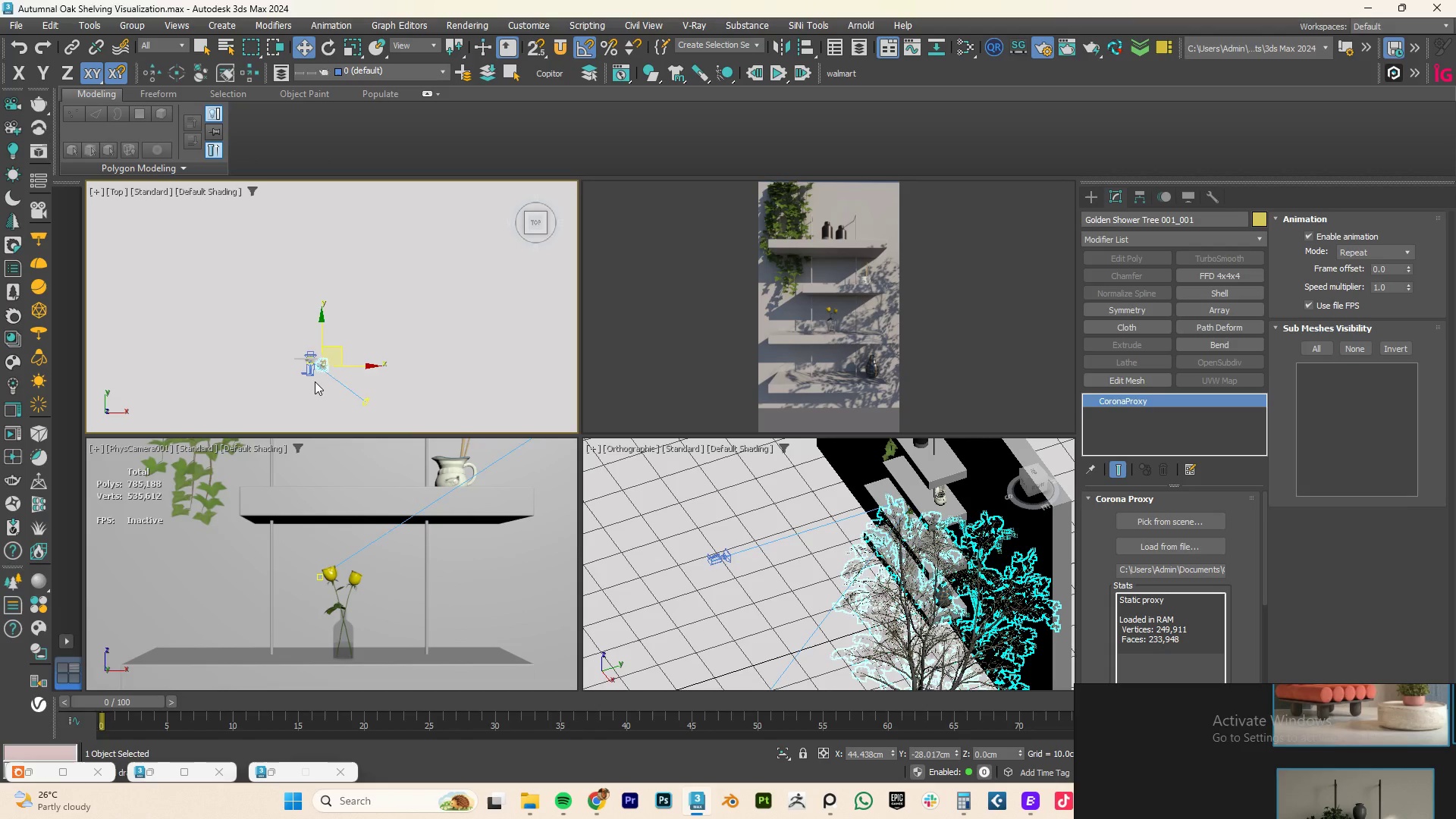 
scroll: coordinate [315, 381], scroll_direction: up, amount: 3.0
 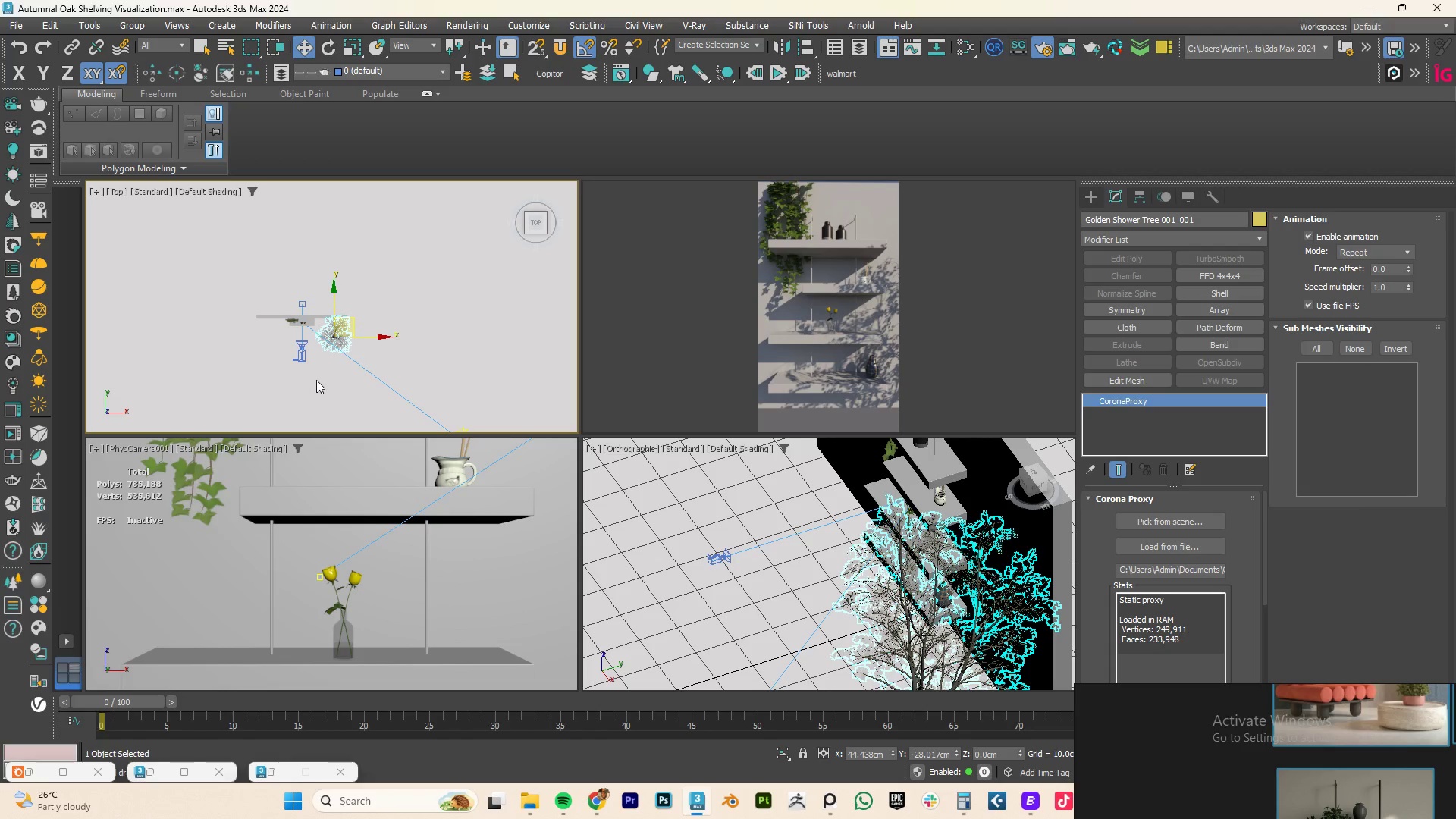 
scroll: coordinate [308, 377], scroll_direction: down, amount: 3.0
 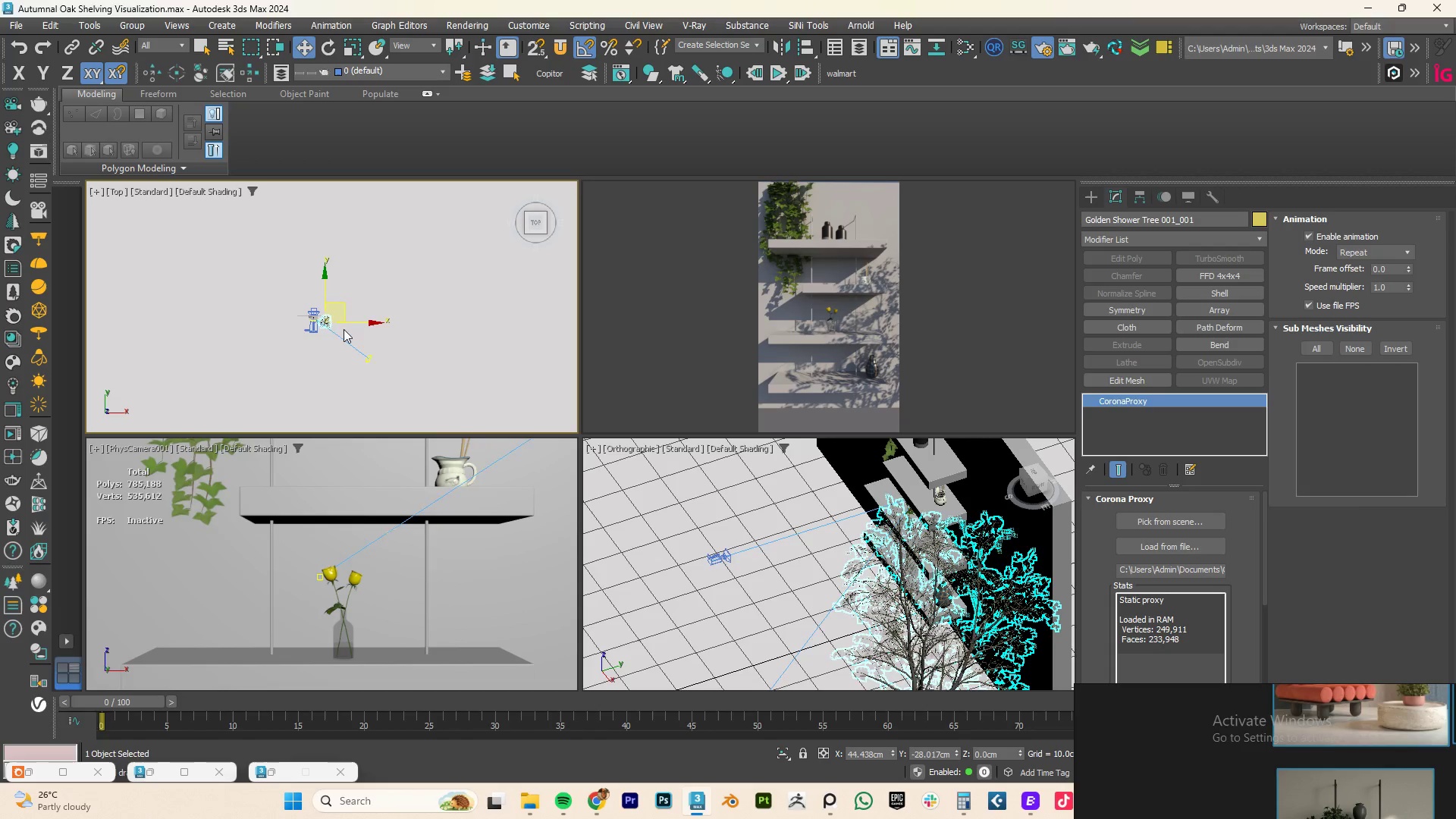 
scroll: coordinate [367, 348], scroll_direction: up, amount: 4.0
 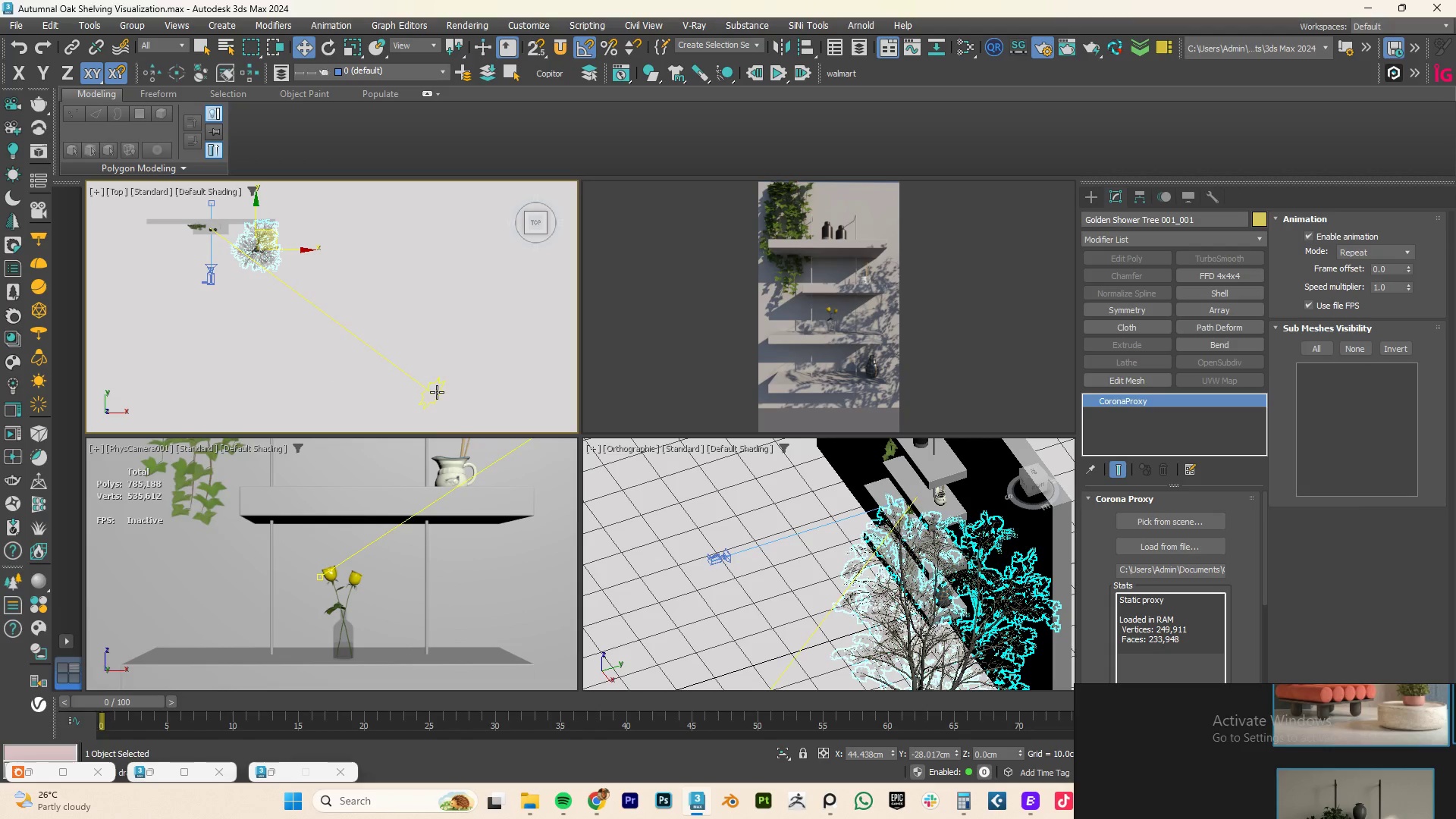 
left_click([437, 392])
 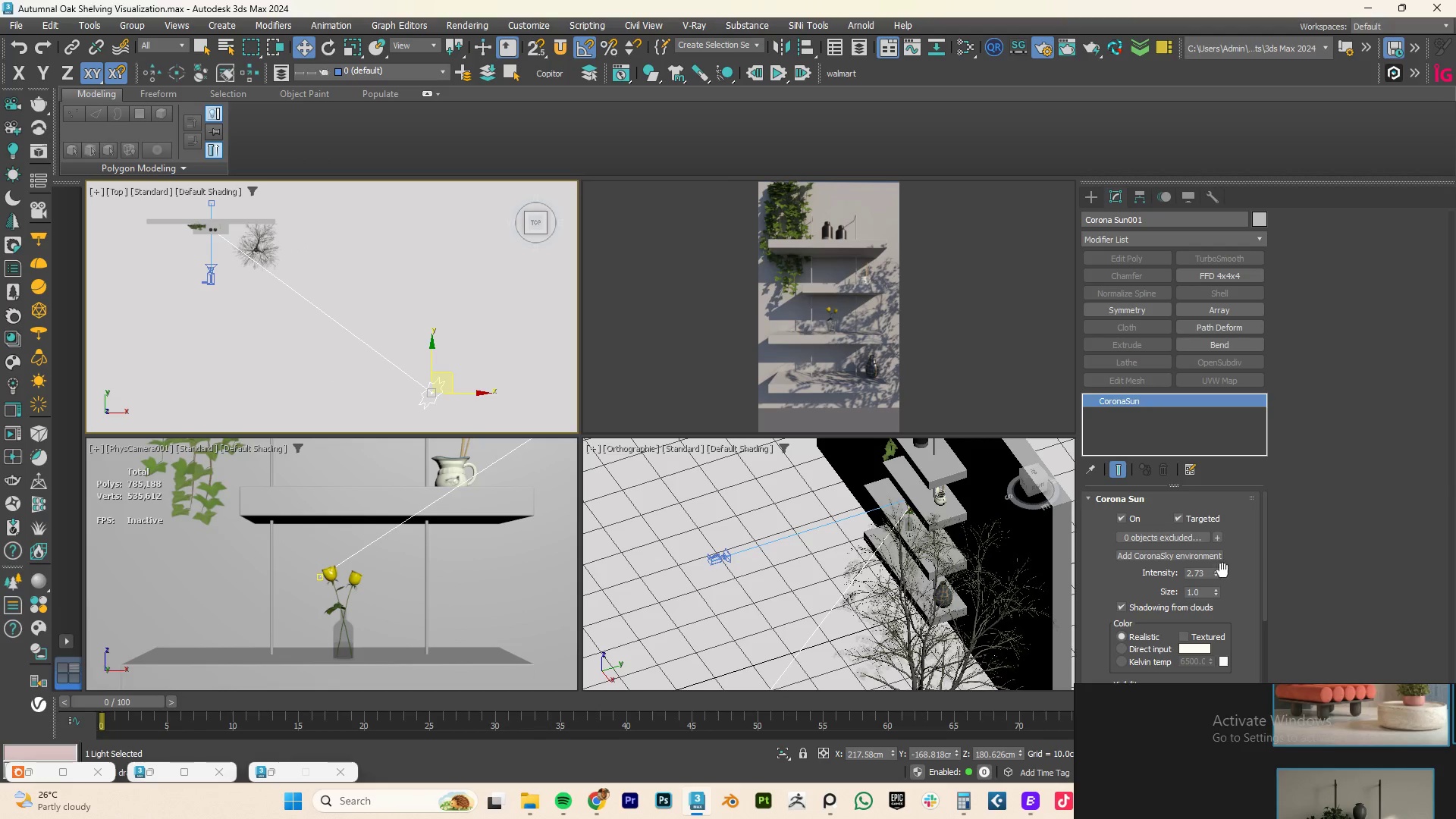 
double_click([1197, 570])
 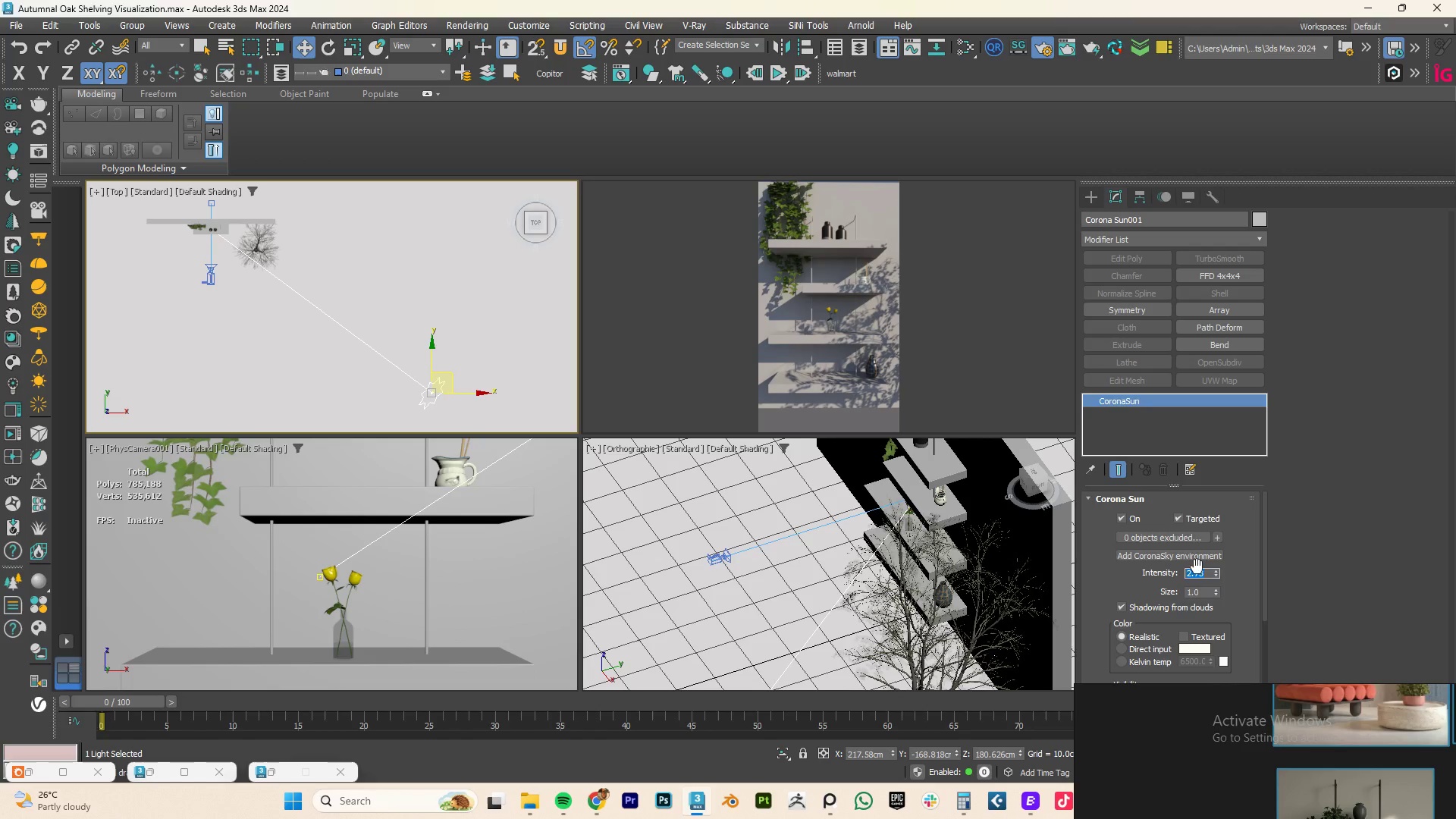 
key(Numpad1)
 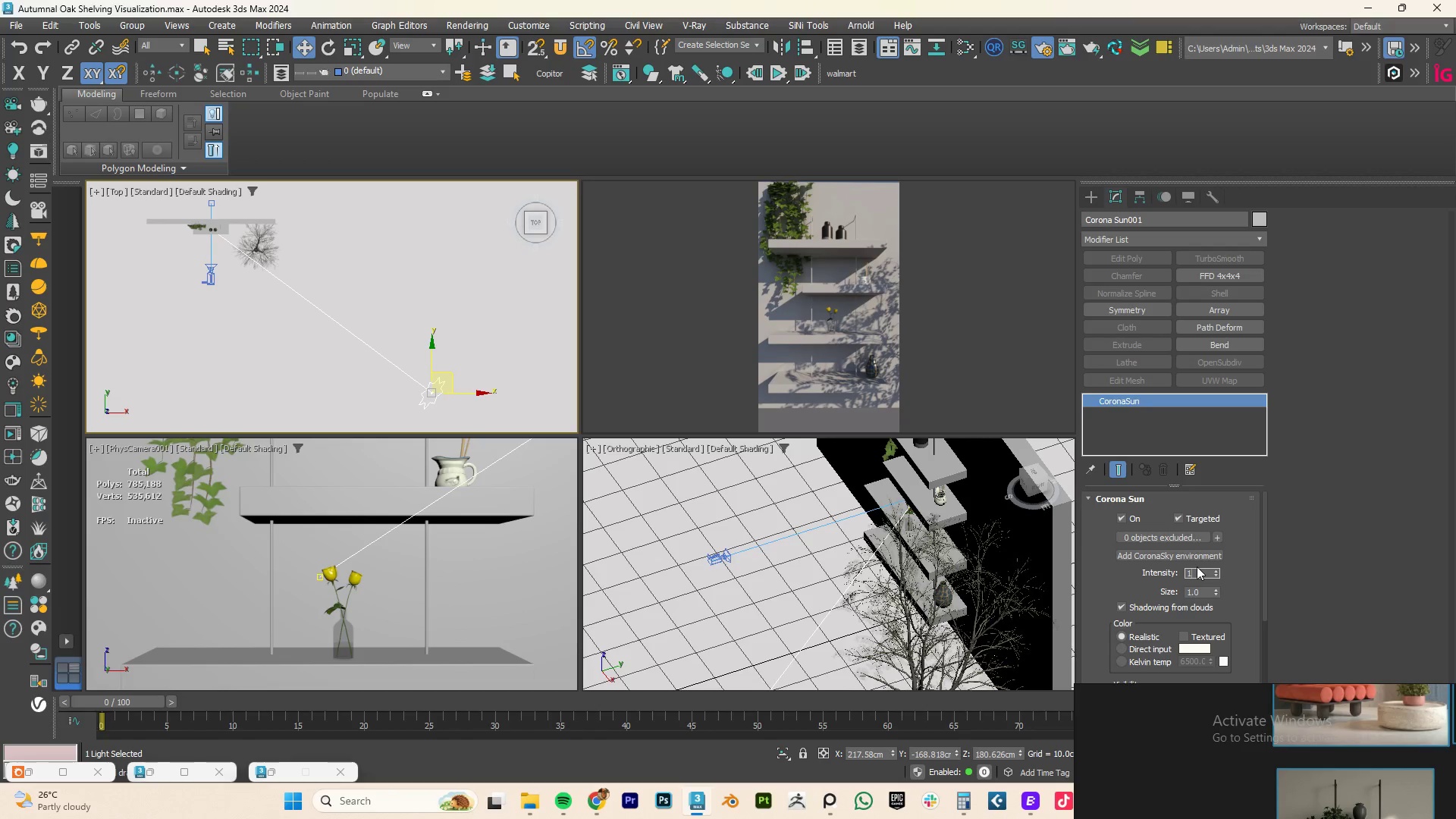 
key(Numpad0)
 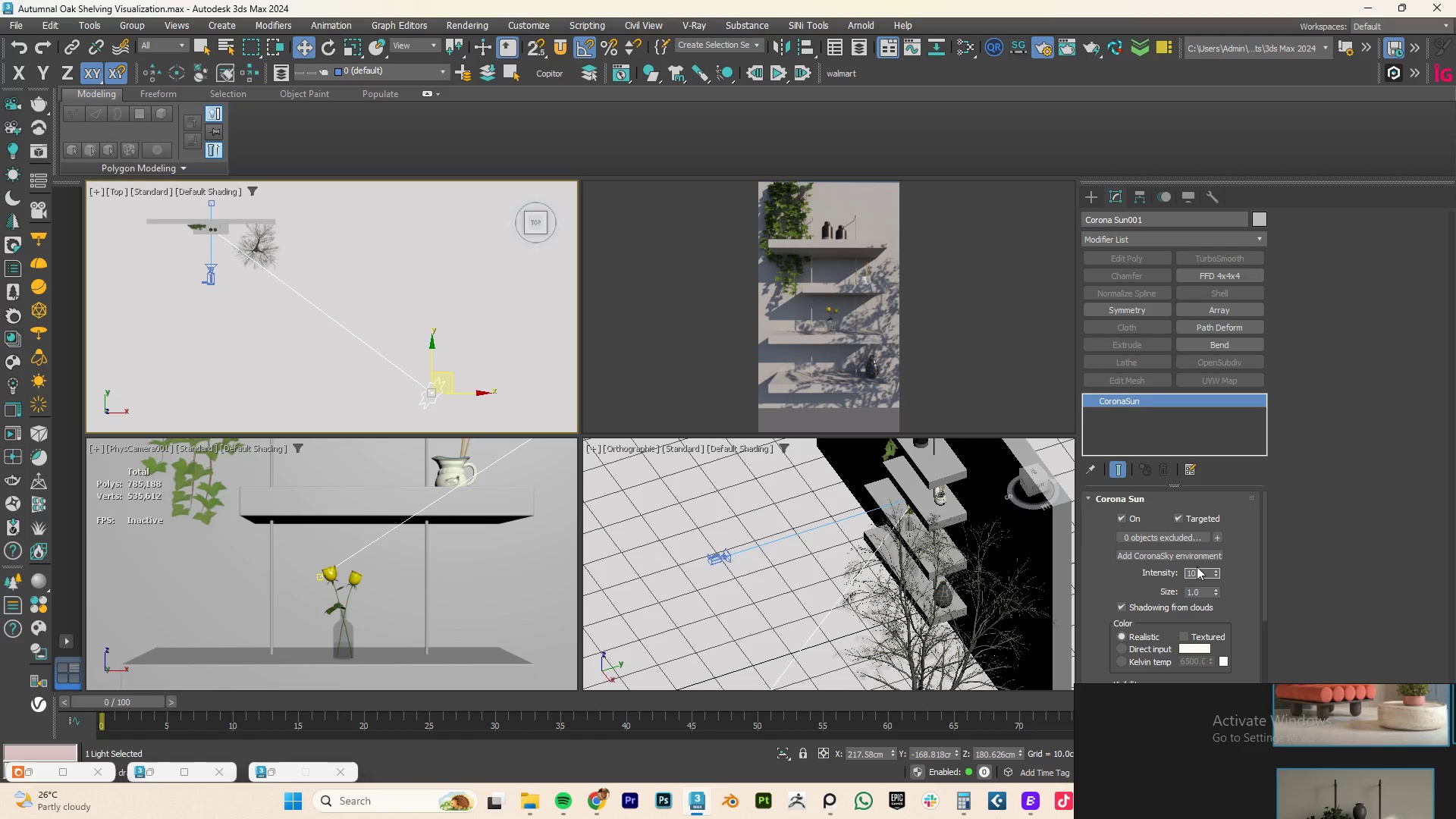 
key(NumpadEnter)
 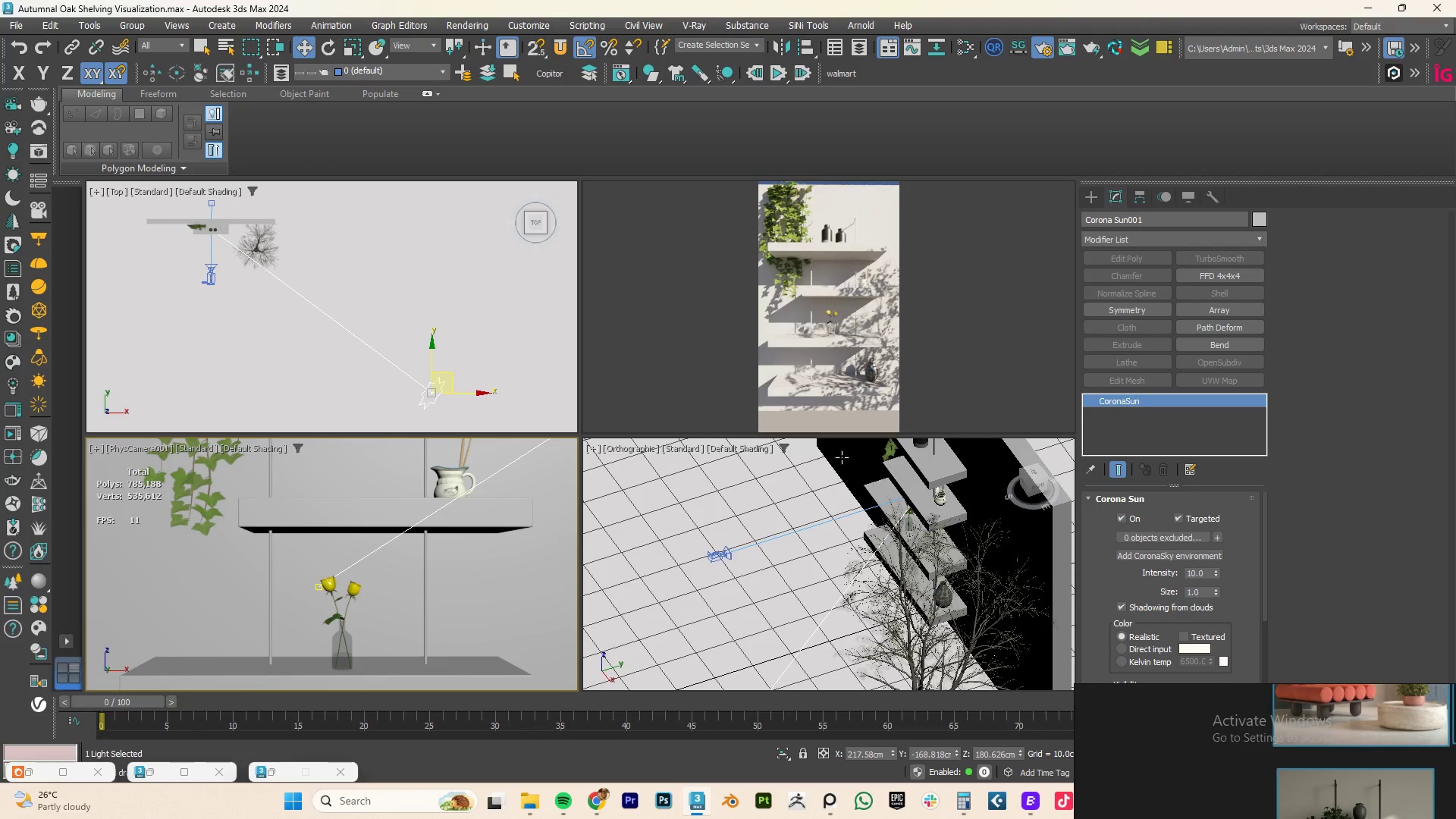 
wait(14.83)
 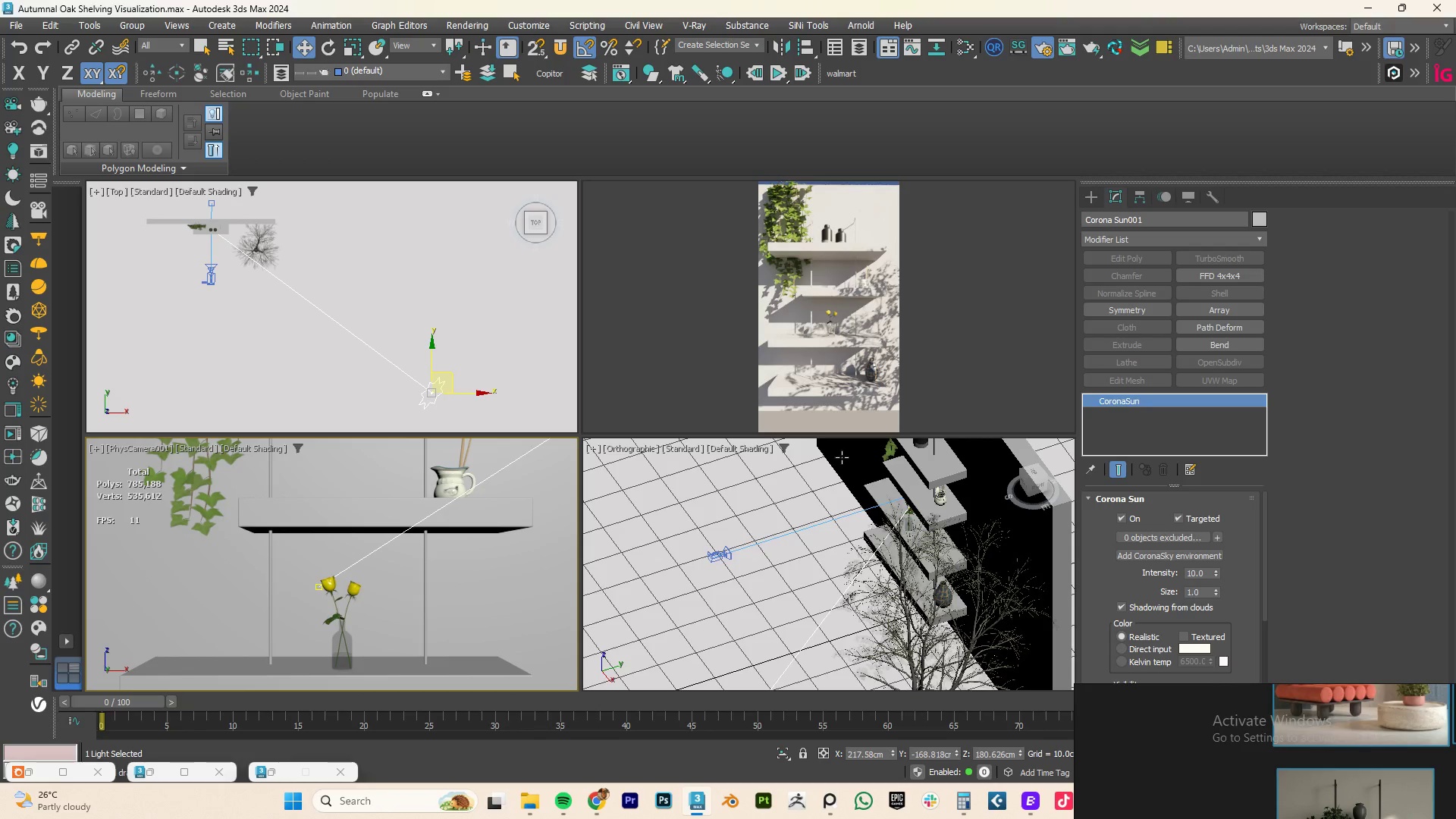 
left_click([212, 273])
 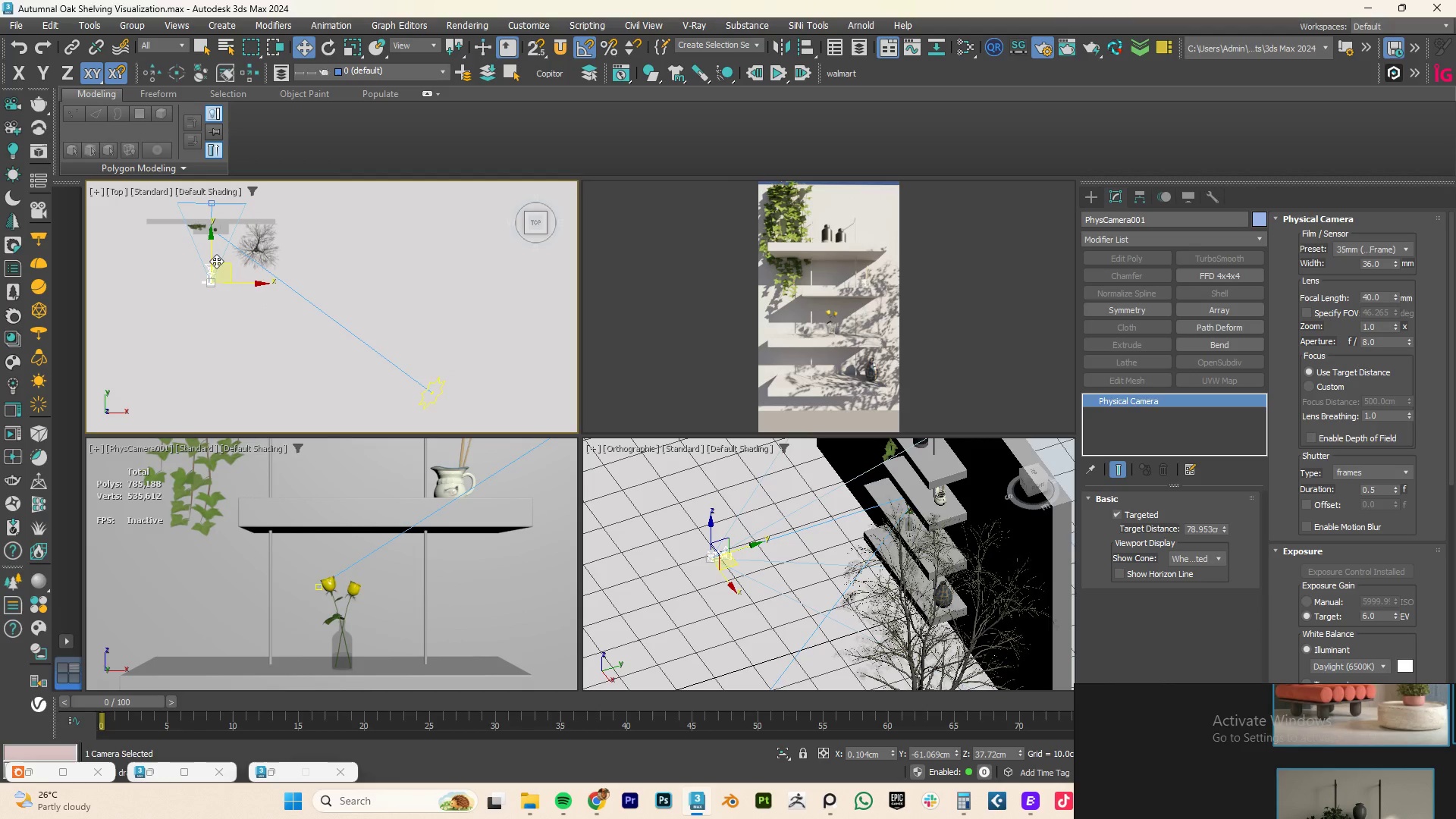 
left_click_drag(start_coordinate=[209, 249], to_coordinate=[209, 245])
 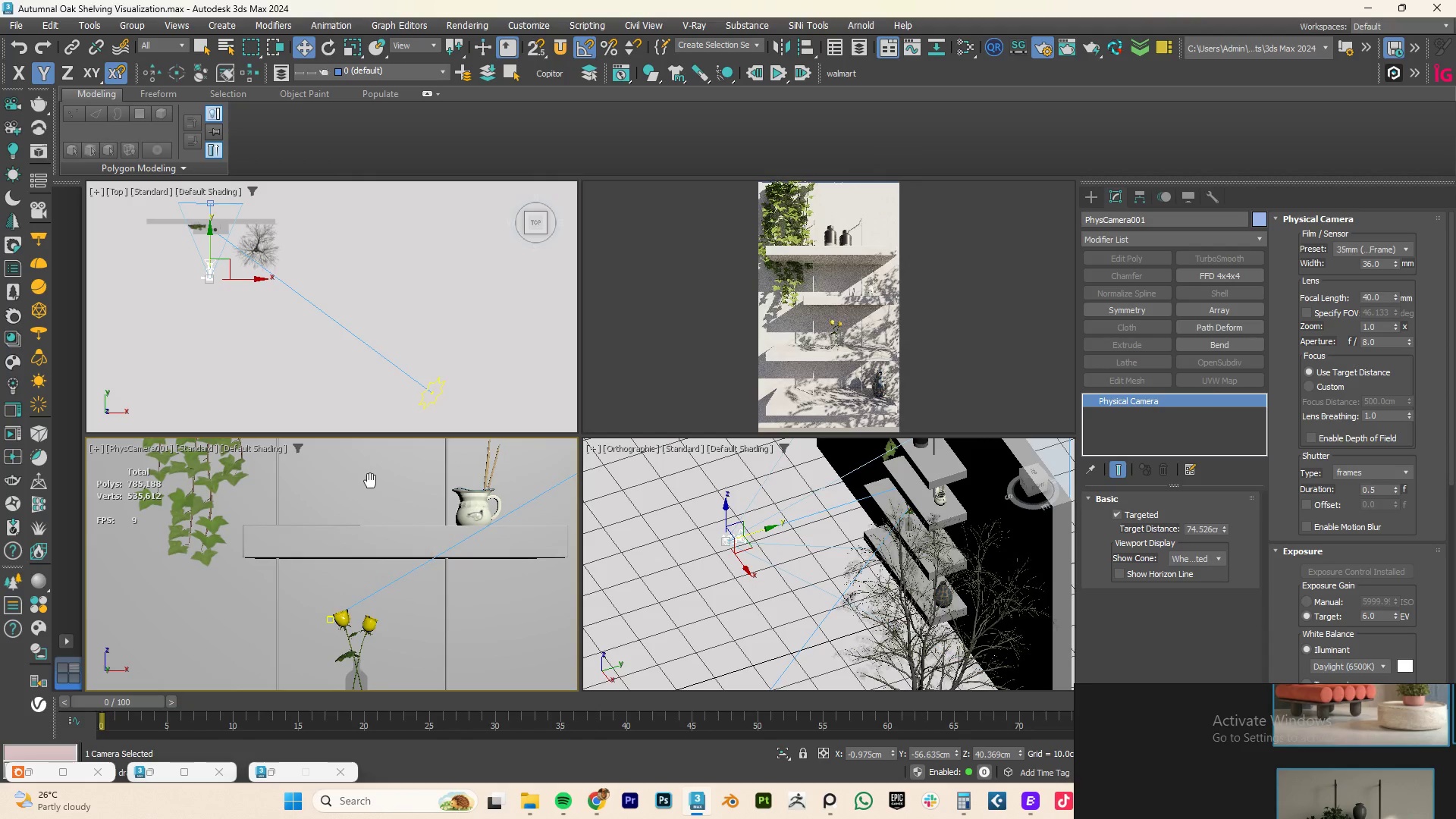 
wait(10.02)
 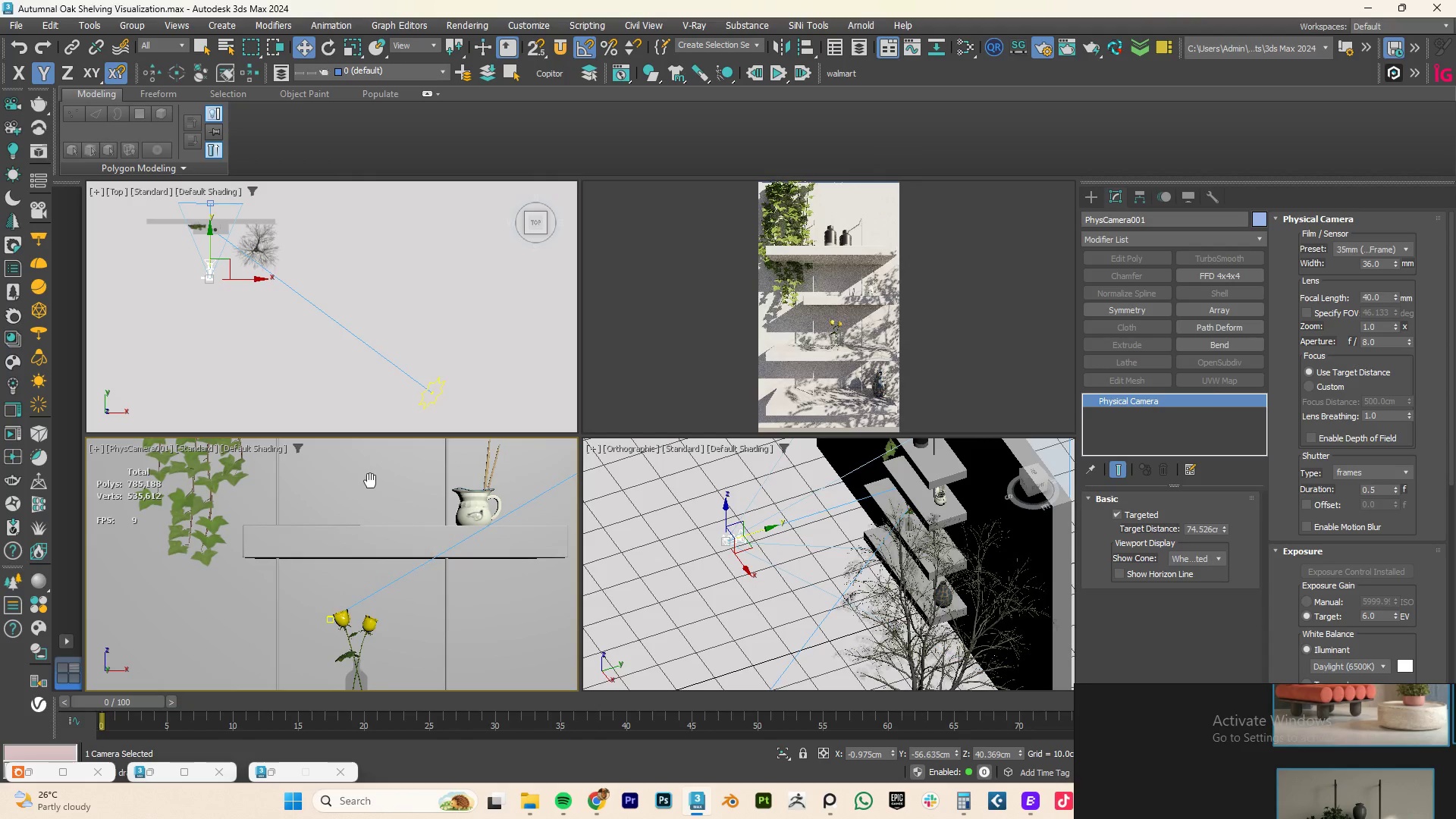 
type(fz)
 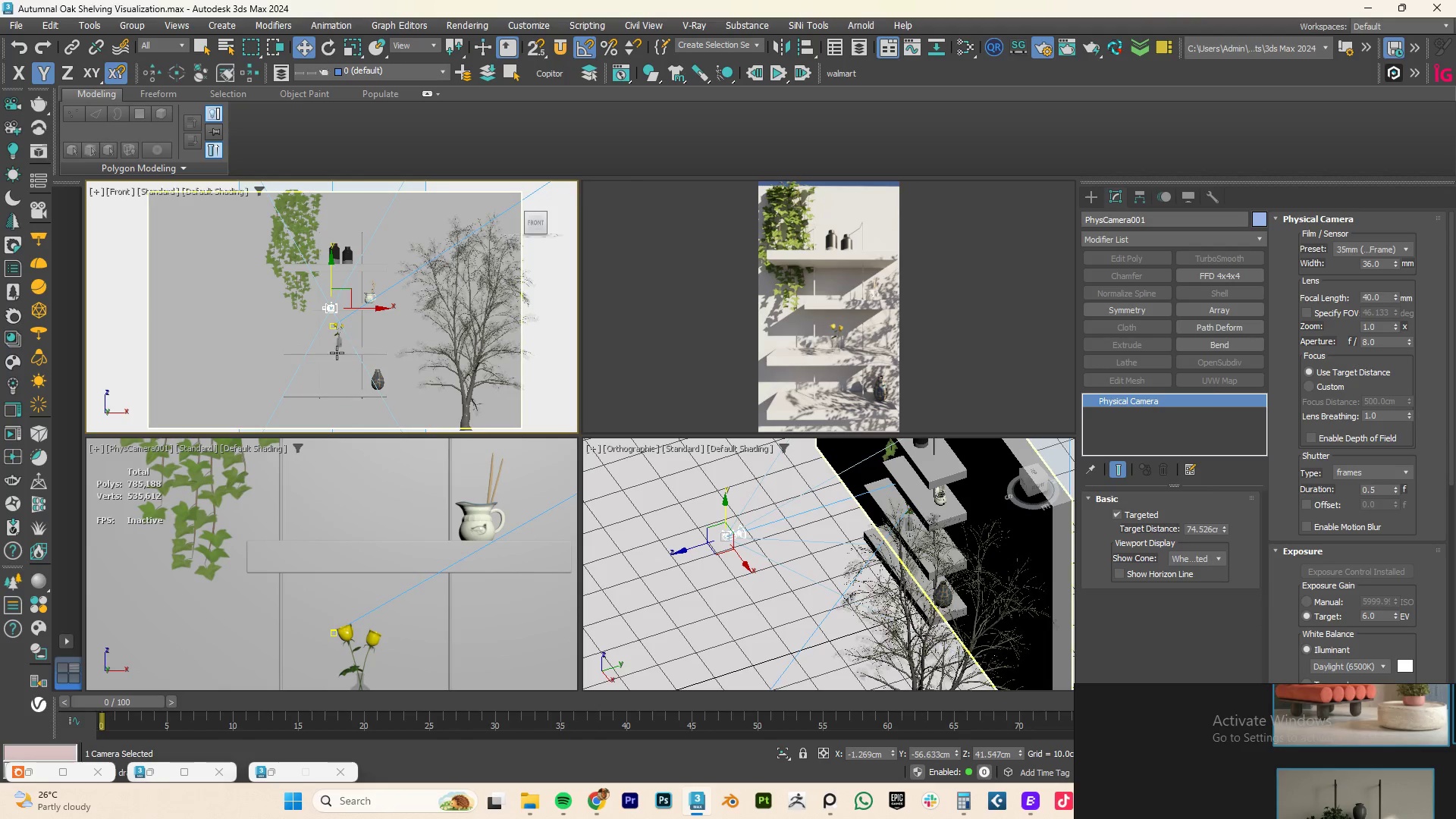 
hold_key(key=AltLeft, duration=1.03)
 